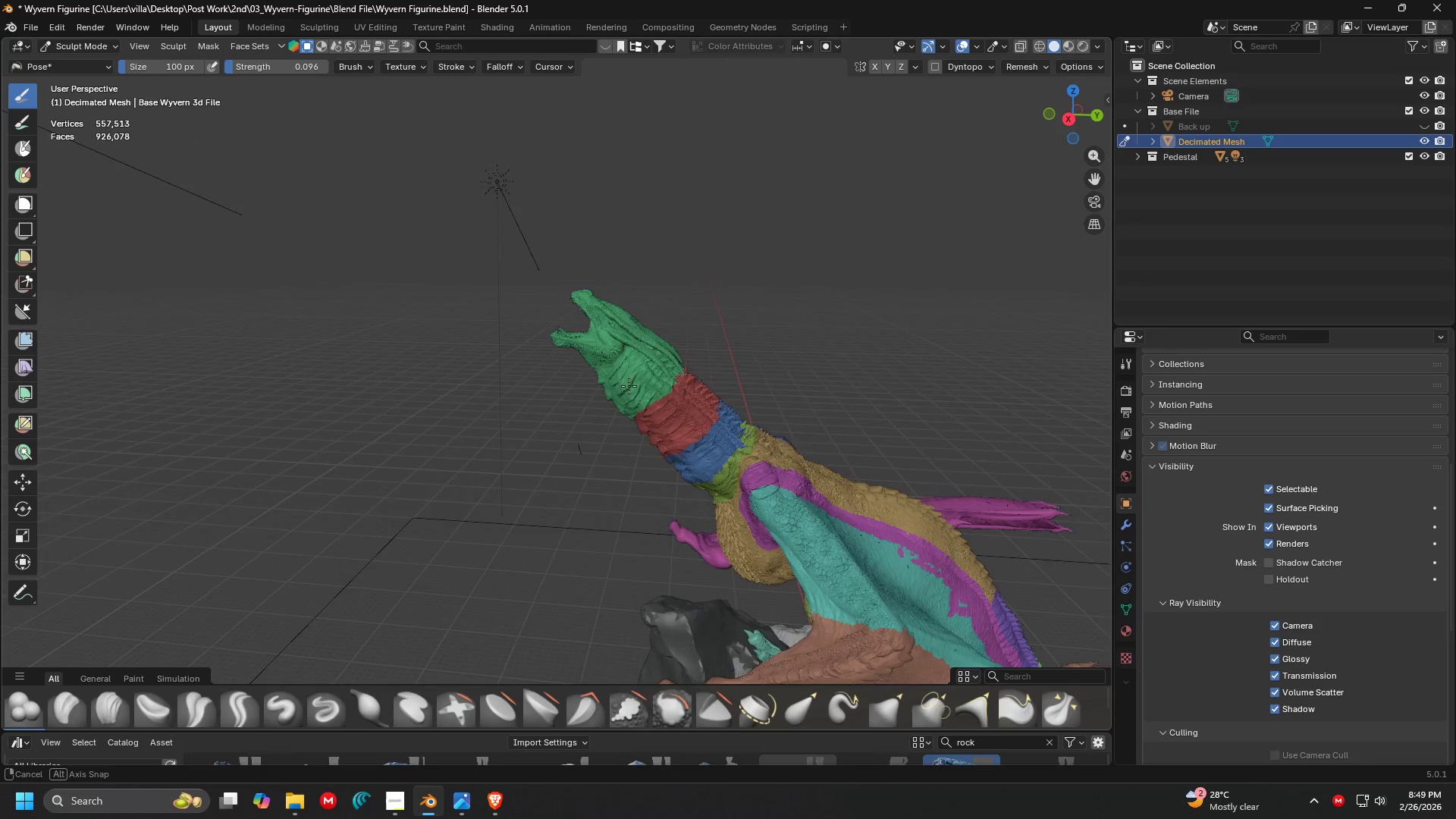 
key(Shift+ShiftLeft)
 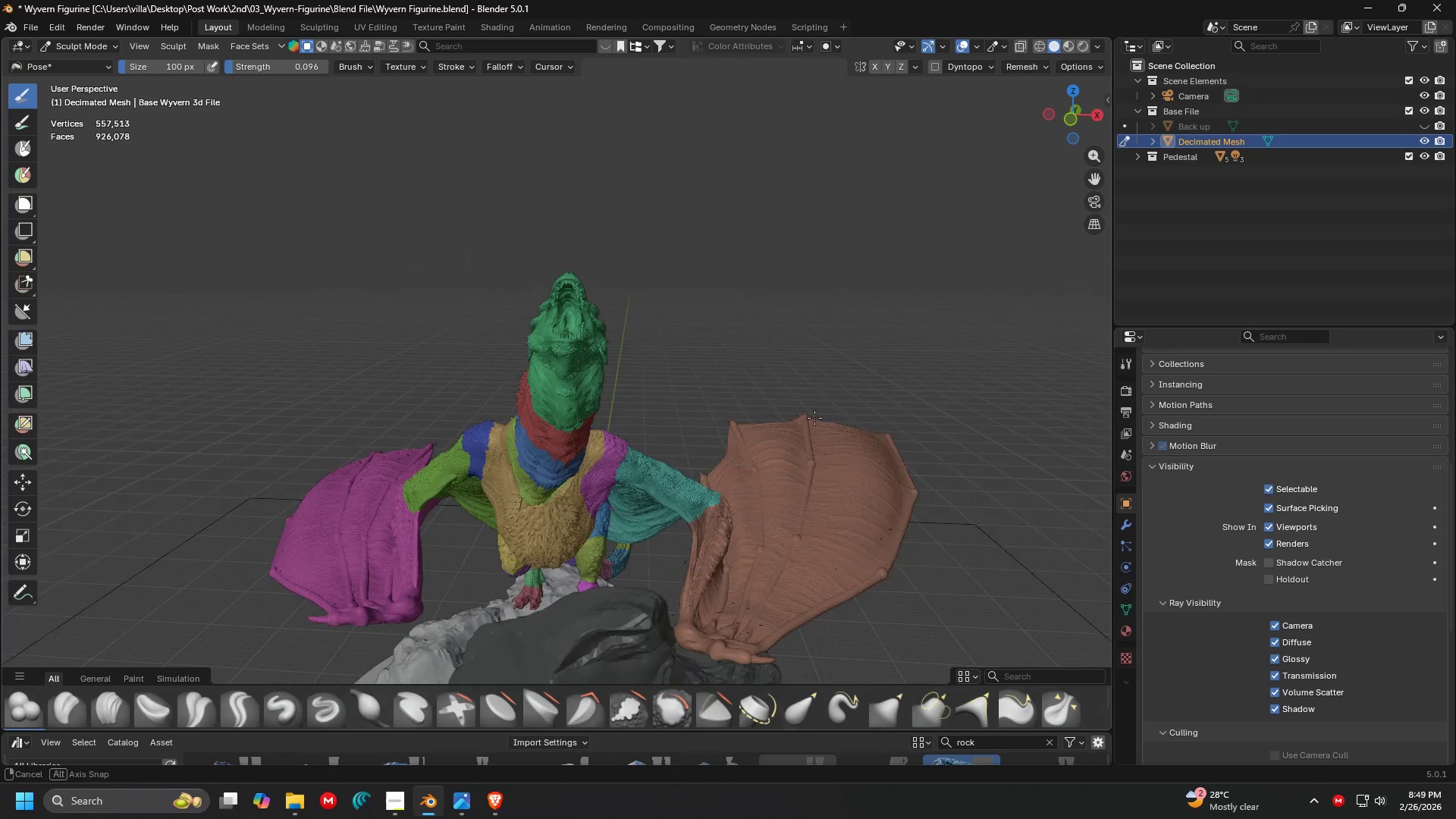 
scroll: coordinate [629, 388], scroll_direction: up, amount: 2.0
 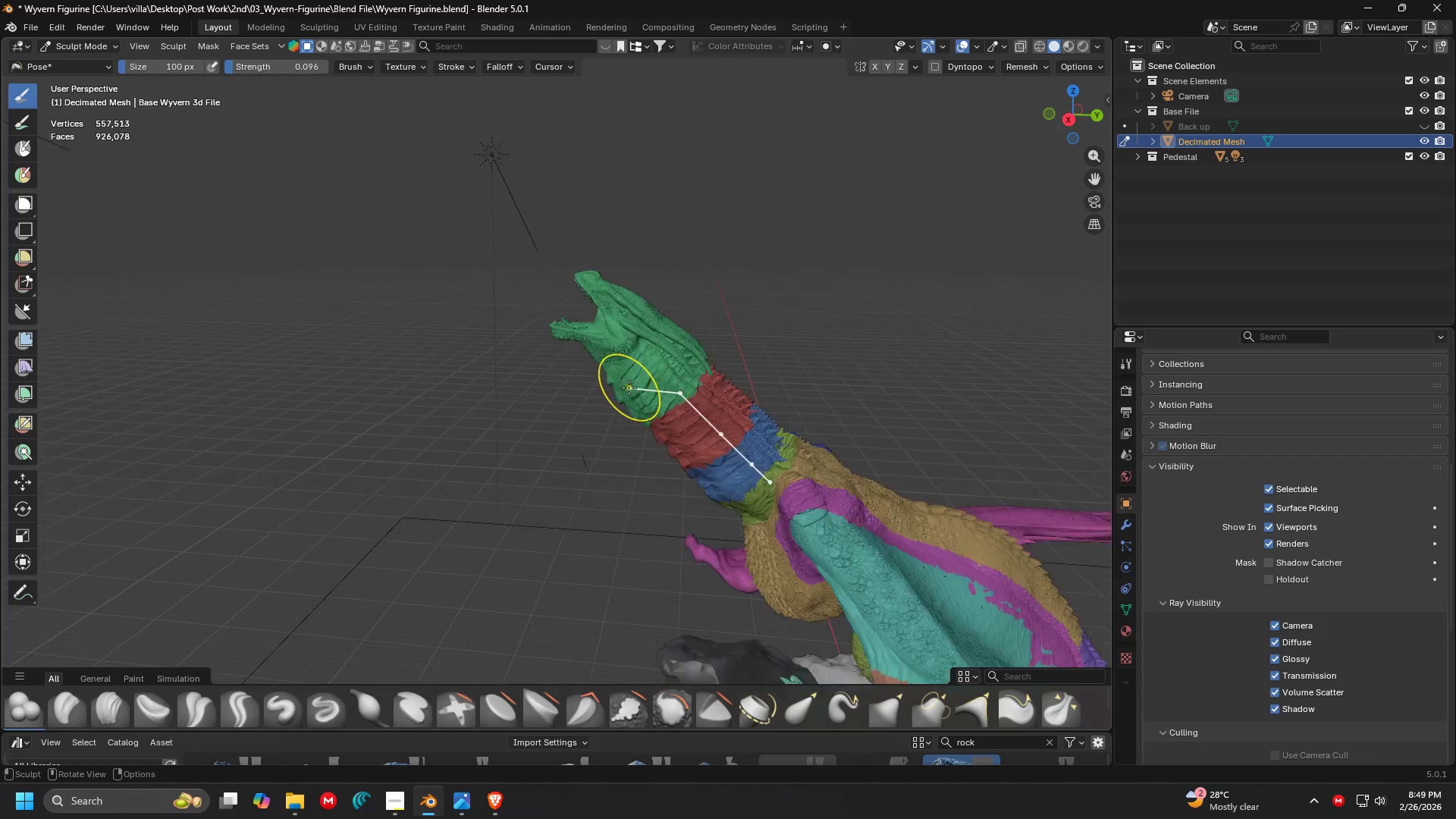 
scroll: coordinate [752, 436], scroll_direction: down, amount: 3.0
 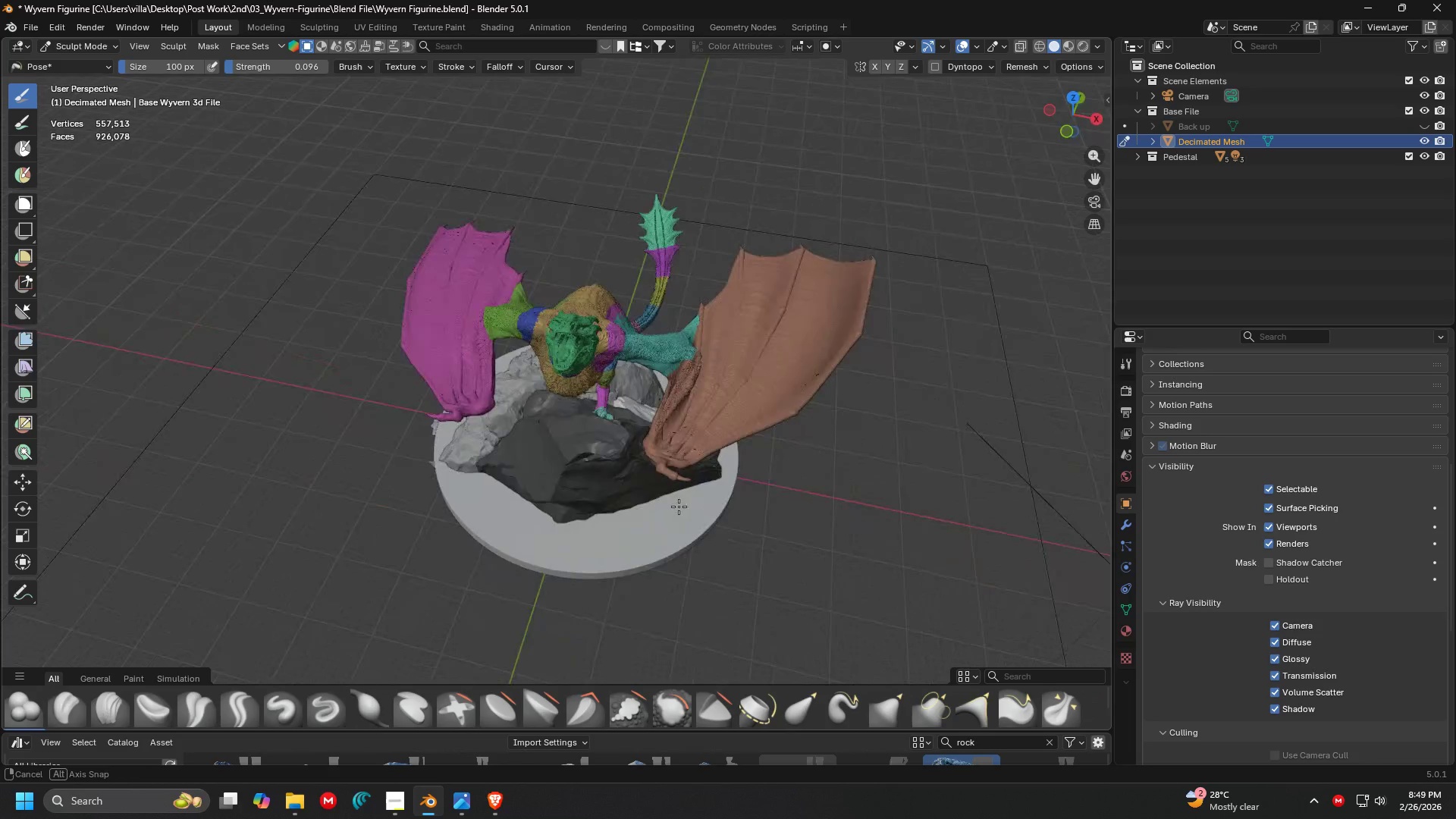 
key(Control+ControlLeft)
 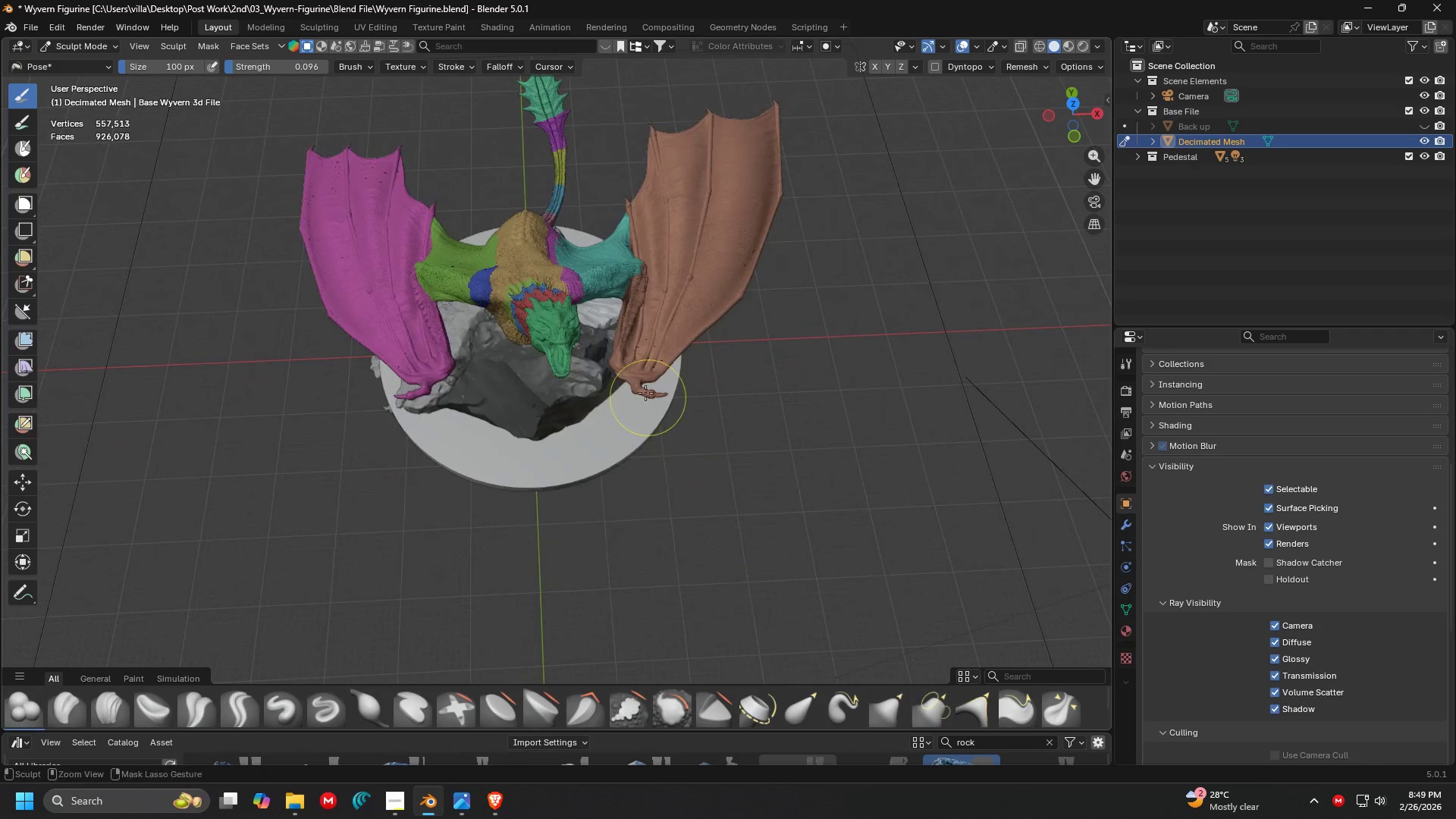 
key(Control+Z)
 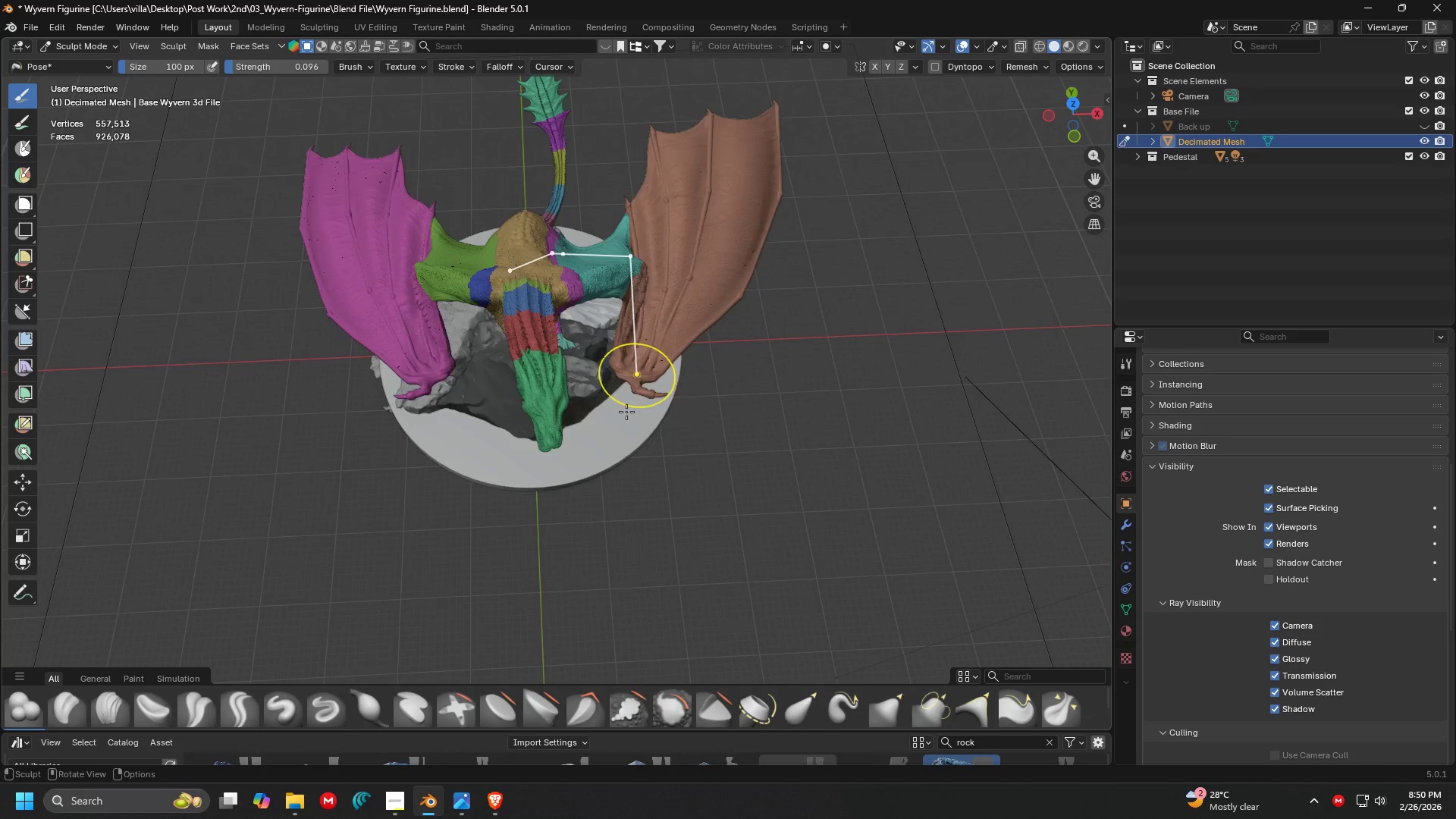 
scroll: coordinate [625, 419], scroll_direction: up, amount: 3.0
 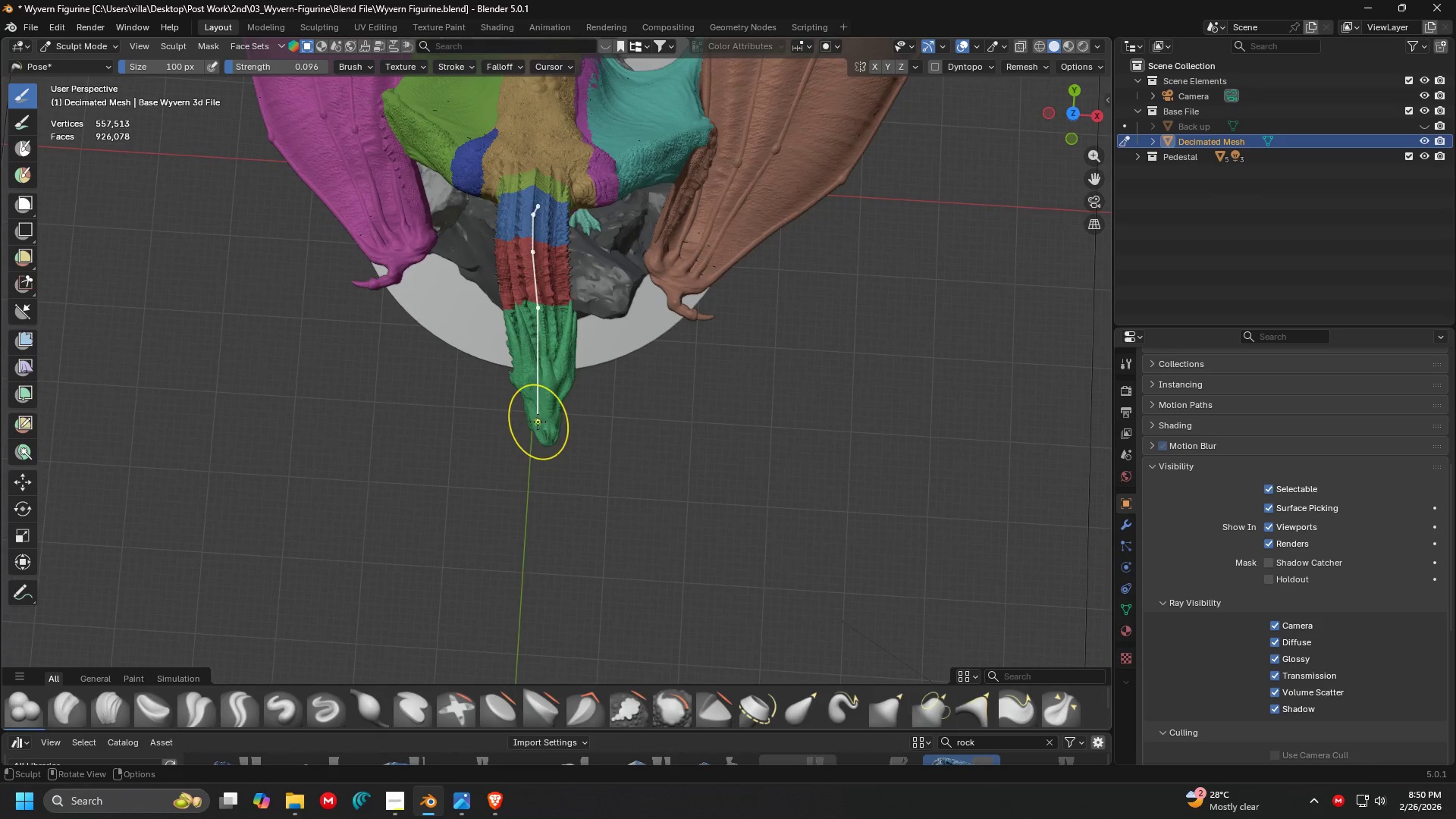 
left_click_drag(start_coordinate=[538, 422], to_coordinate=[507, 414])
 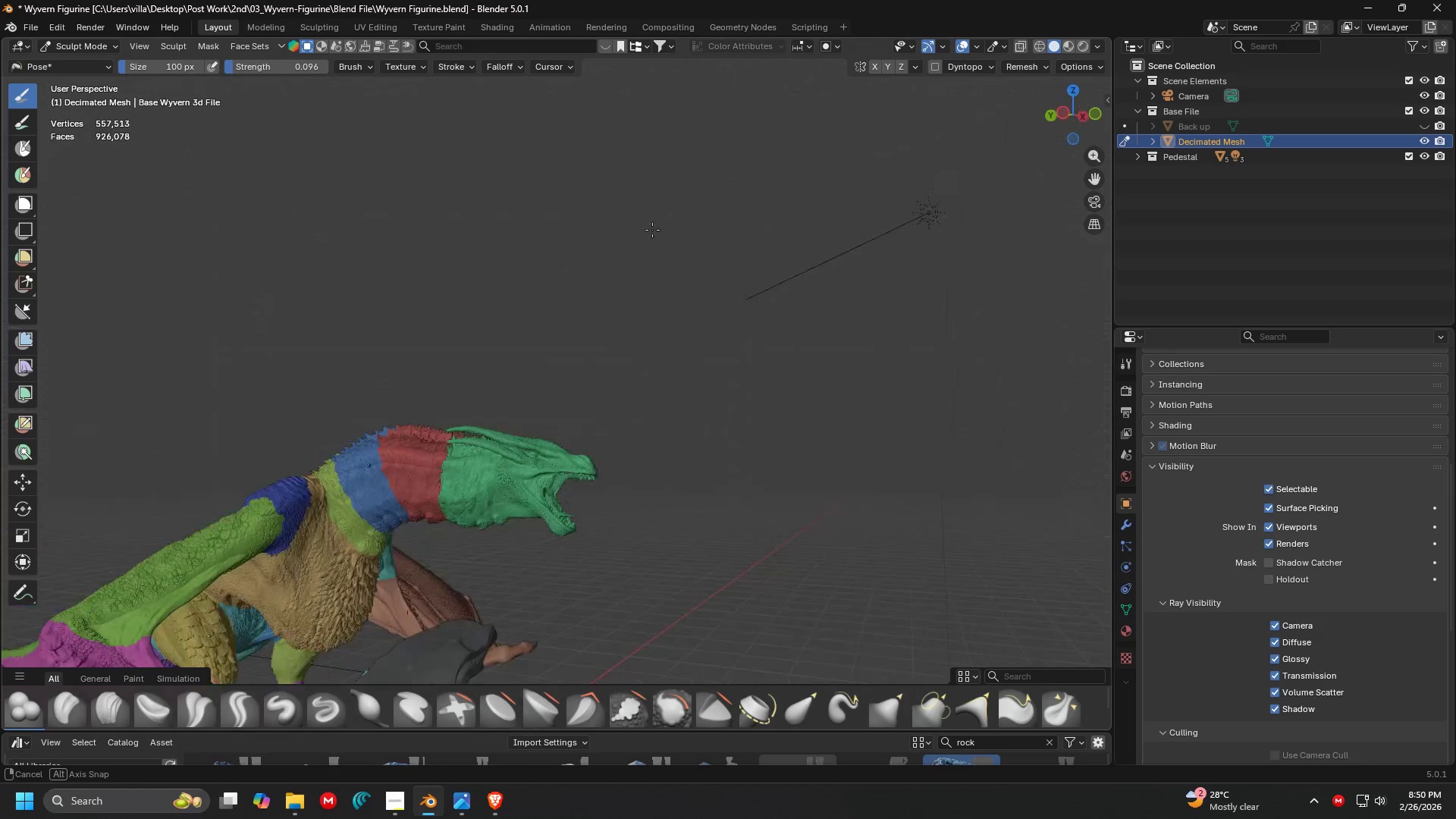 
key(Shift+ShiftLeft)
 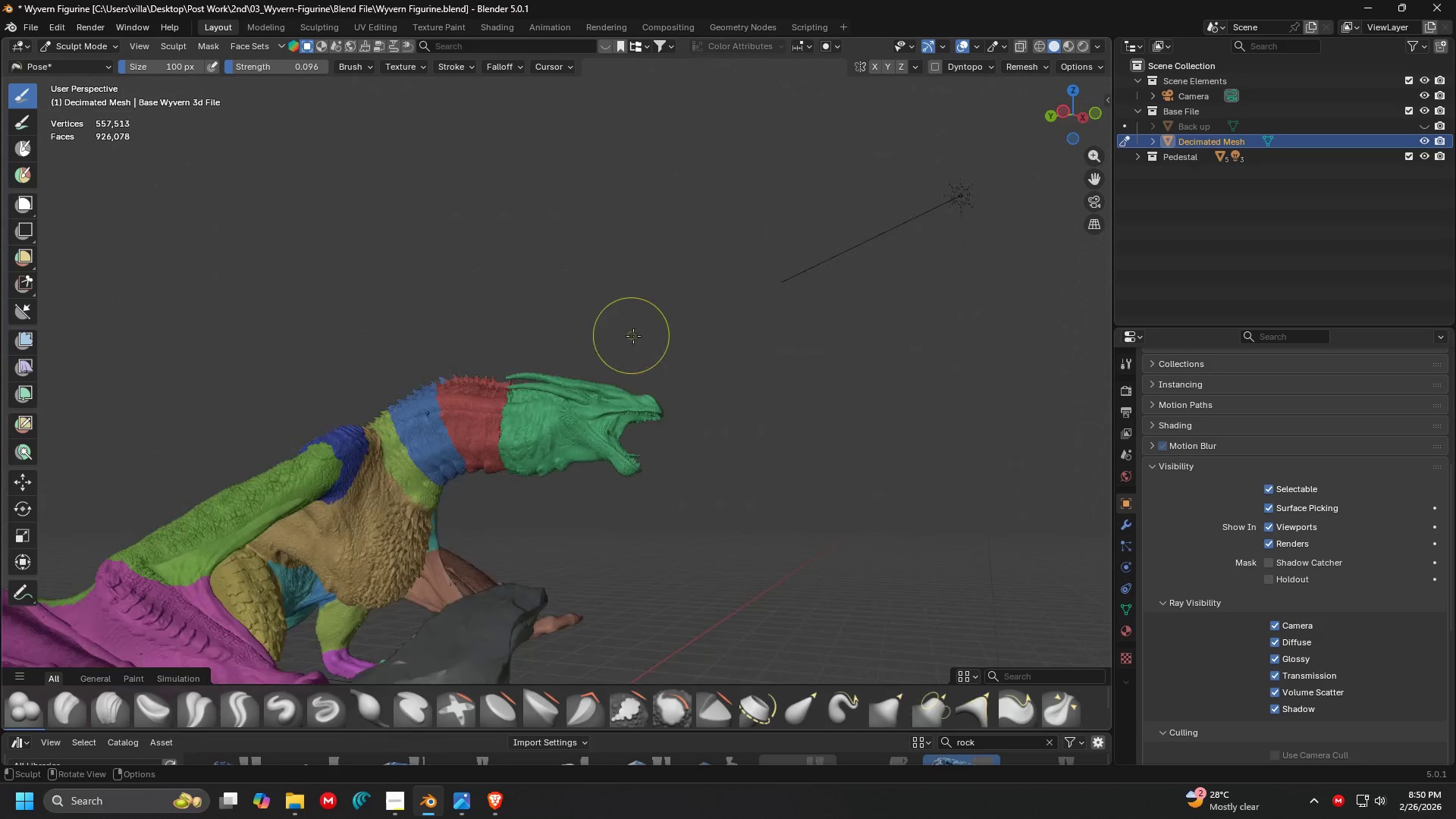 
hold_key(key=ShiftLeft, duration=0.31)
 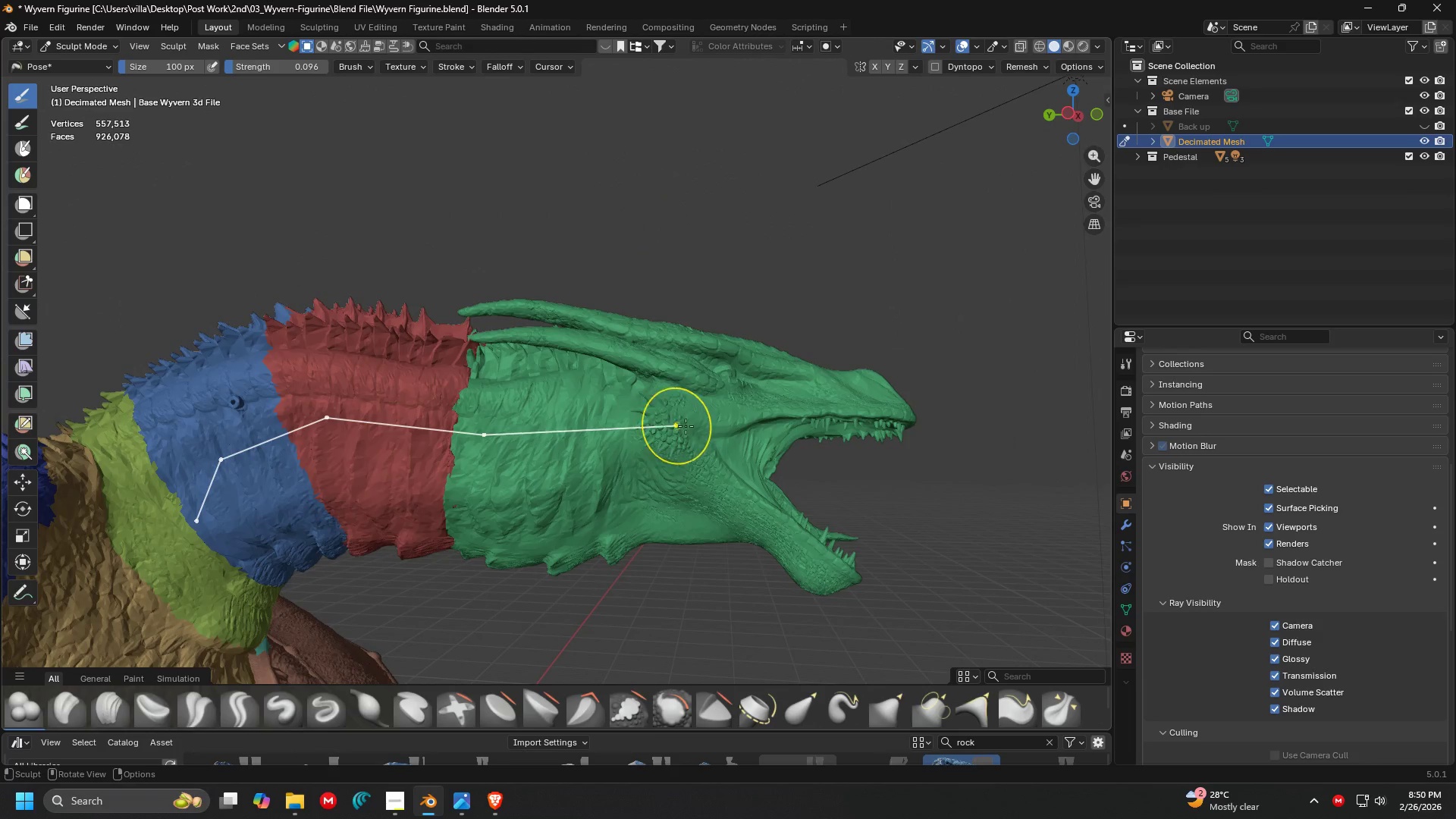 
scroll: coordinate [596, 424], scroll_direction: up, amount: 7.0
 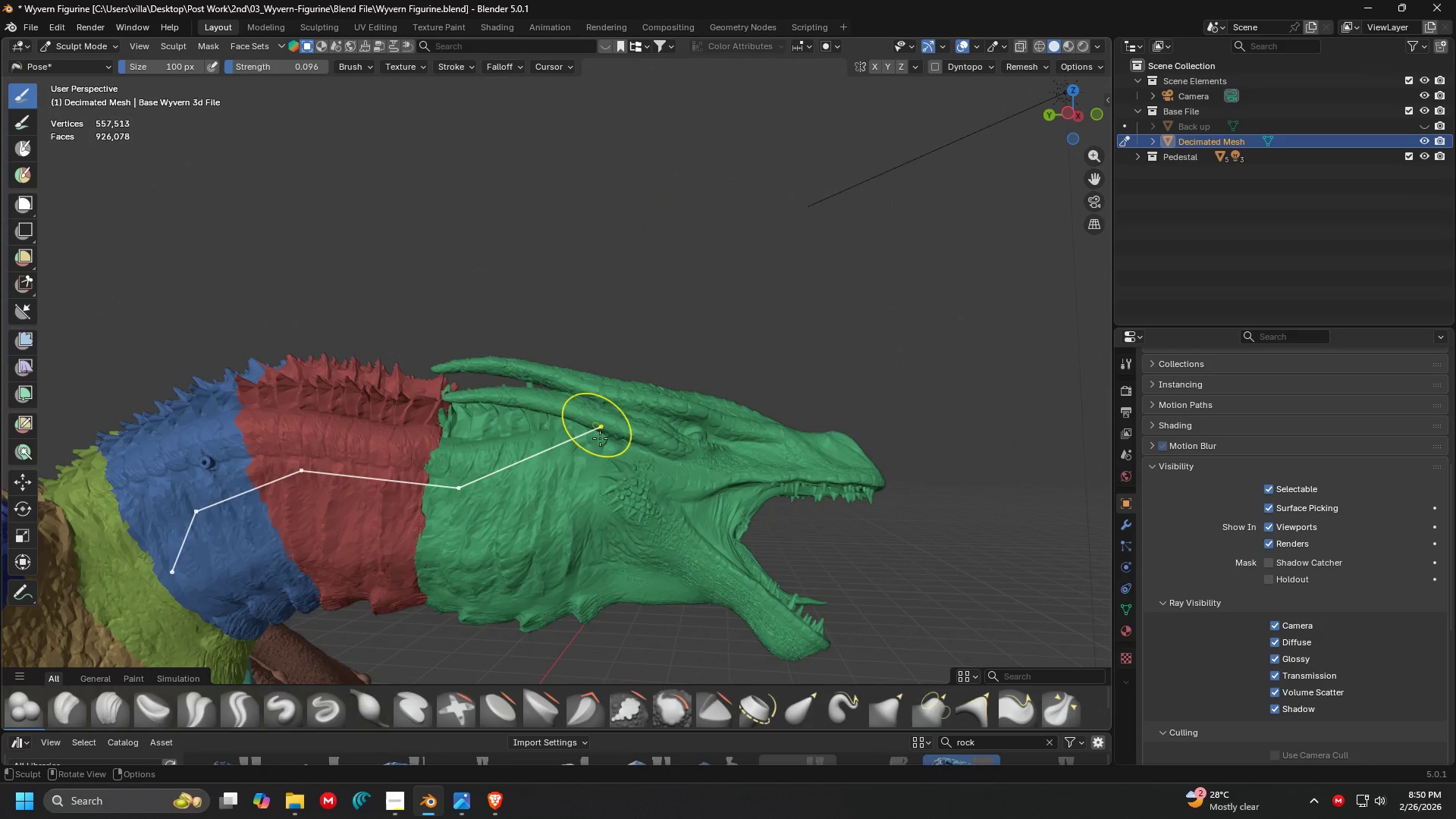 
left_click_drag(start_coordinate=[698, 430], to_coordinate=[590, 0])
 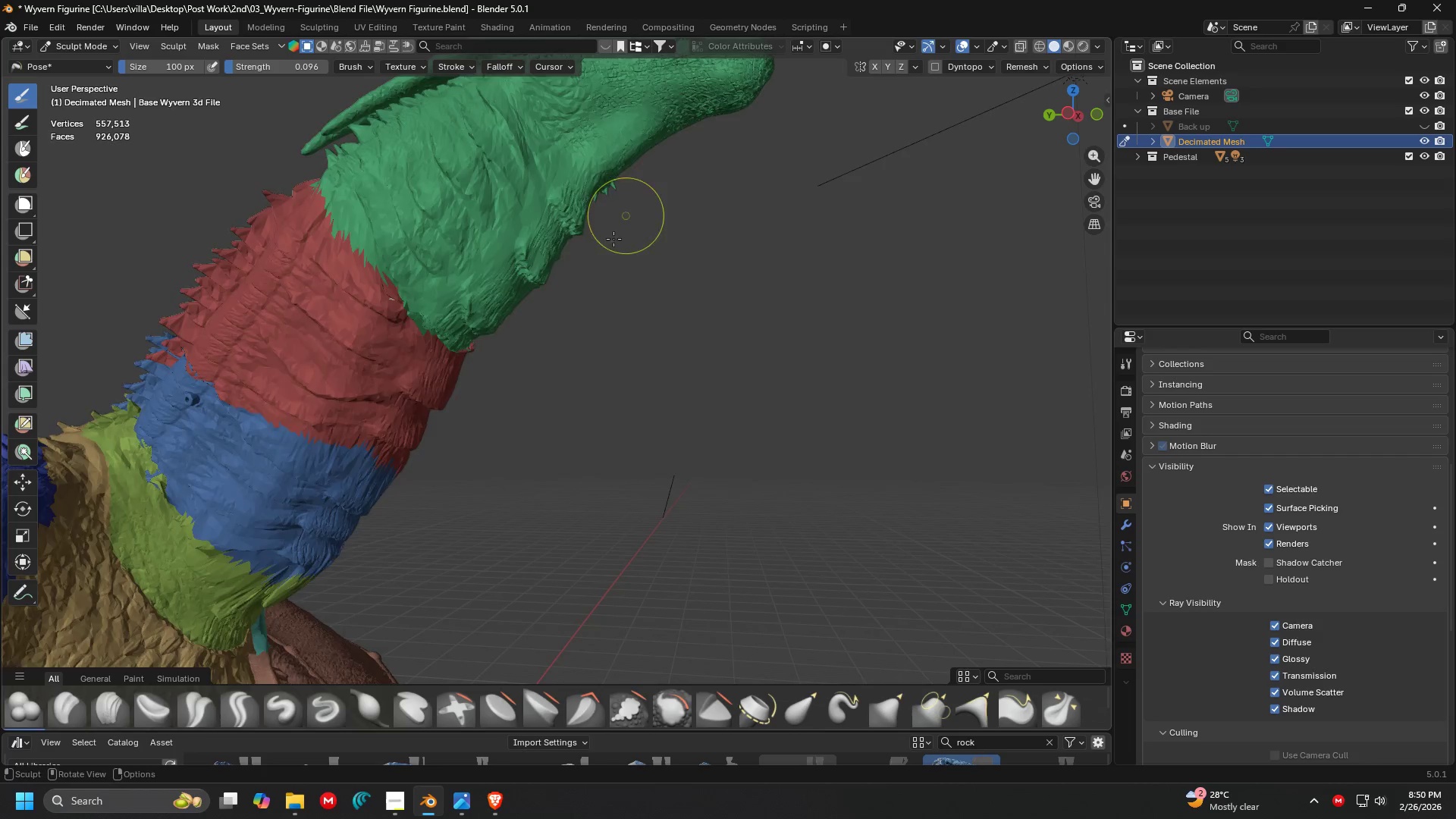 
scroll: coordinate [648, 312], scroll_direction: down, amount: 8.0
 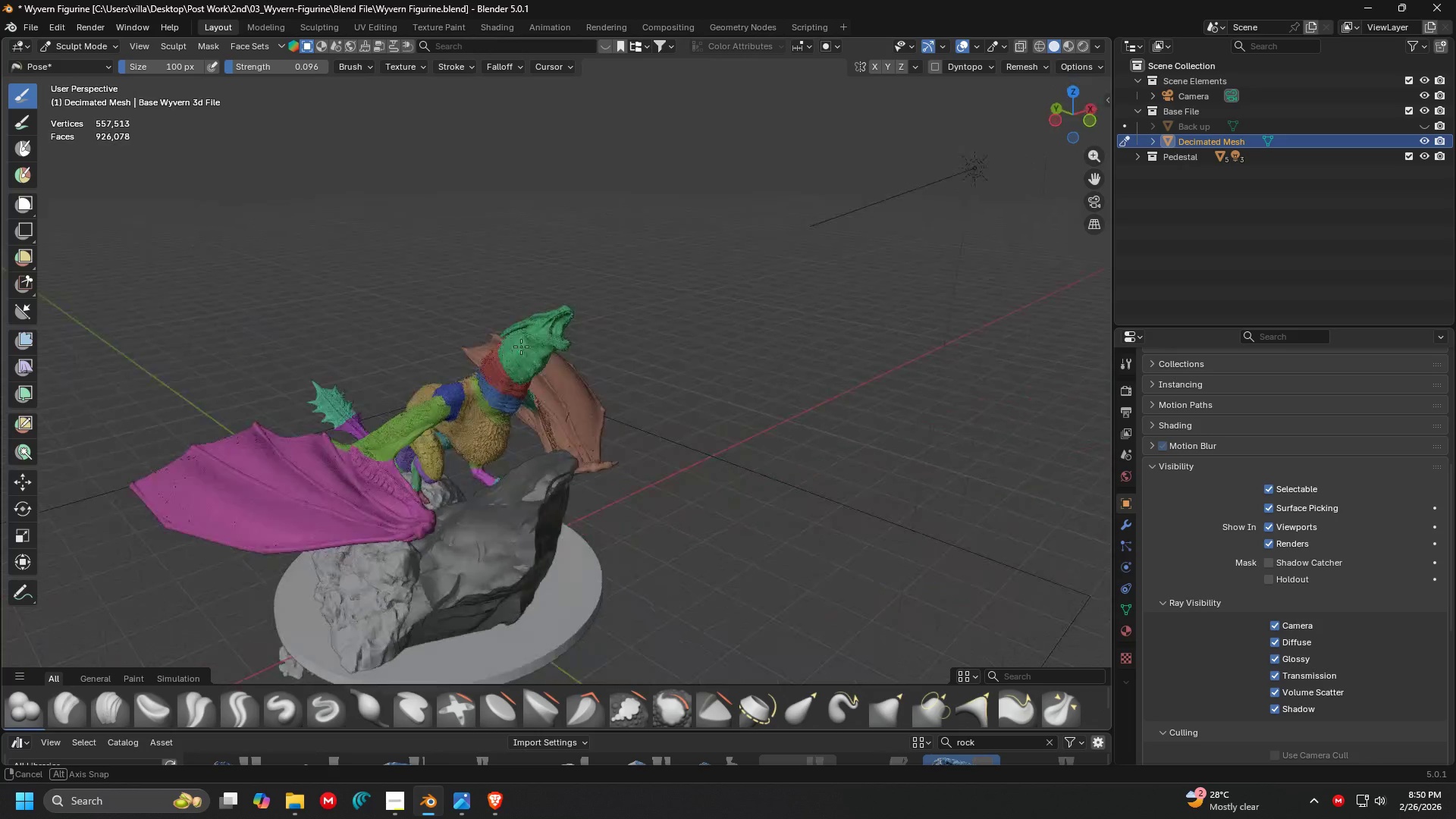 
key(Control+Z)
 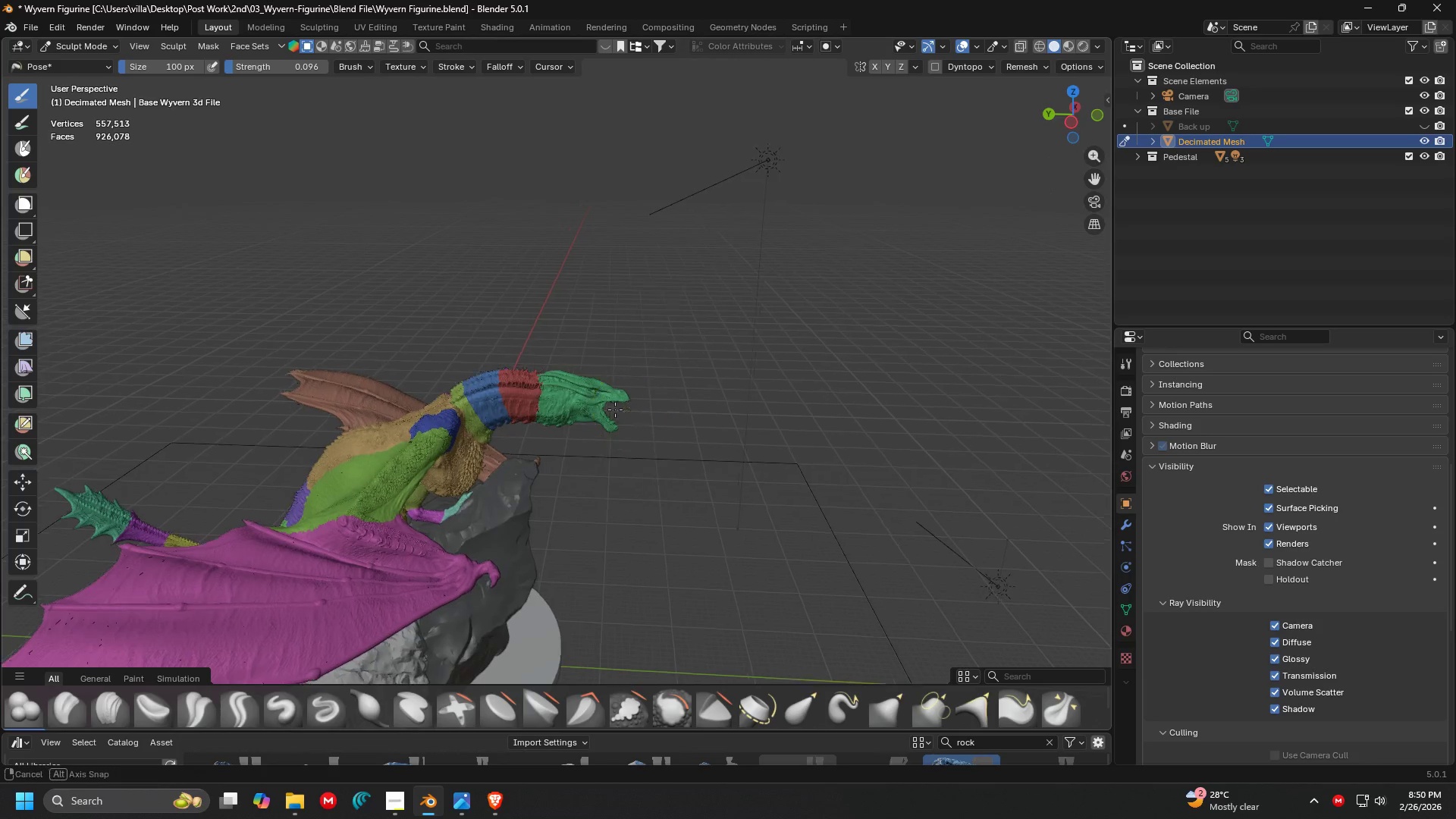 
scroll: coordinate [552, 353], scroll_direction: up, amount: 1.0
 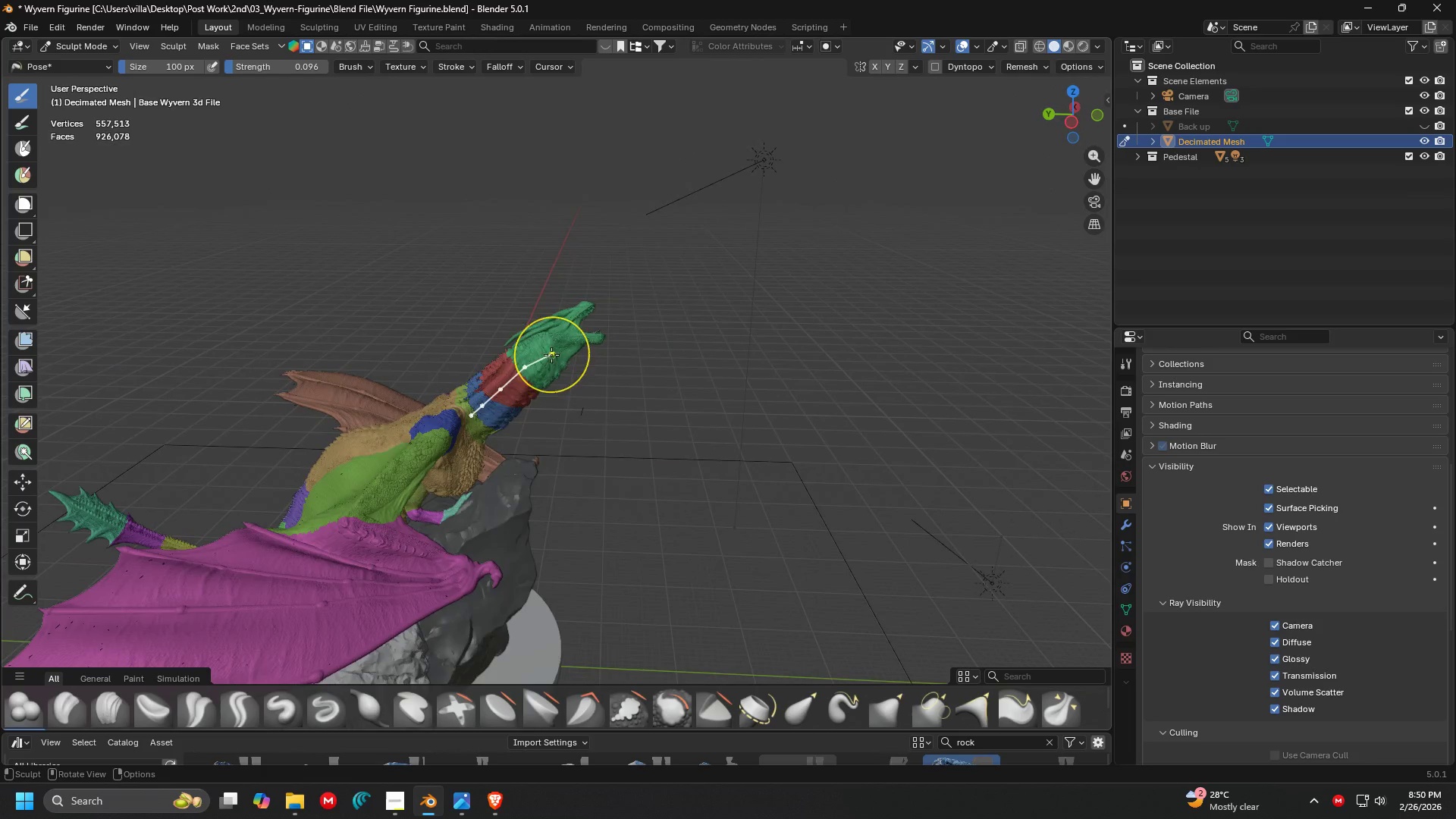 
key(Shift+ShiftLeft)
 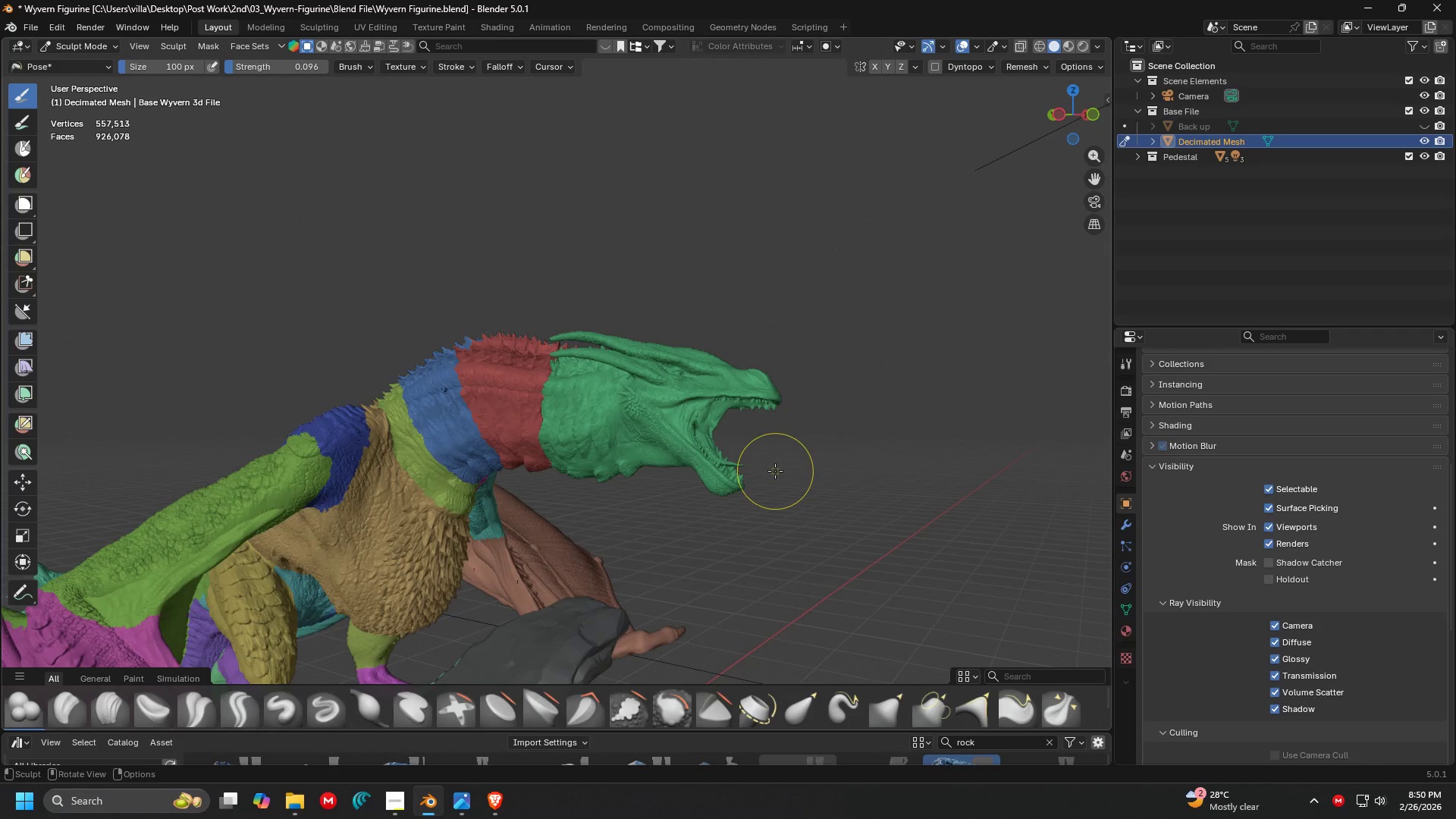 
scroll: coordinate [543, 425], scroll_direction: up, amount: 7.0
 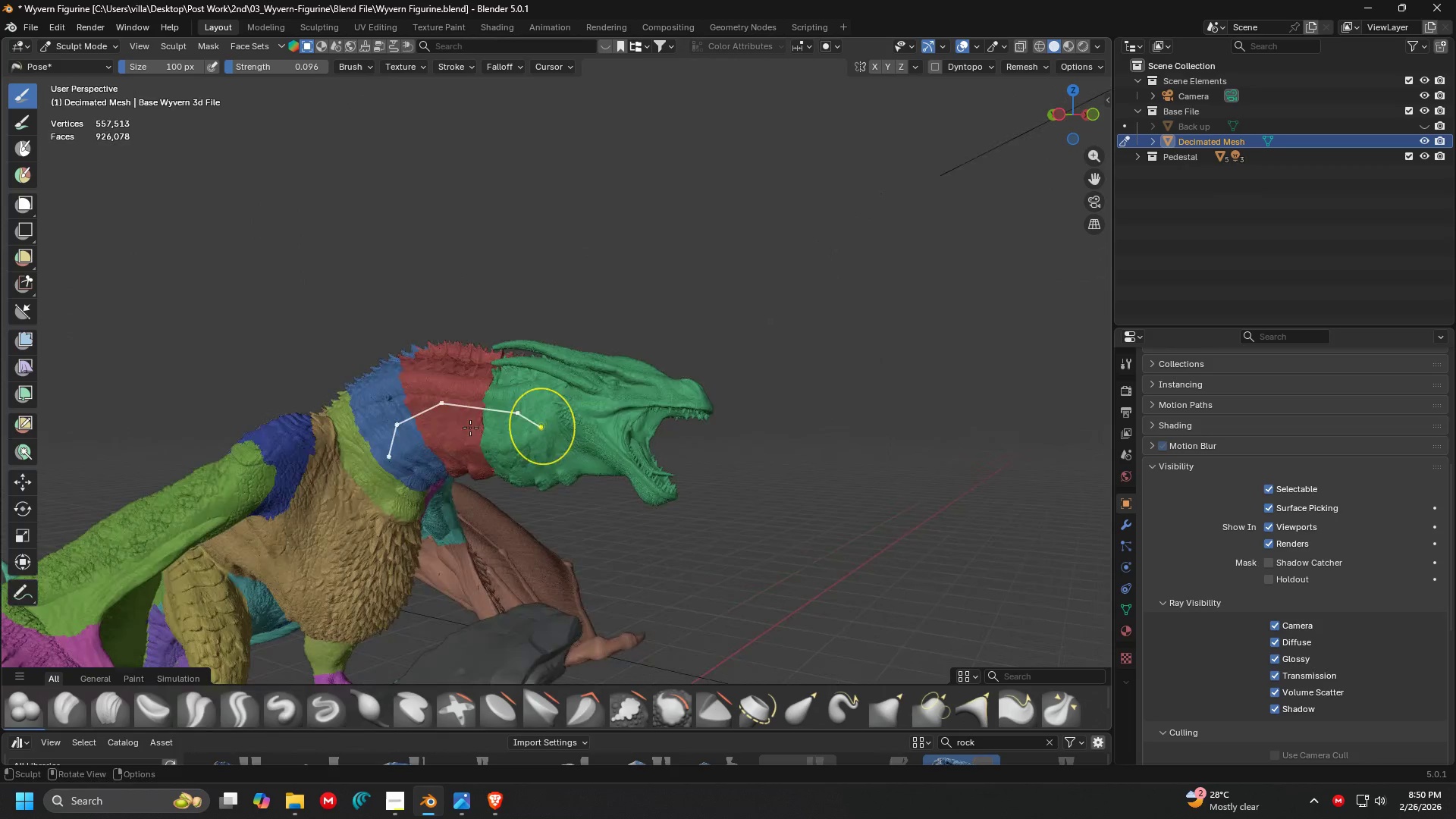 
key(N)
 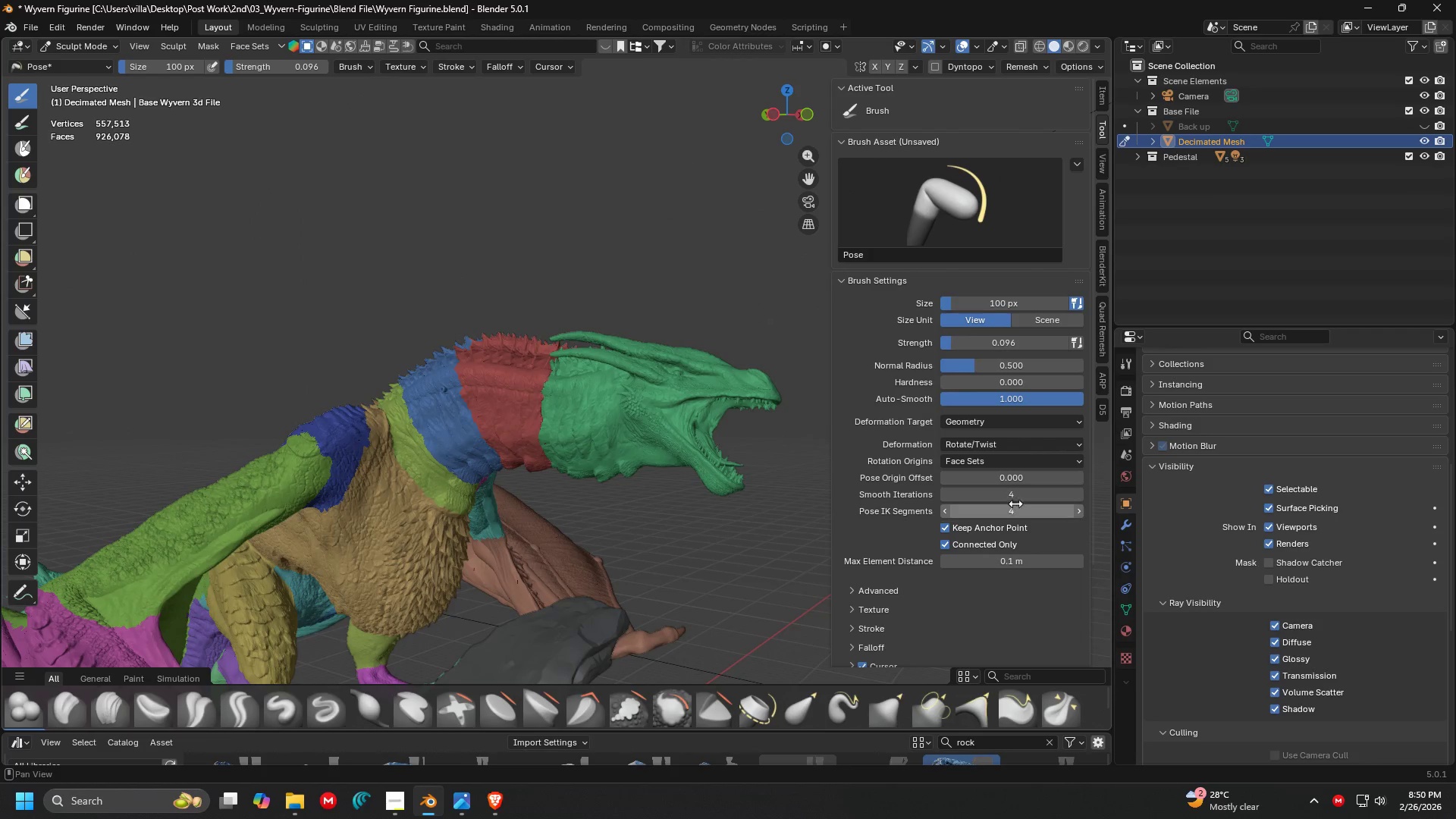 
left_click([1013, 508])
 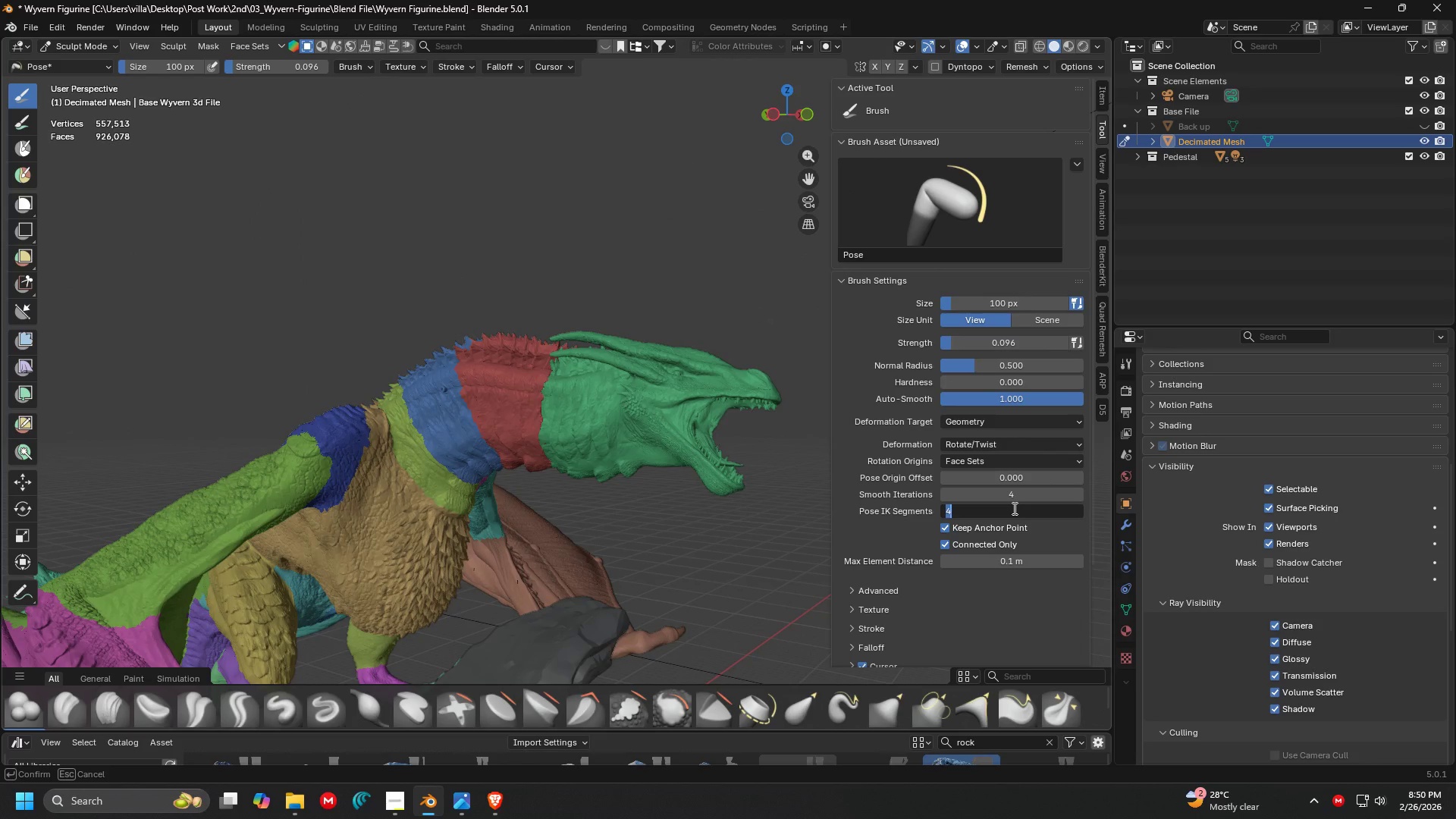 
key(4)
 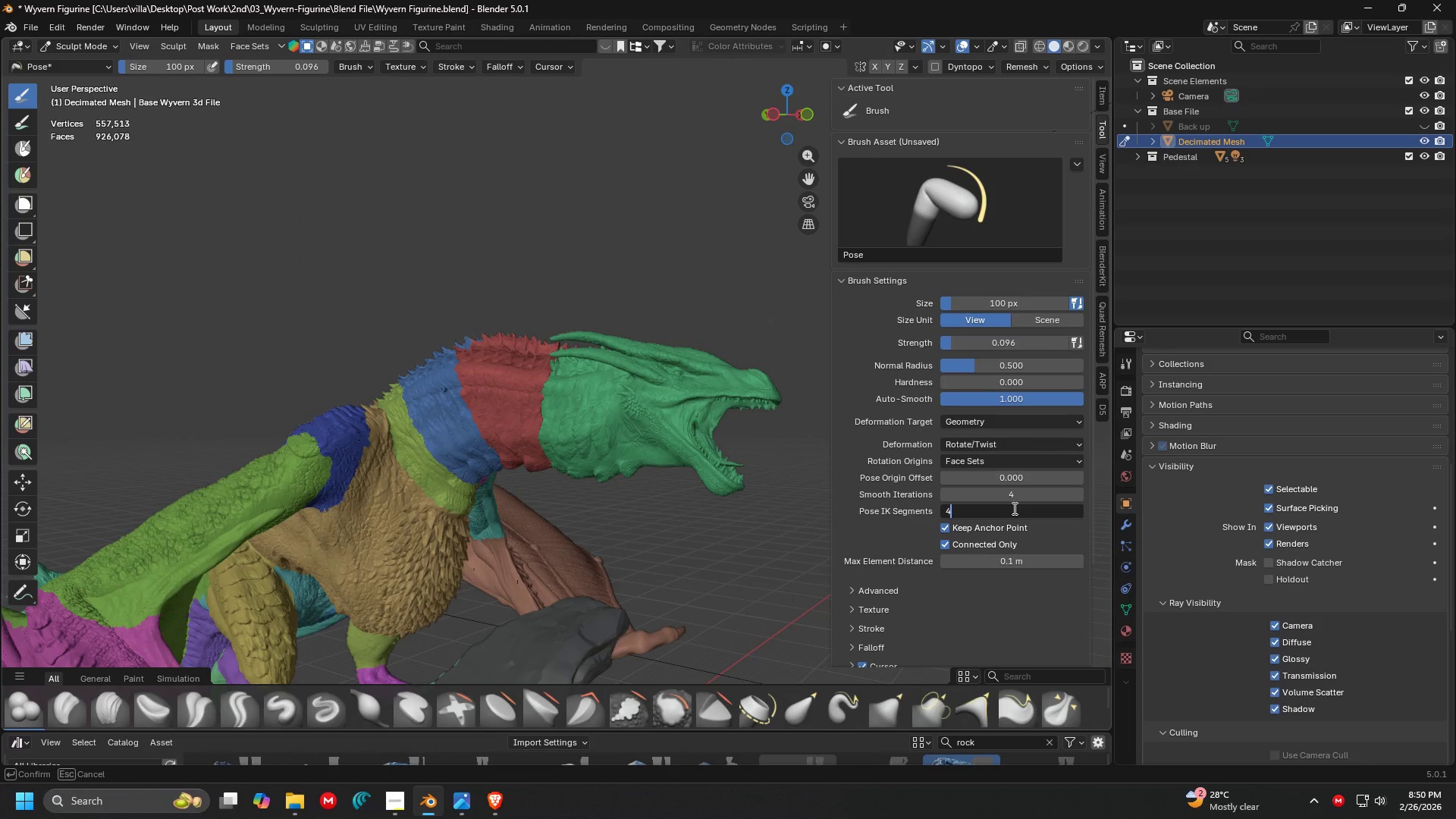 
key(Backspace)
 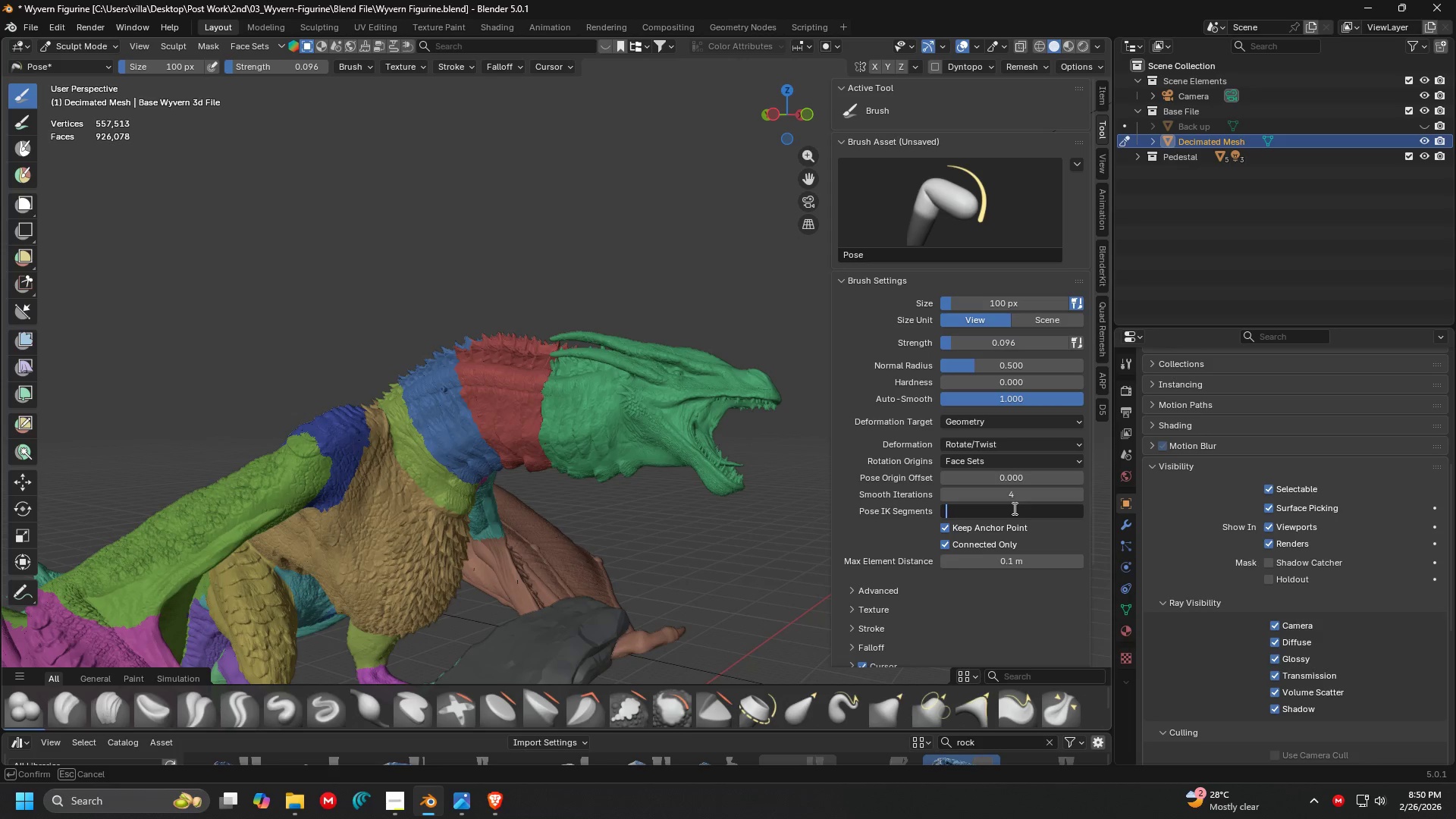 
key(3)
 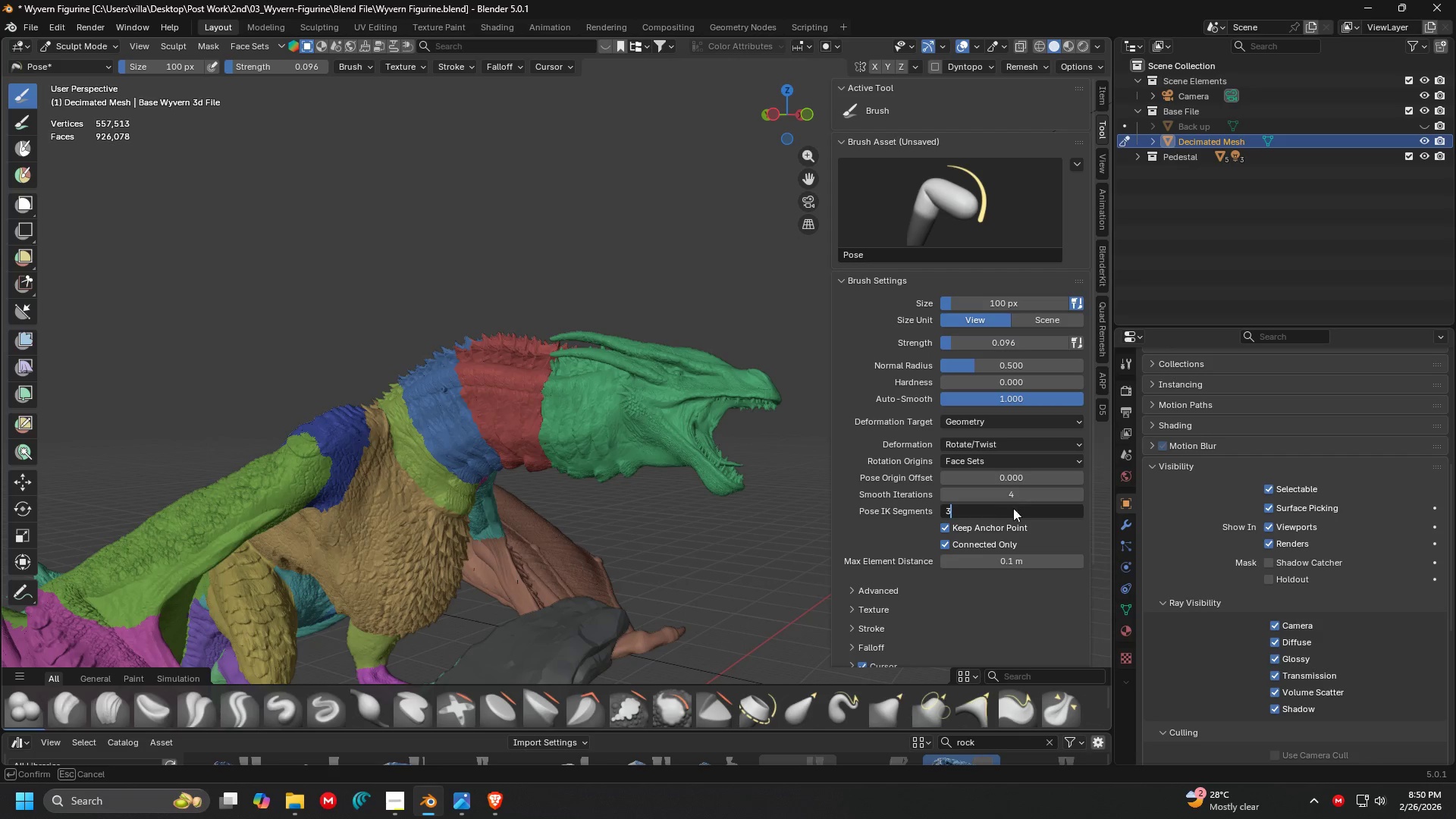 
key(Enter)
 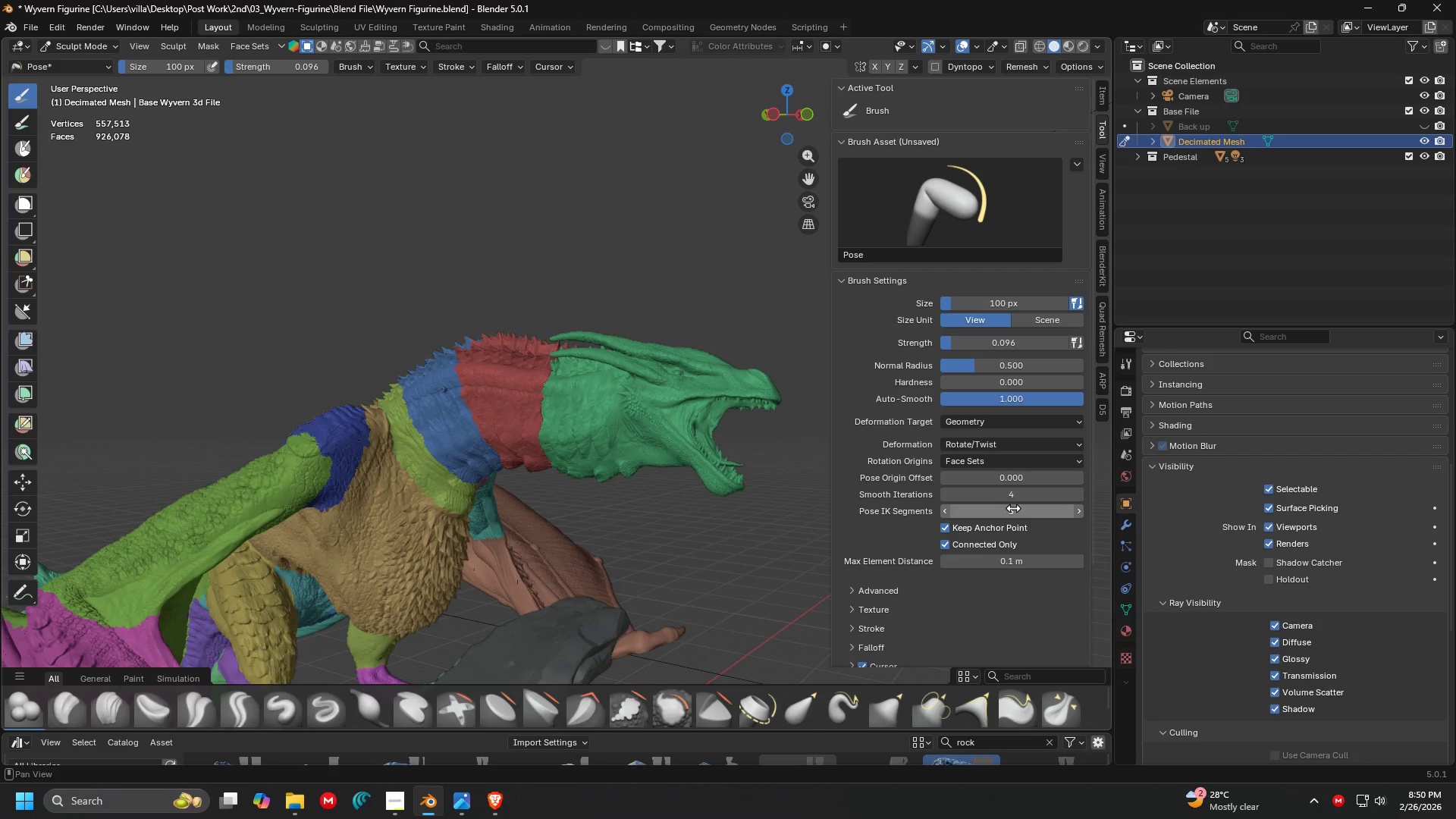 
left_click([1013, 508])
 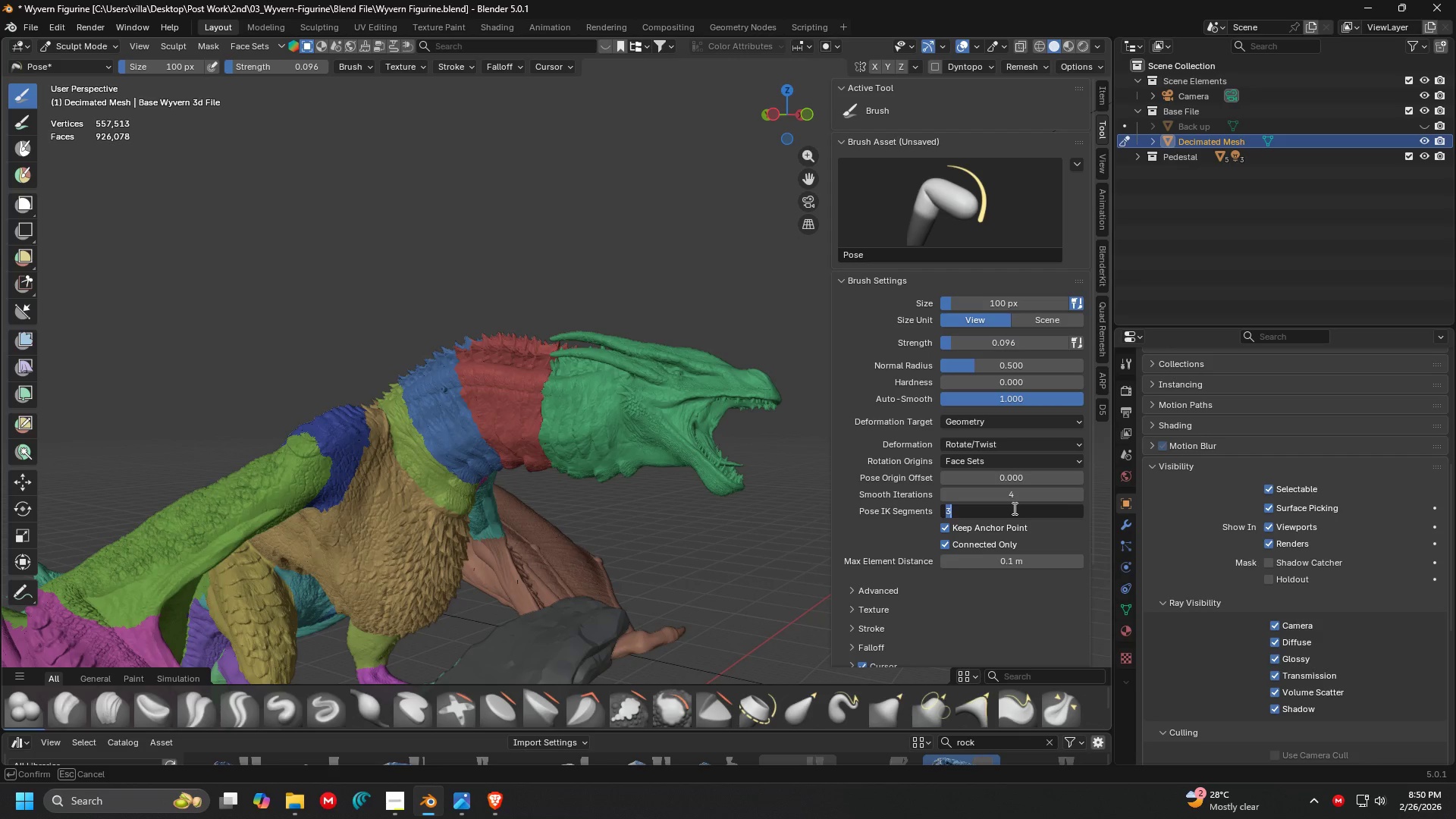 
key(2)
 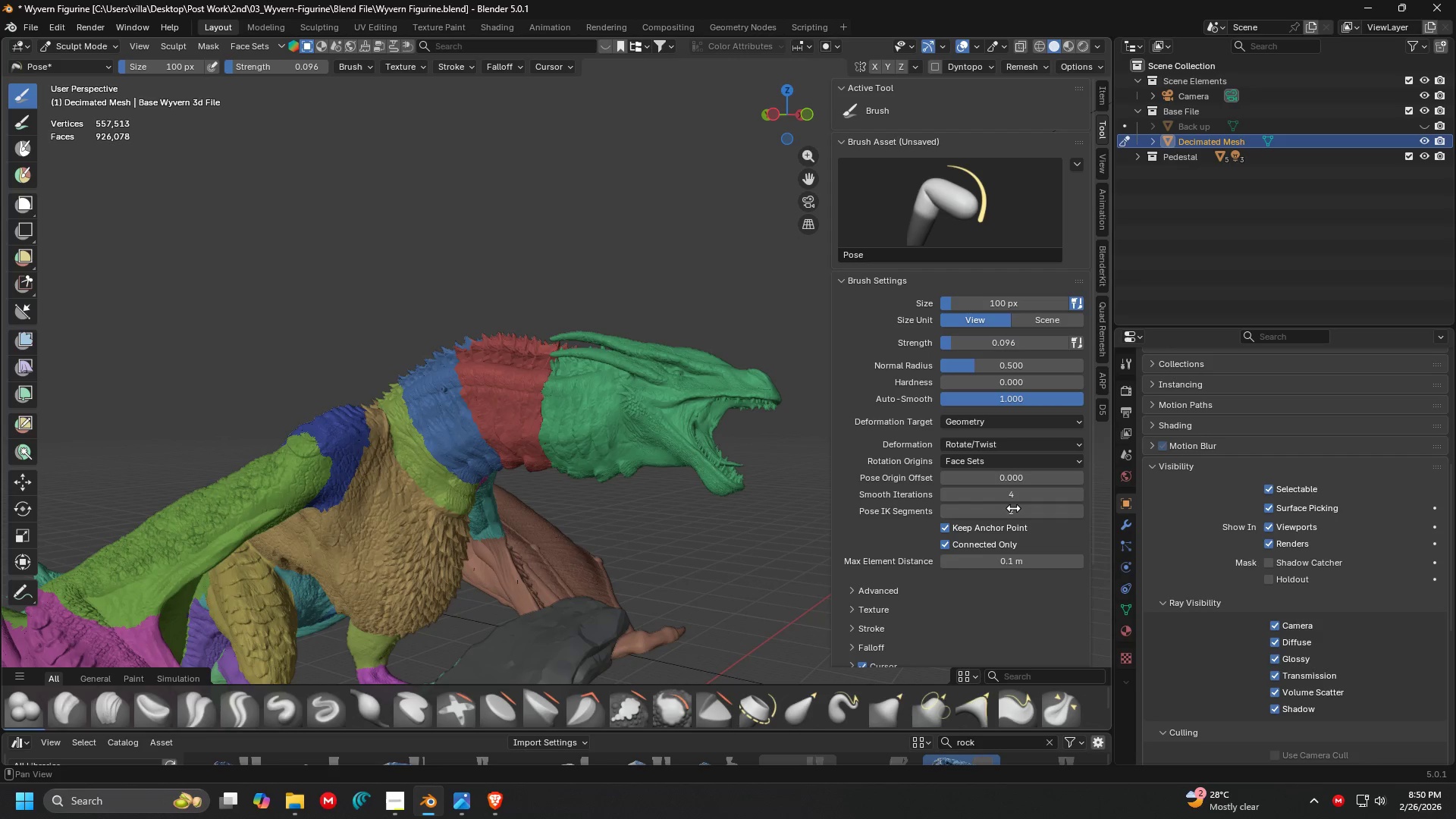 
key(Enter)
 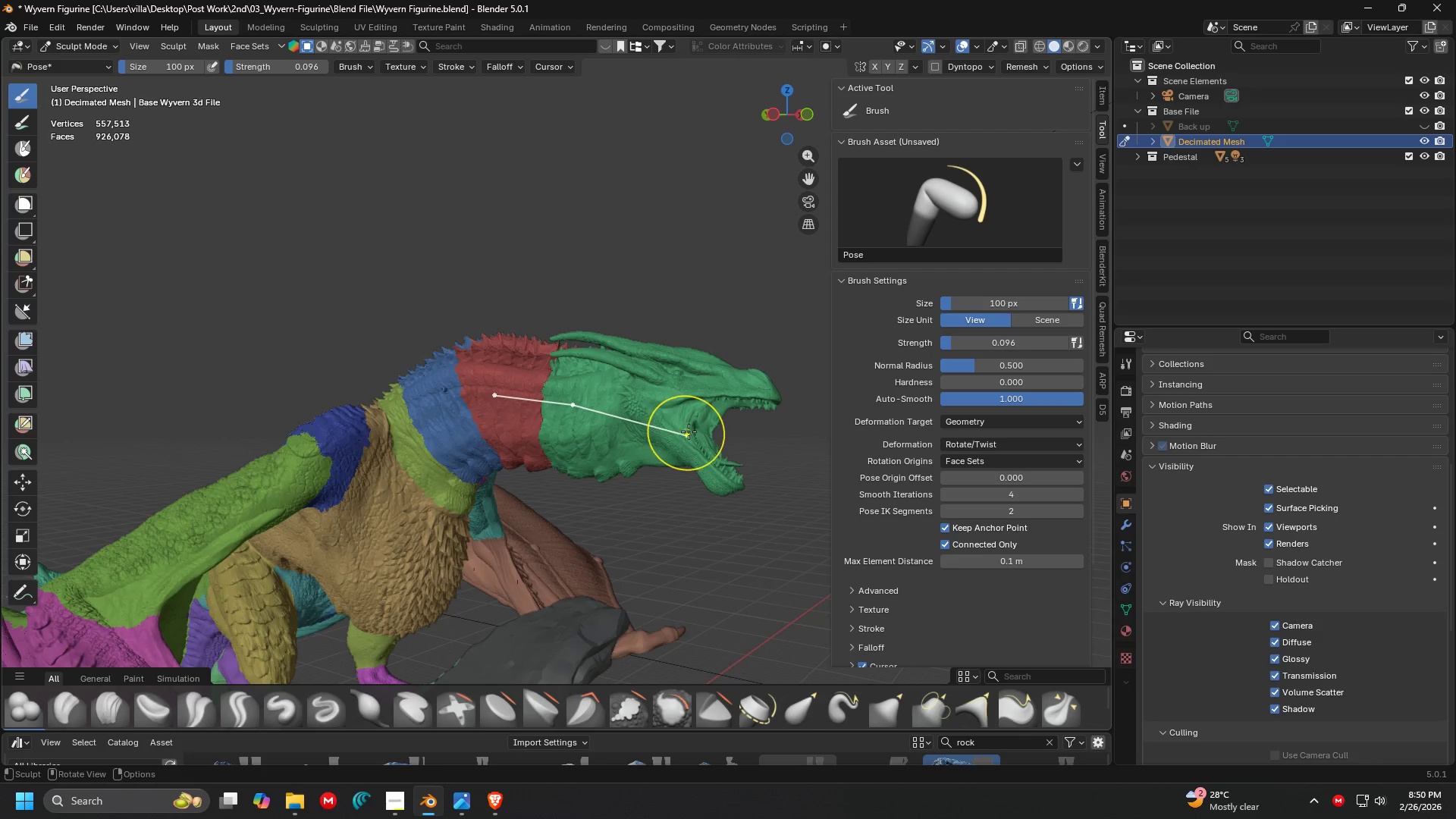 
left_click_drag(start_coordinate=[696, 432], to_coordinate=[738, 396])
 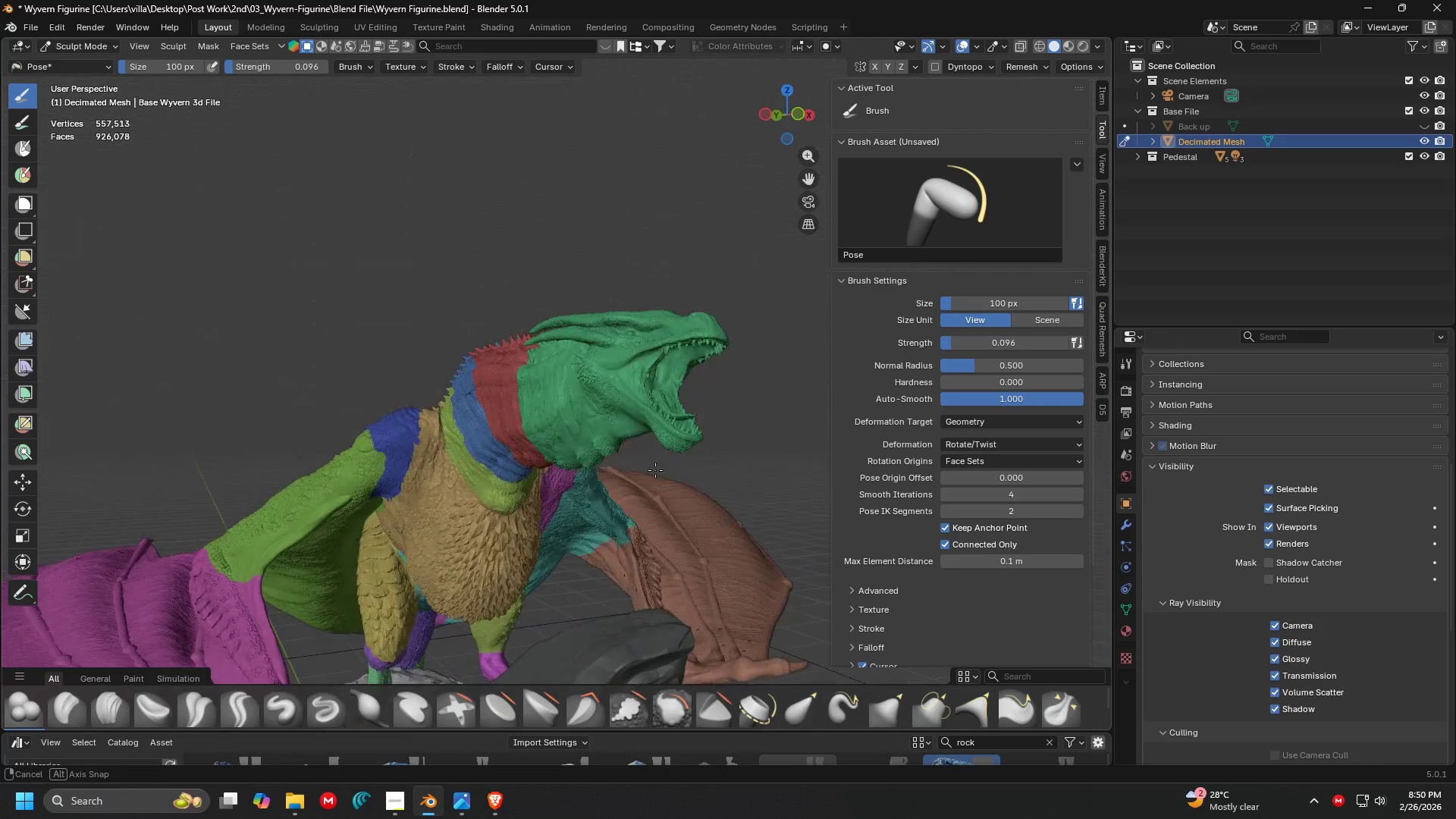 
left_click_drag(start_coordinate=[667, 378], to_coordinate=[651, 286])
 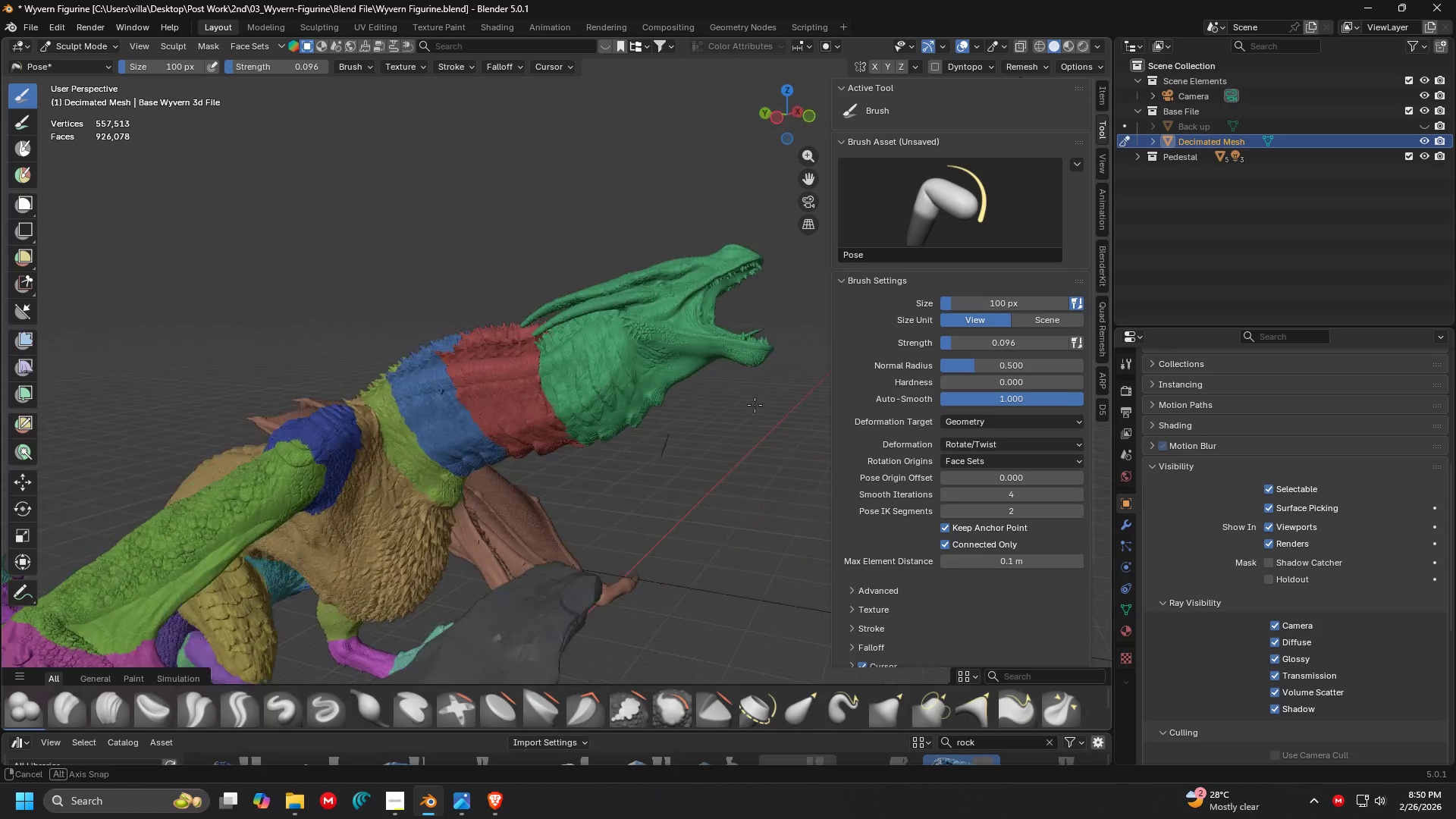 
key(Shift+ShiftLeft)
 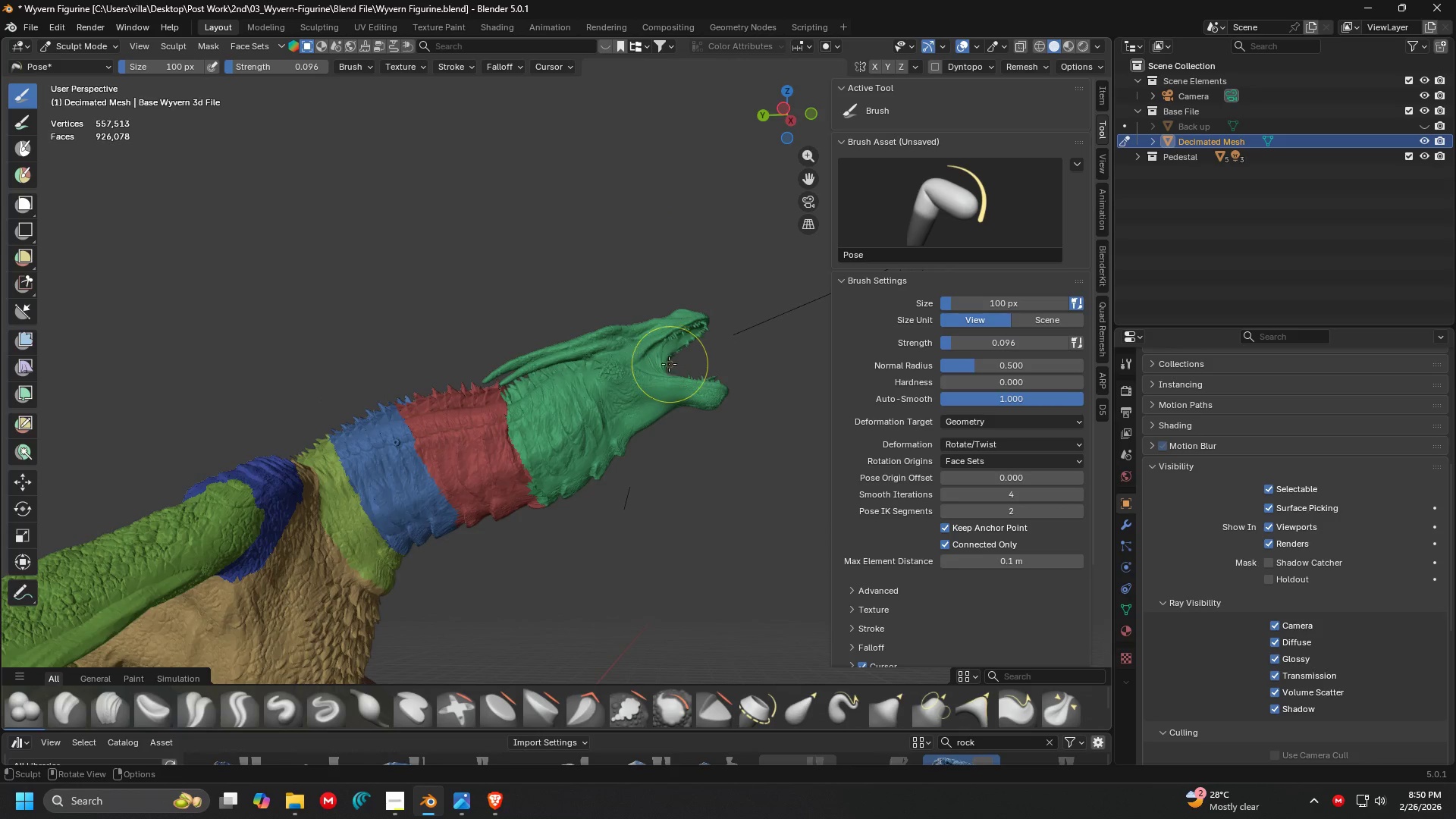 
left_click_drag(start_coordinate=[658, 373], to_coordinate=[748, 346])
 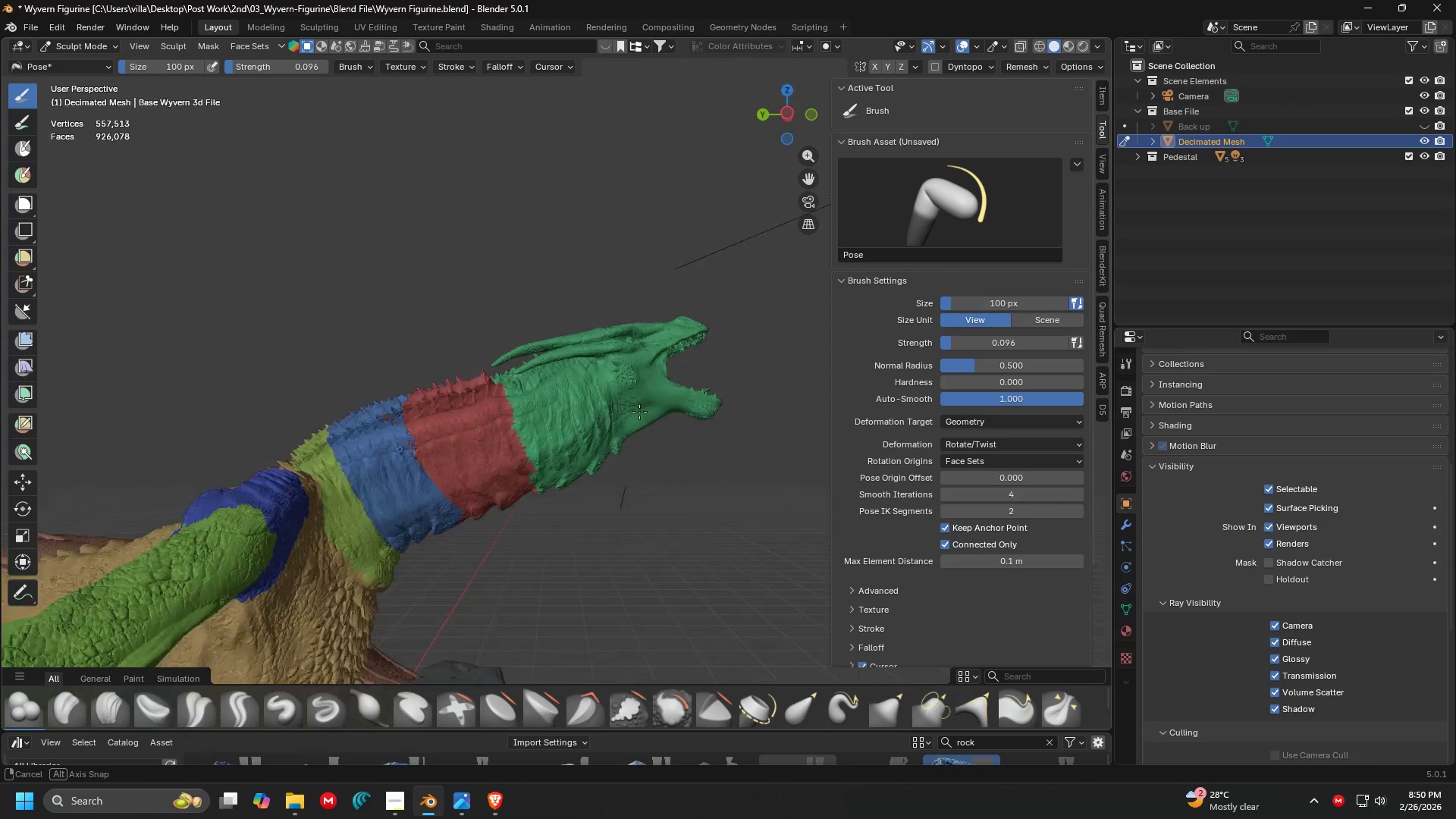 
key(Shift+ShiftLeft)
 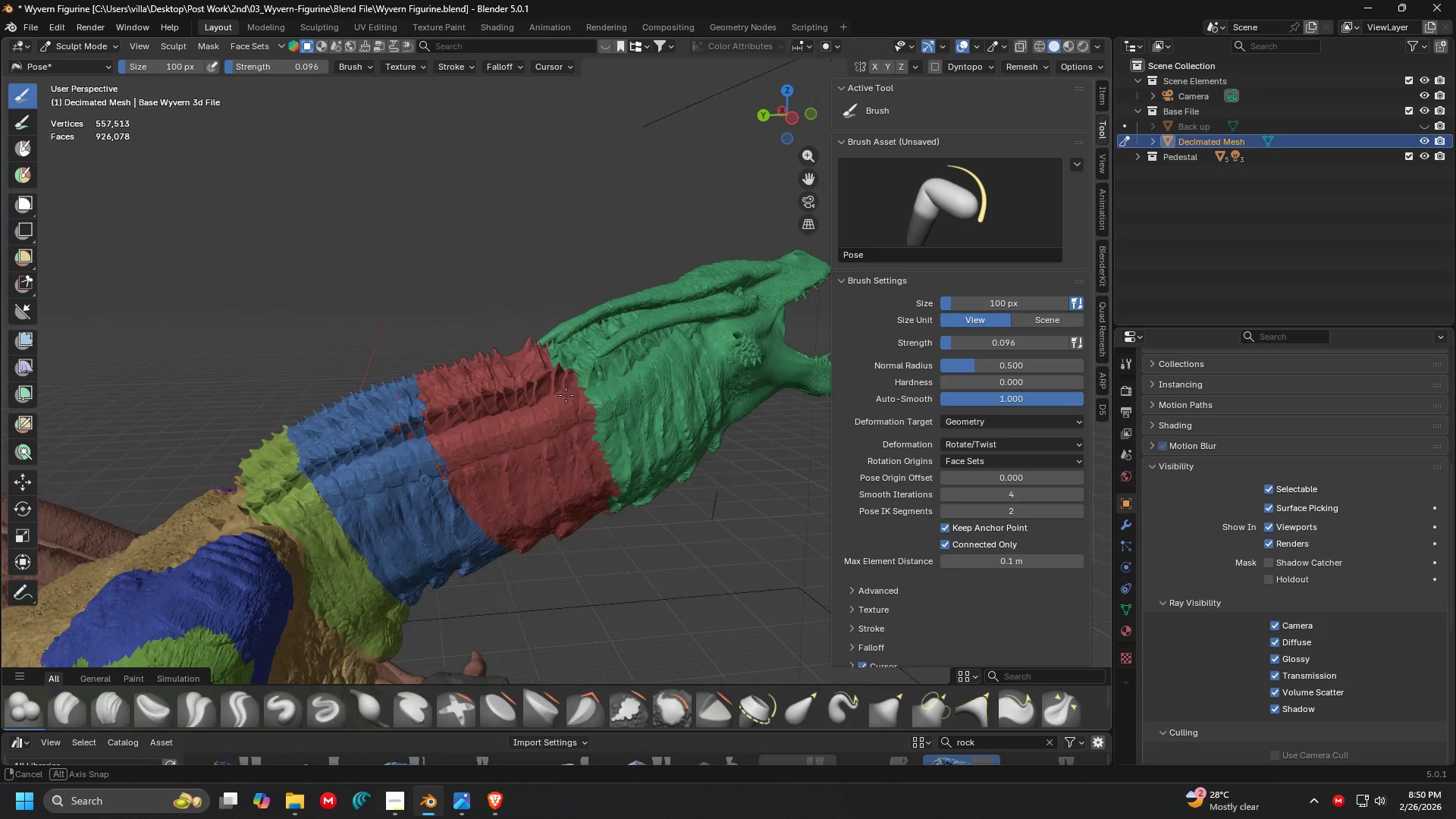 
scroll: coordinate [676, 439], scroll_direction: up, amount: 3.0
 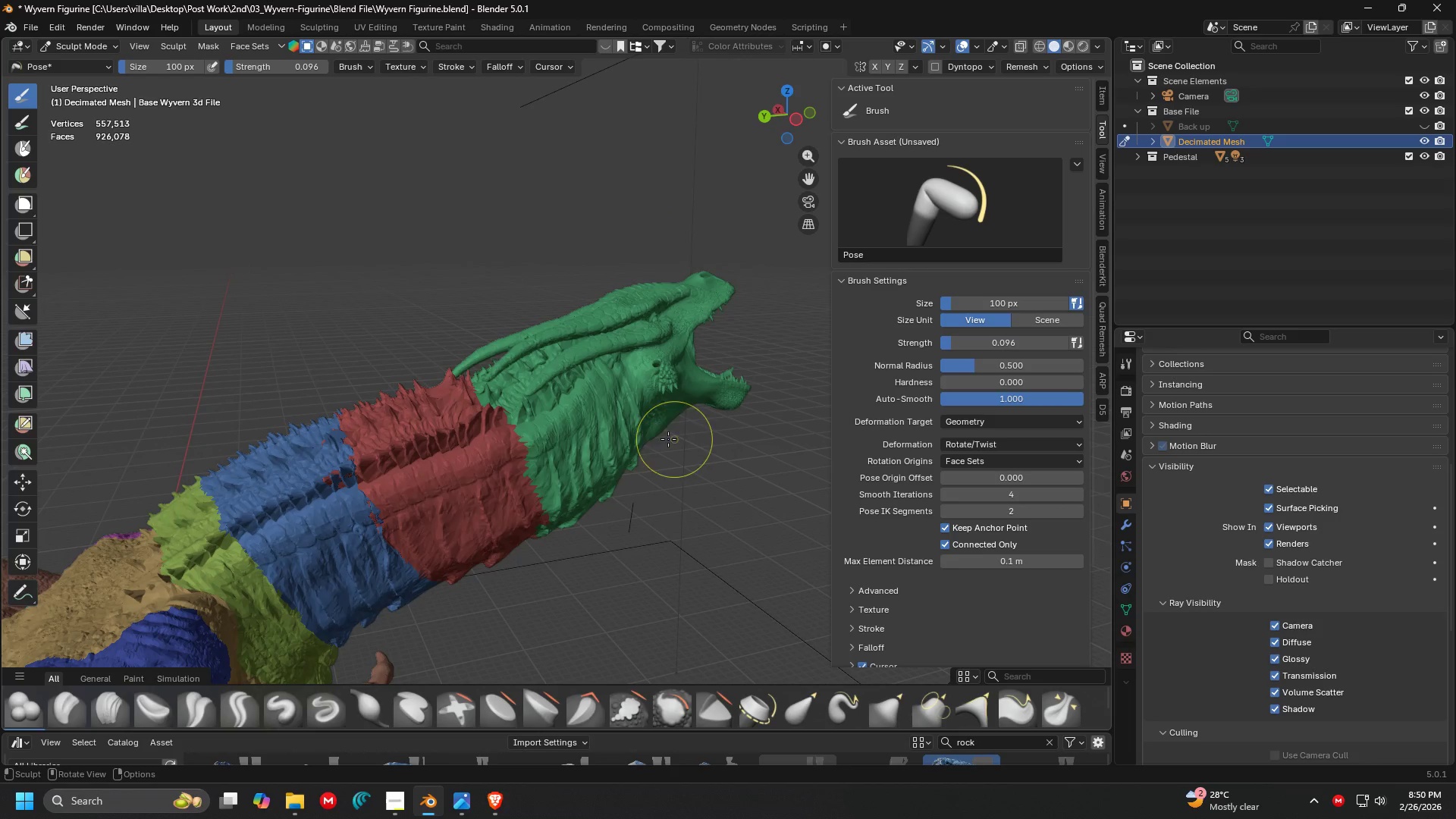 
key(Shift+ShiftLeft)
 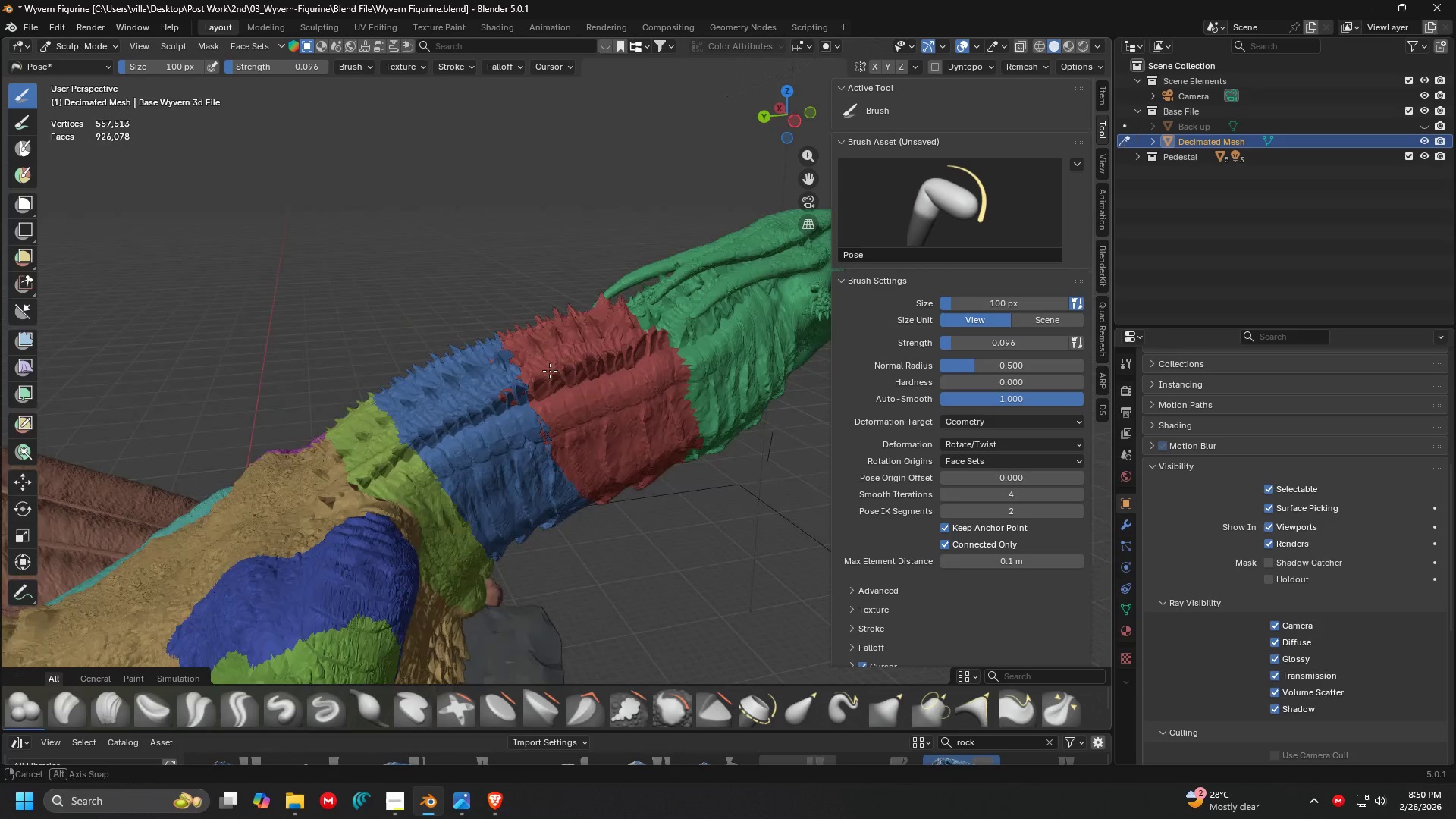 
key(Control+Z)
 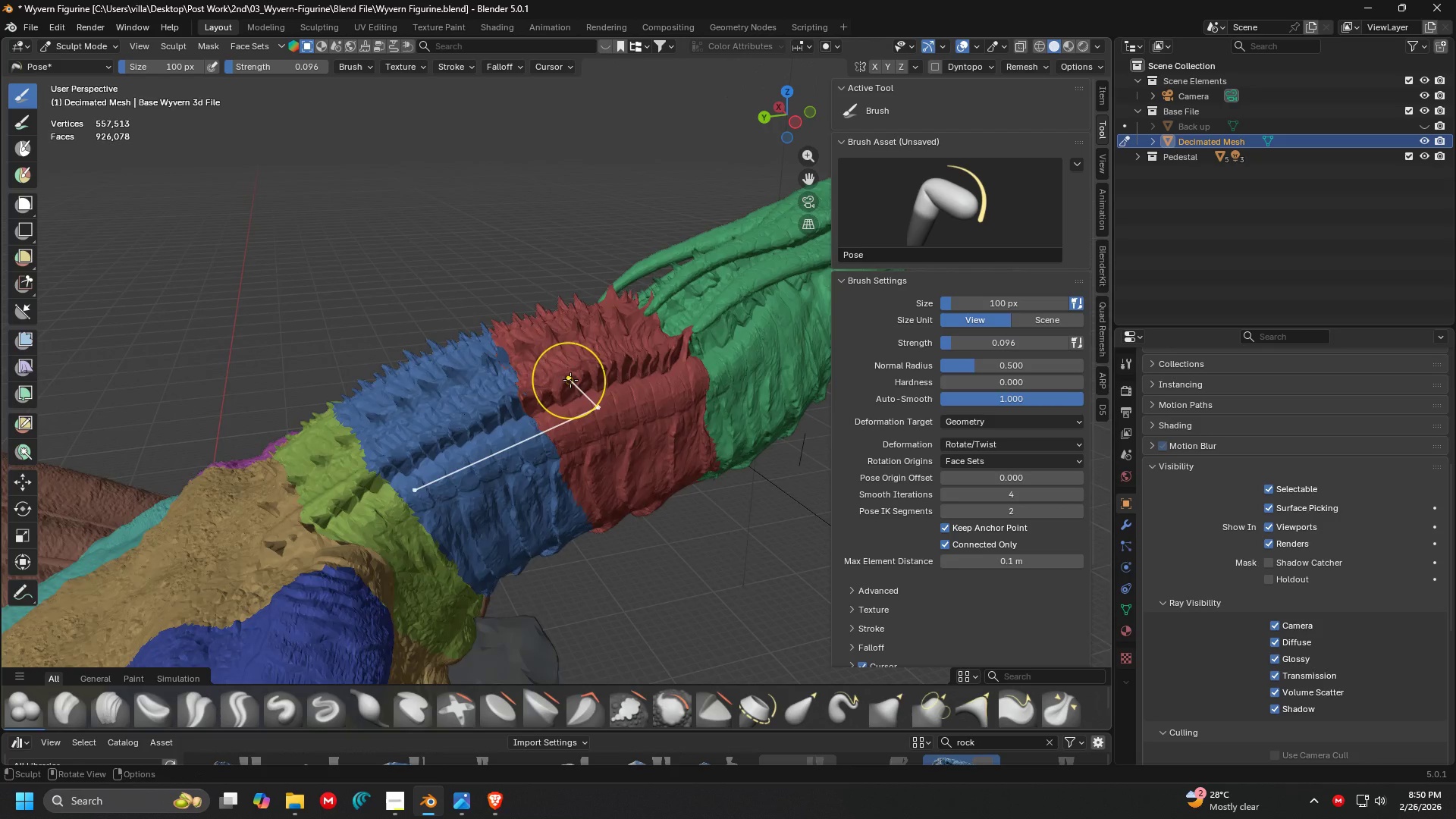 
scroll: coordinate [552, 375], scroll_direction: up, amount: 3.0
 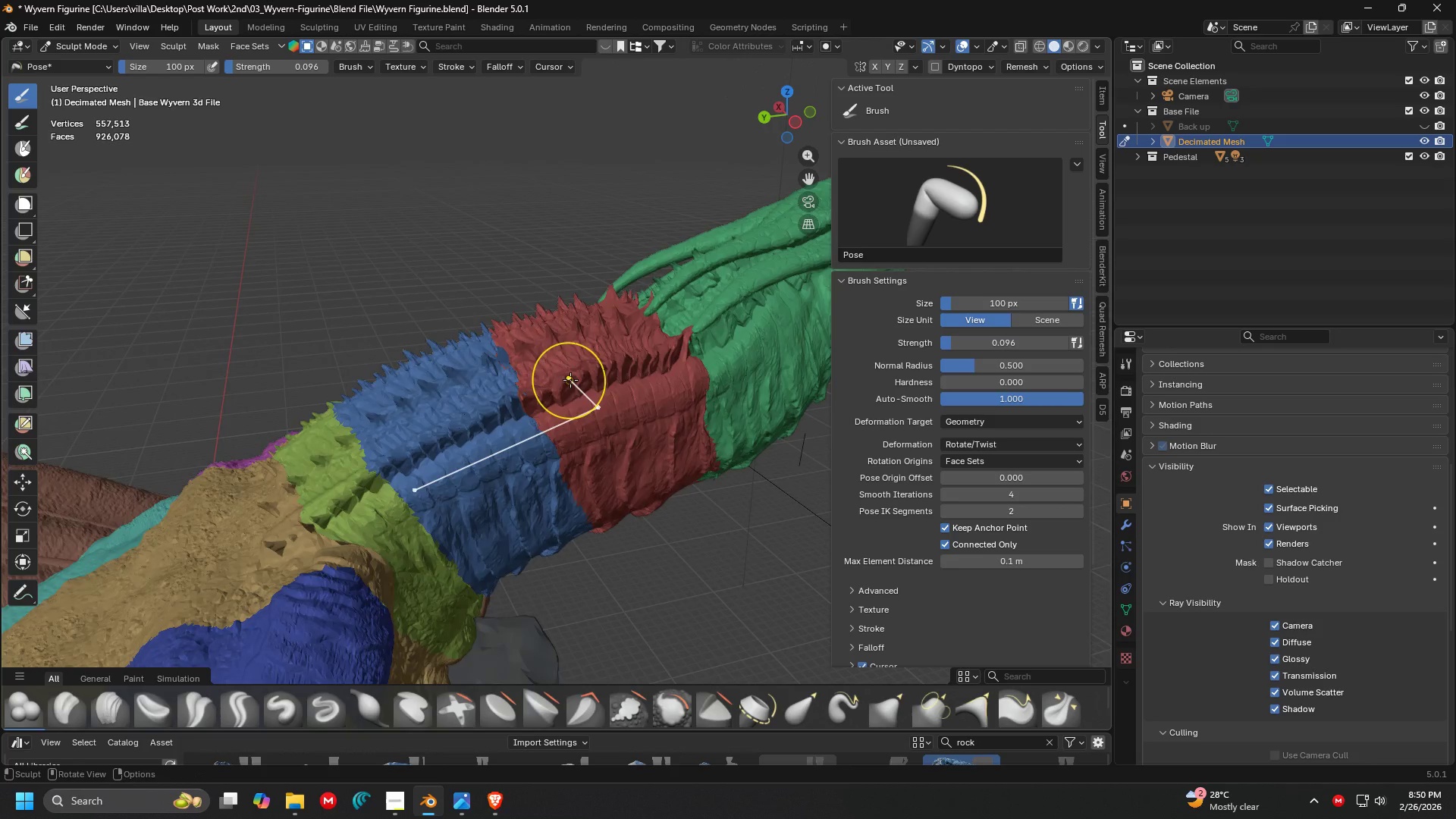 
scroll: coordinate [574, 381], scroll_direction: down, amount: 2.0
 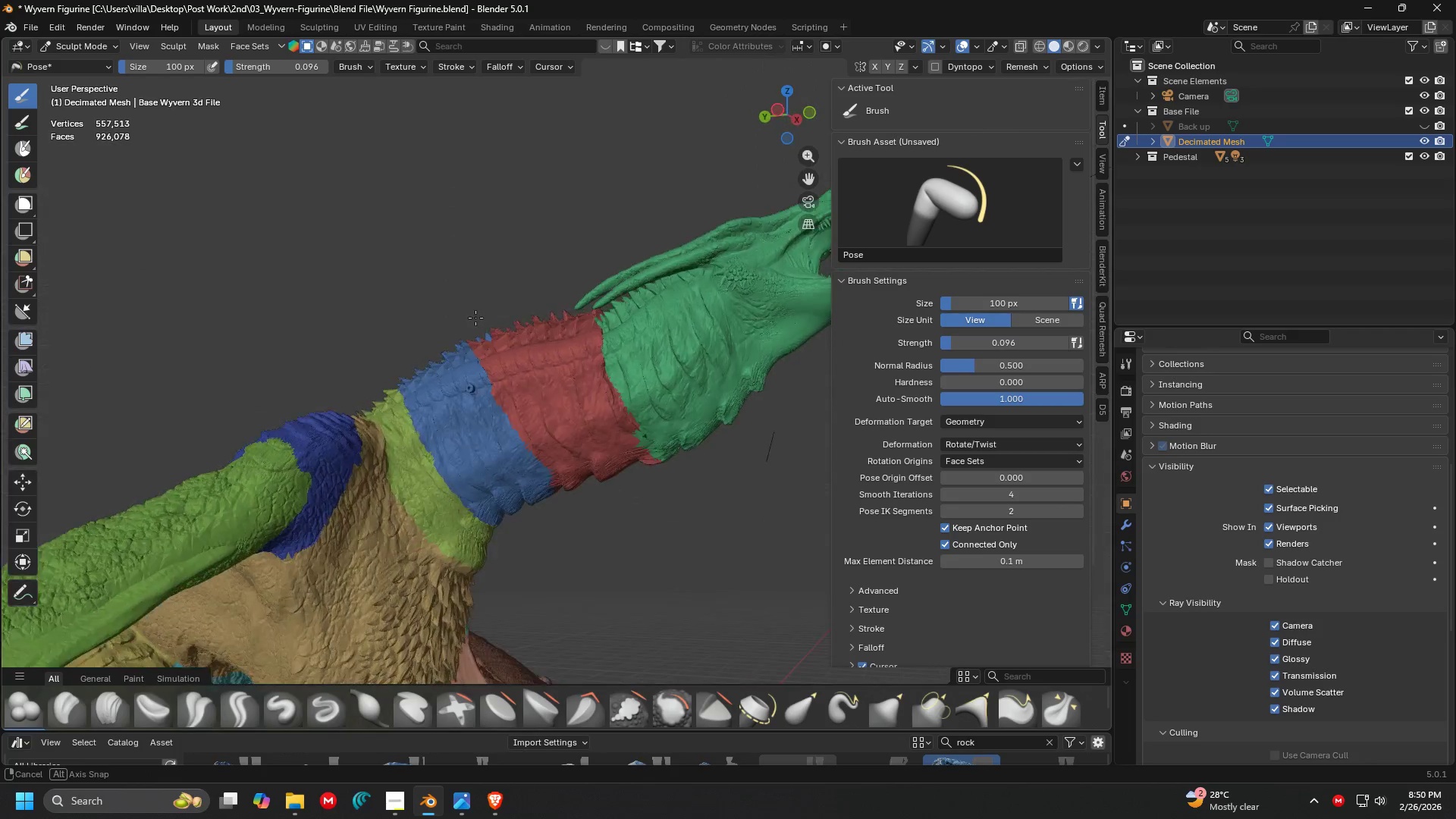 
key(Shift+ShiftLeft)
 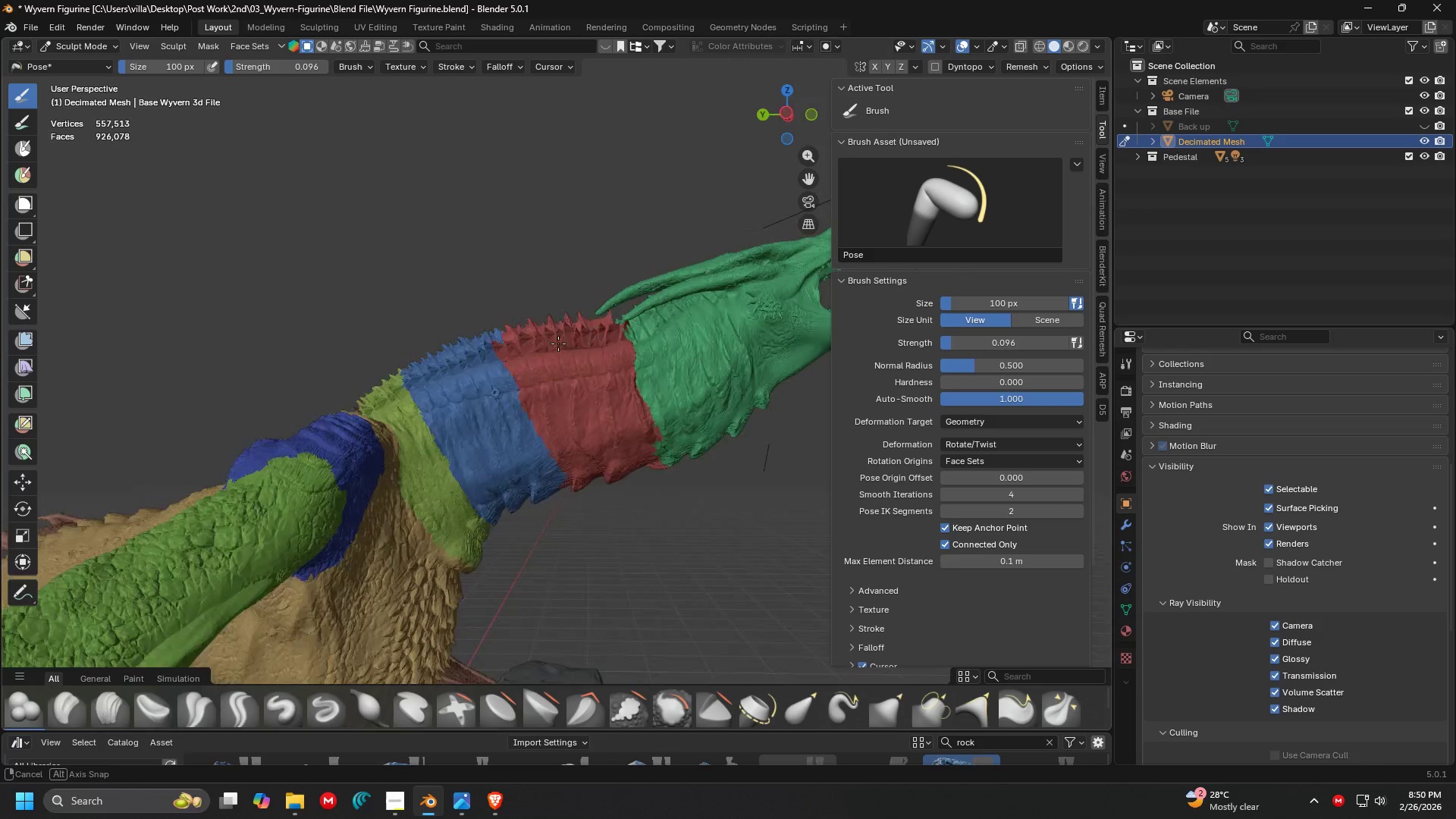 
key(Shift+ShiftLeft)
 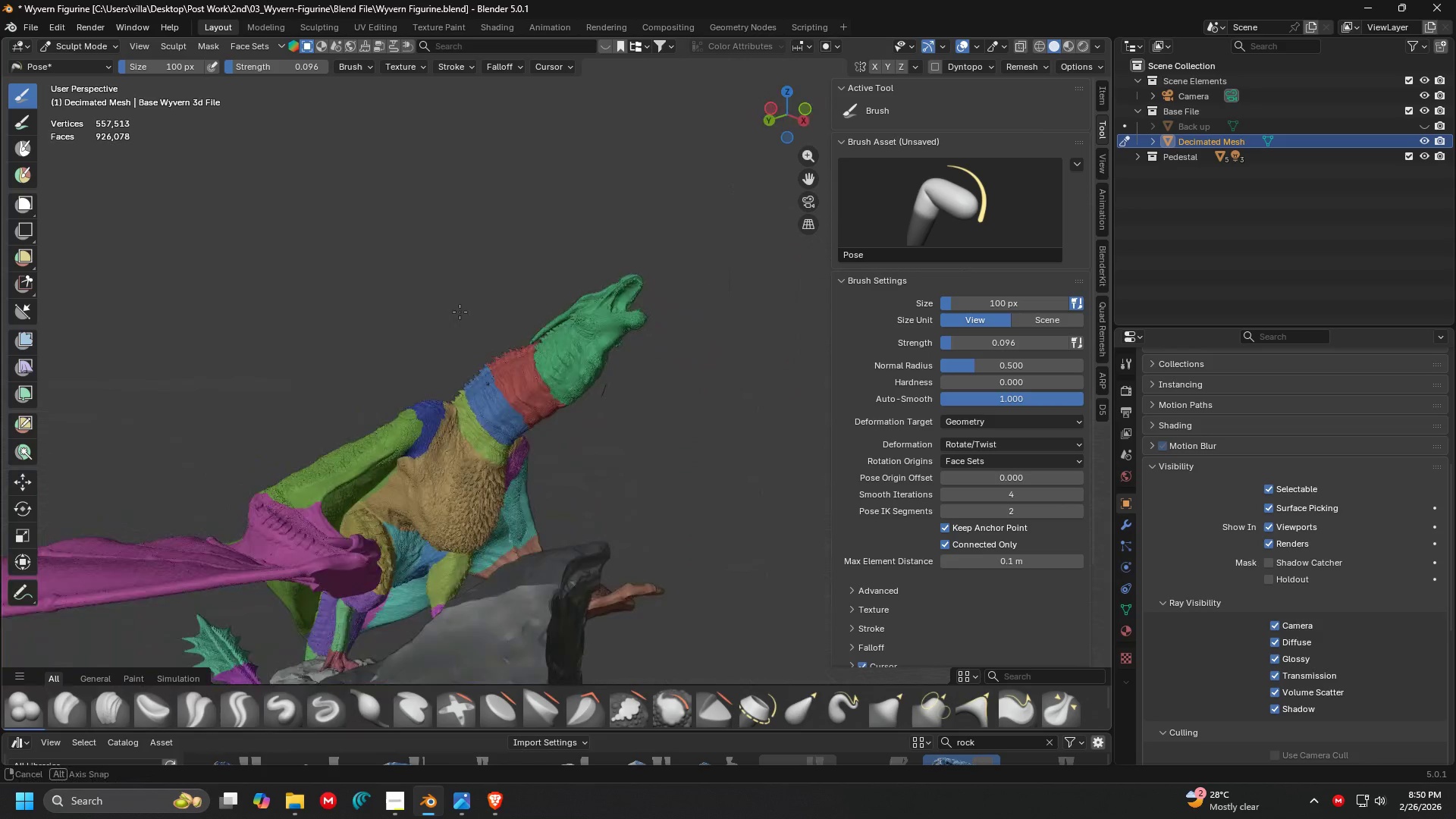 
scroll: coordinate [566, 419], scroll_direction: down, amount: 7.0
 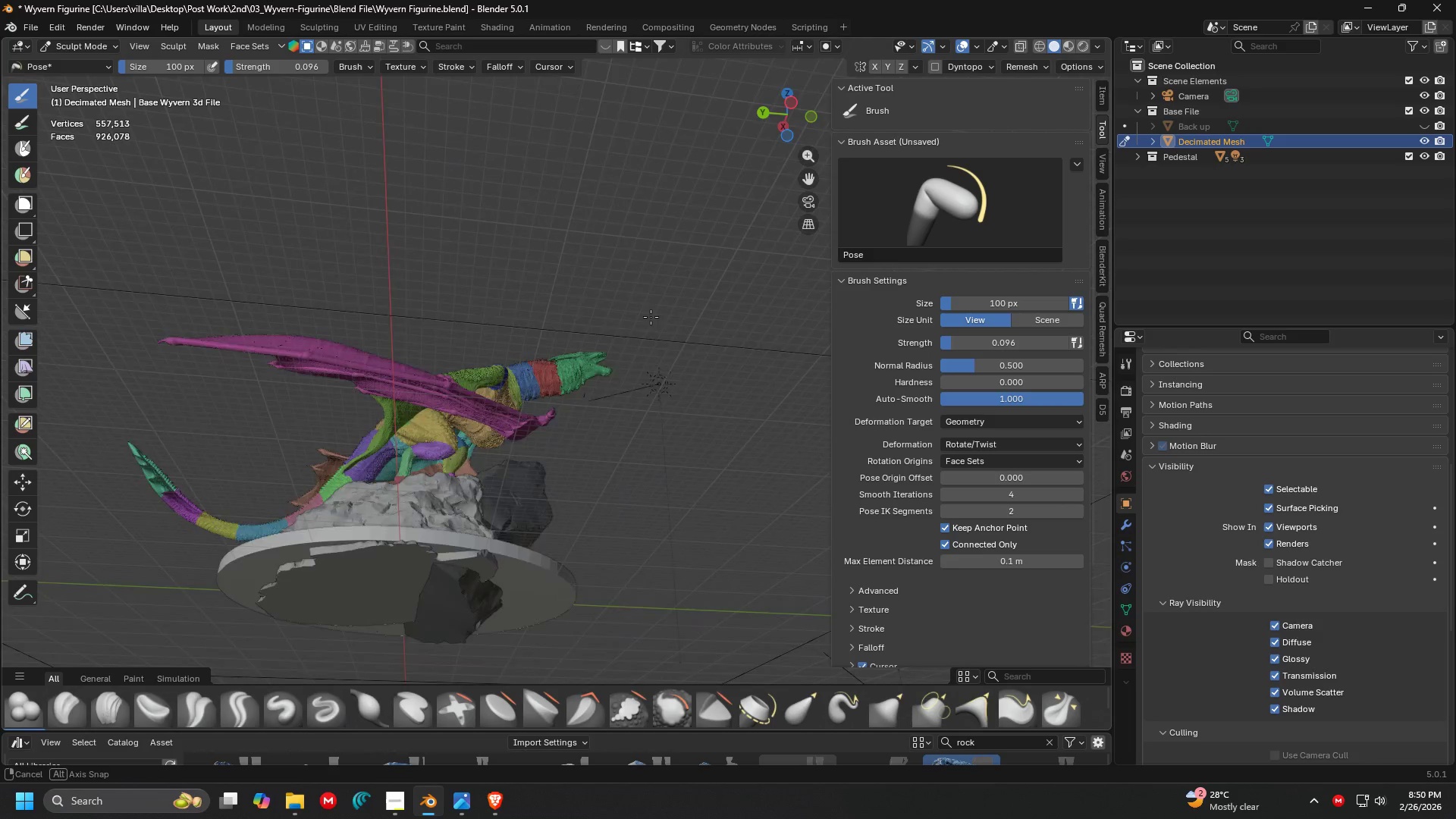 
scroll: coordinate [375, 360], scroll_direction: up, amount: 6.0
 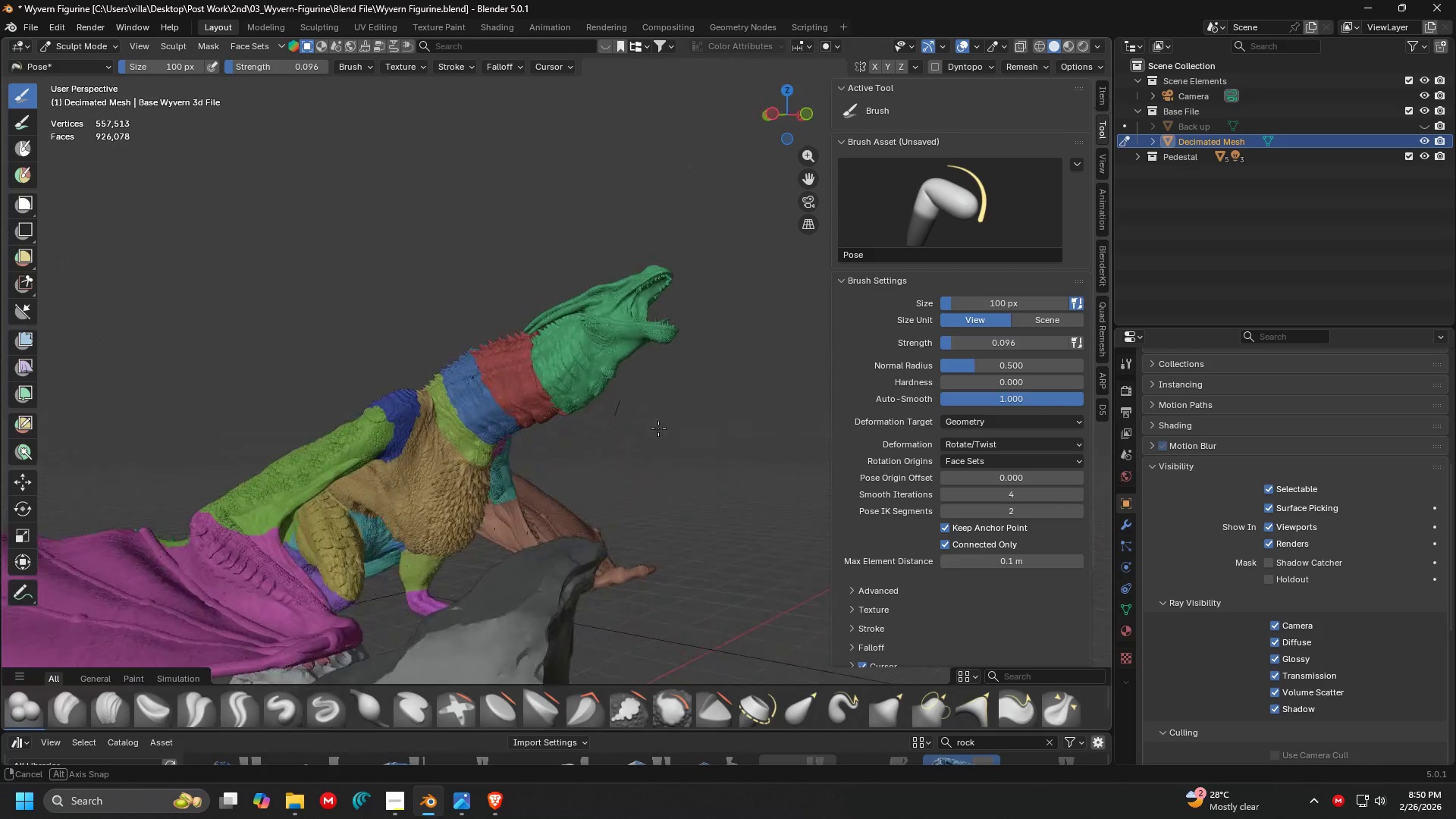 
key(Shift+ShiftLeft)
 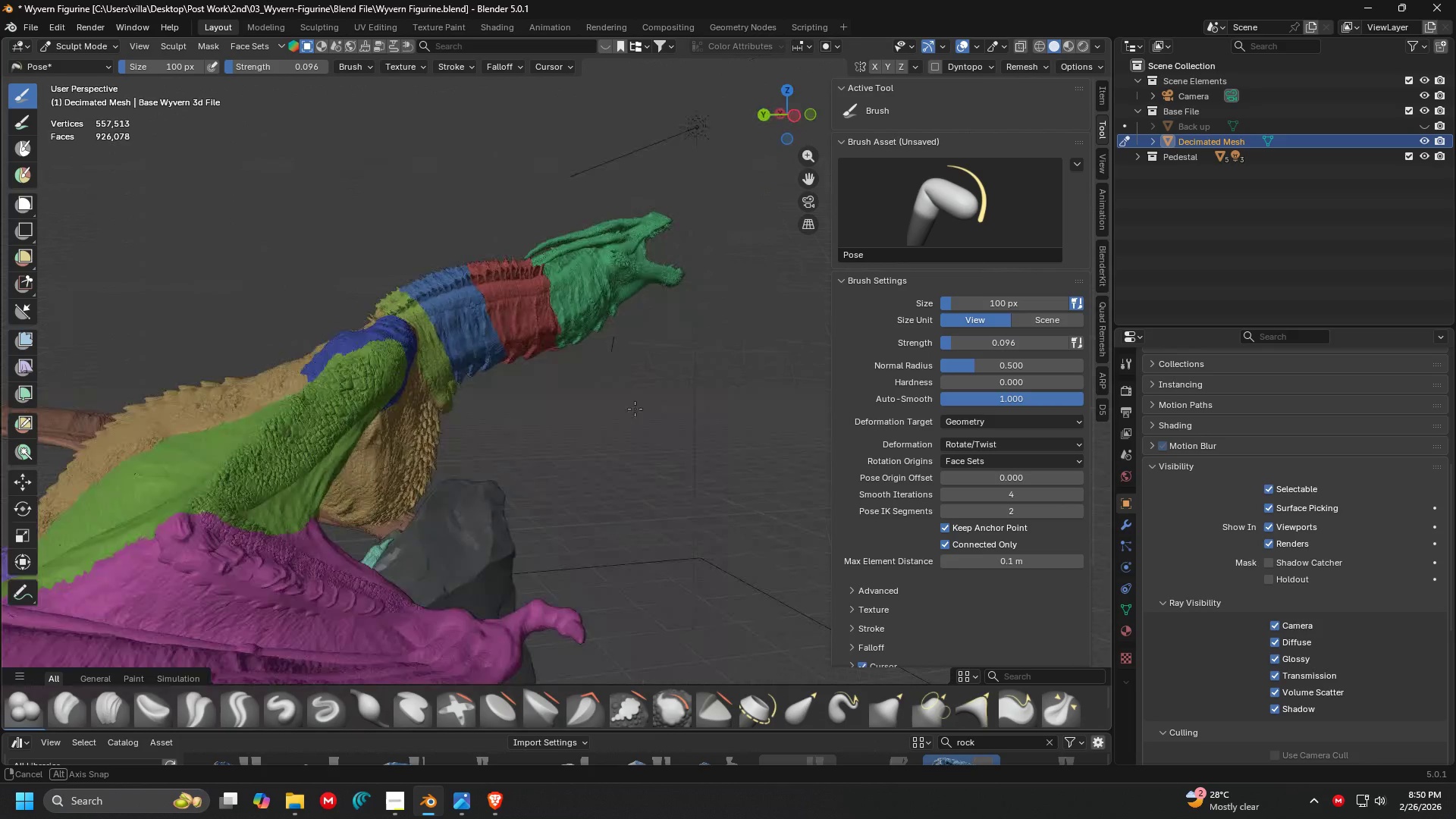 
scroll: coordinate [623, 422], scroll_direction: down, amount: 4.0
 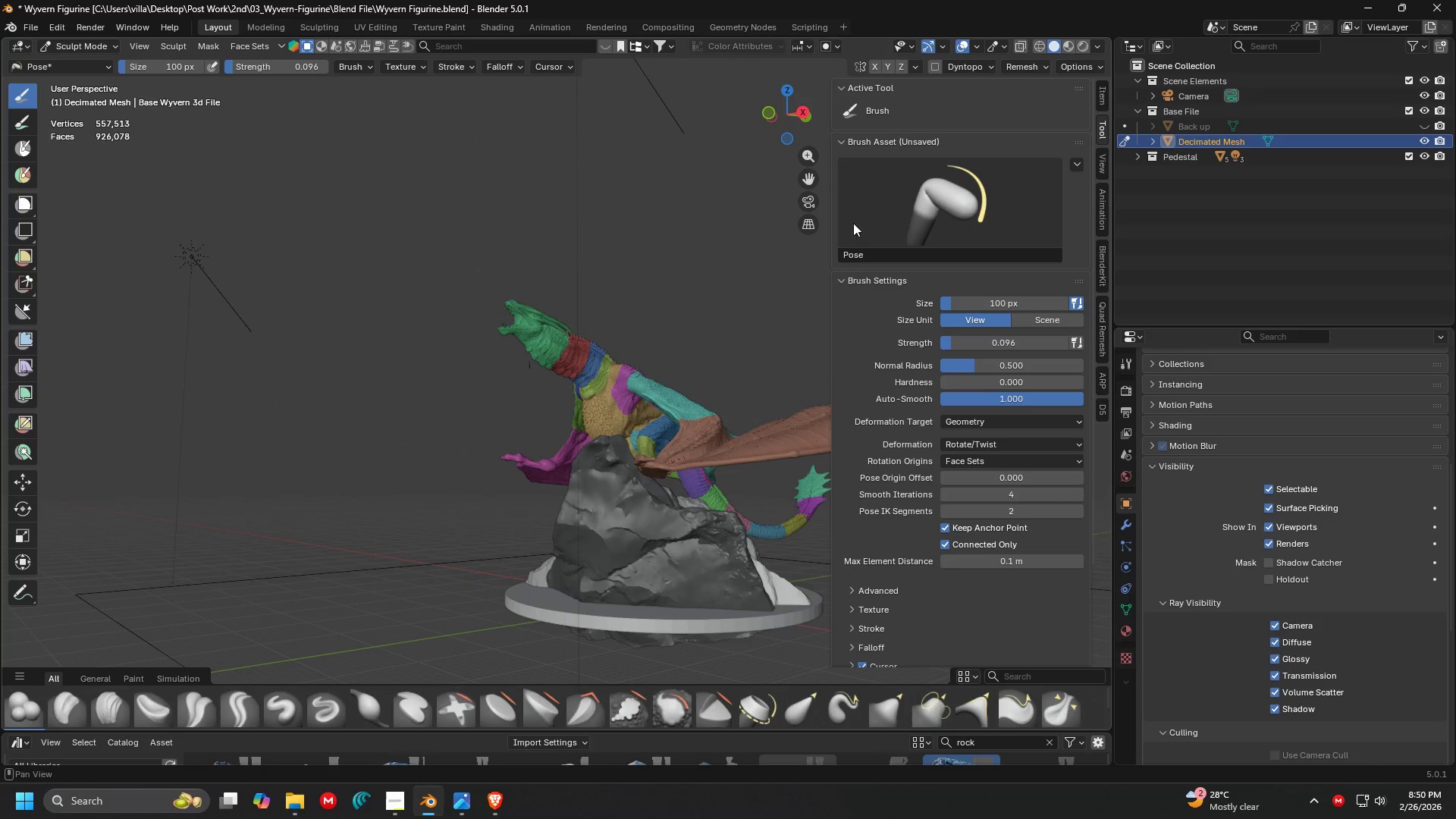 
key(N)
 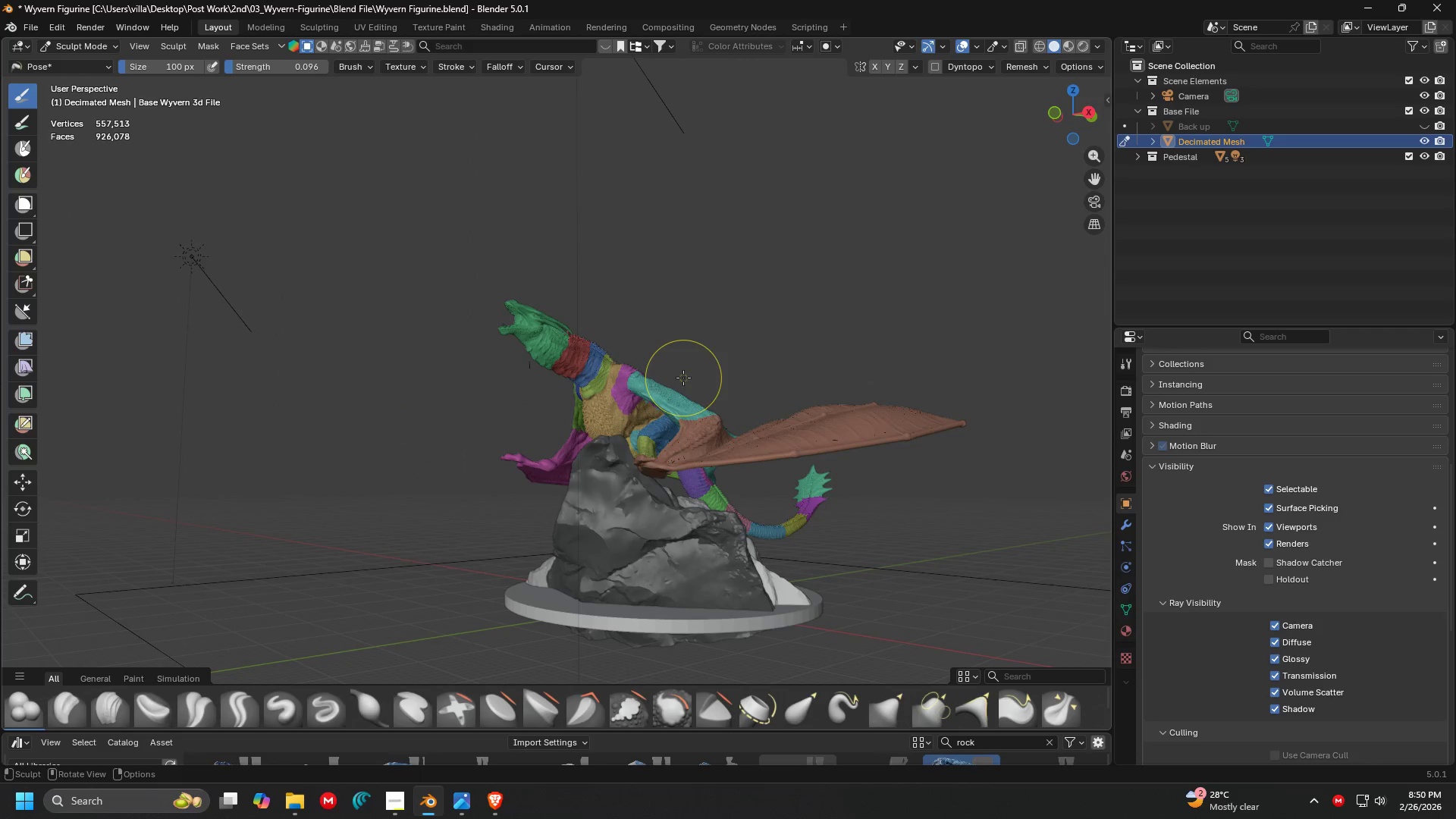 
key(Shift+ShiftLeft)
 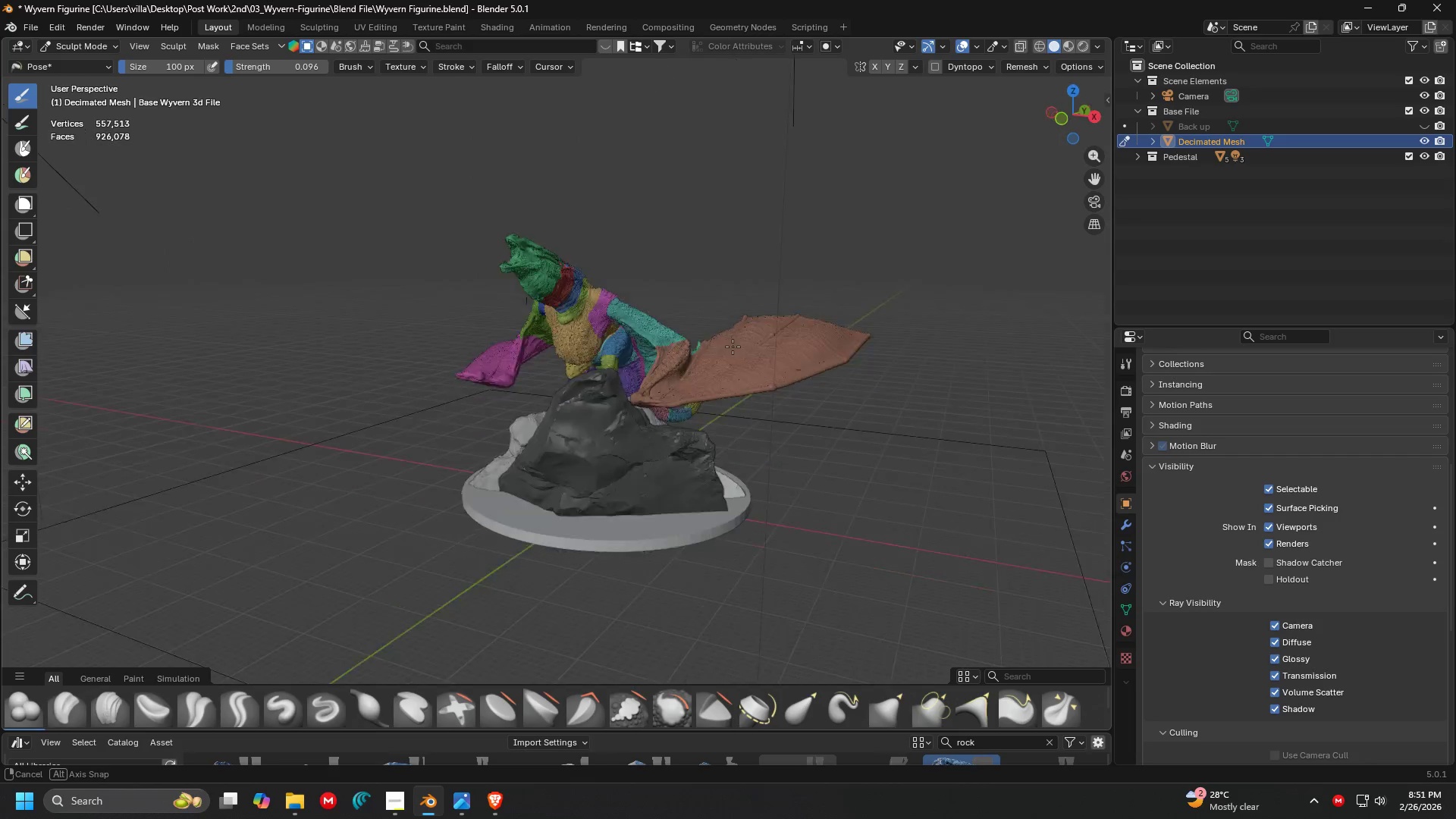 
key(Shift+ShiftLeft)
 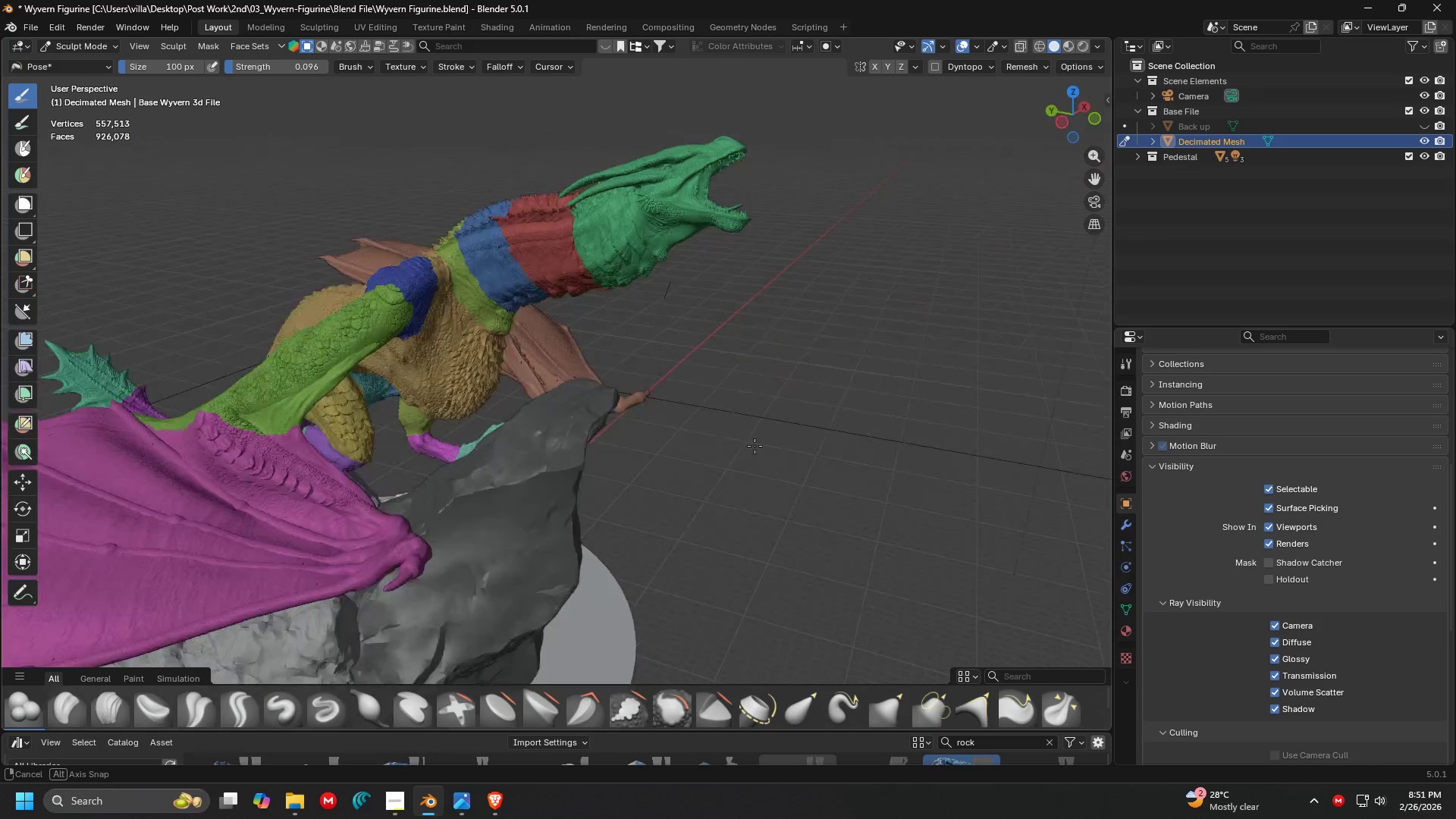 
scroll: coordinate [854, 359], scroll_direction: up, amount: 4.0
 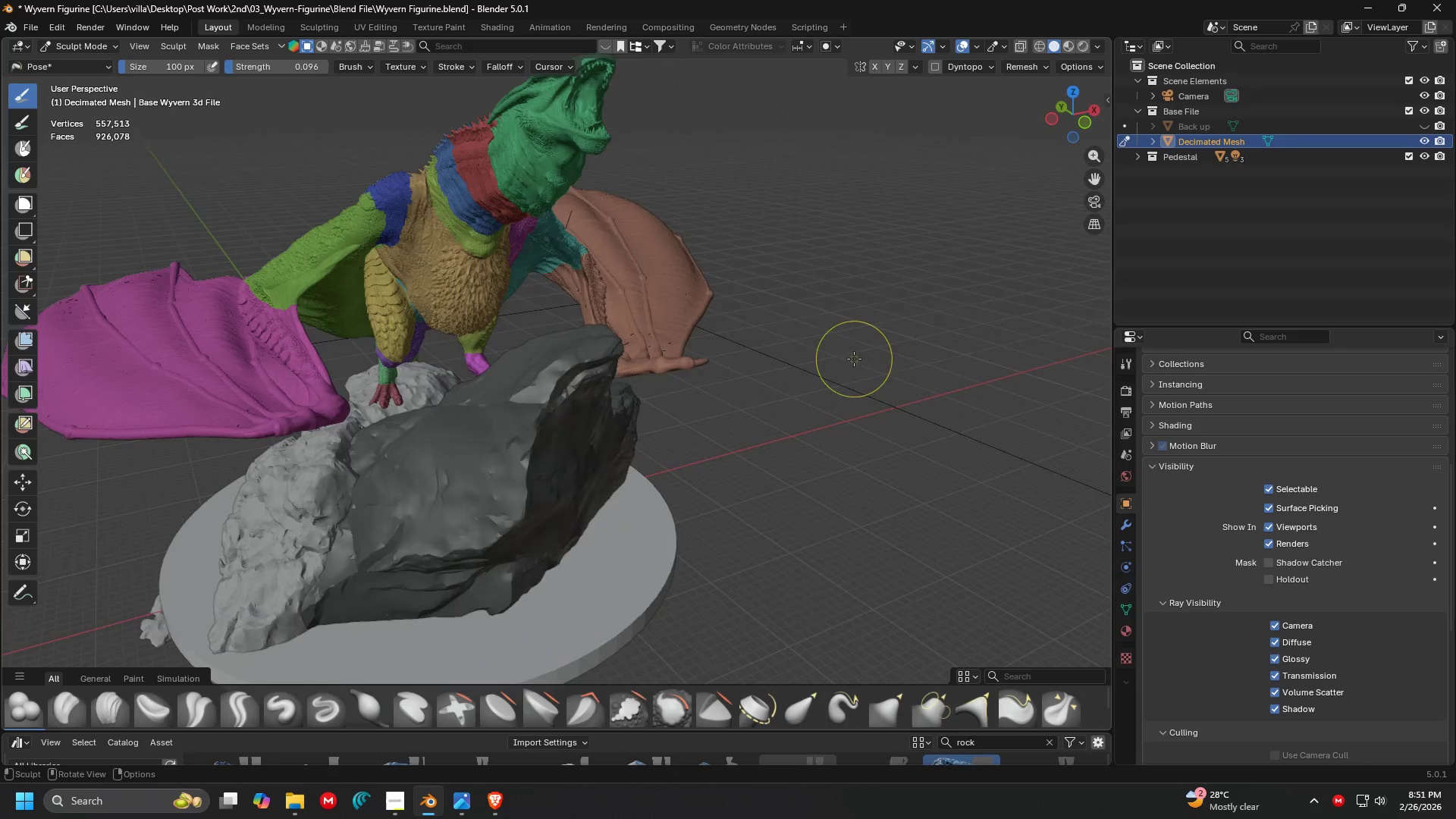 
key(Shift+ShiftLeft)
 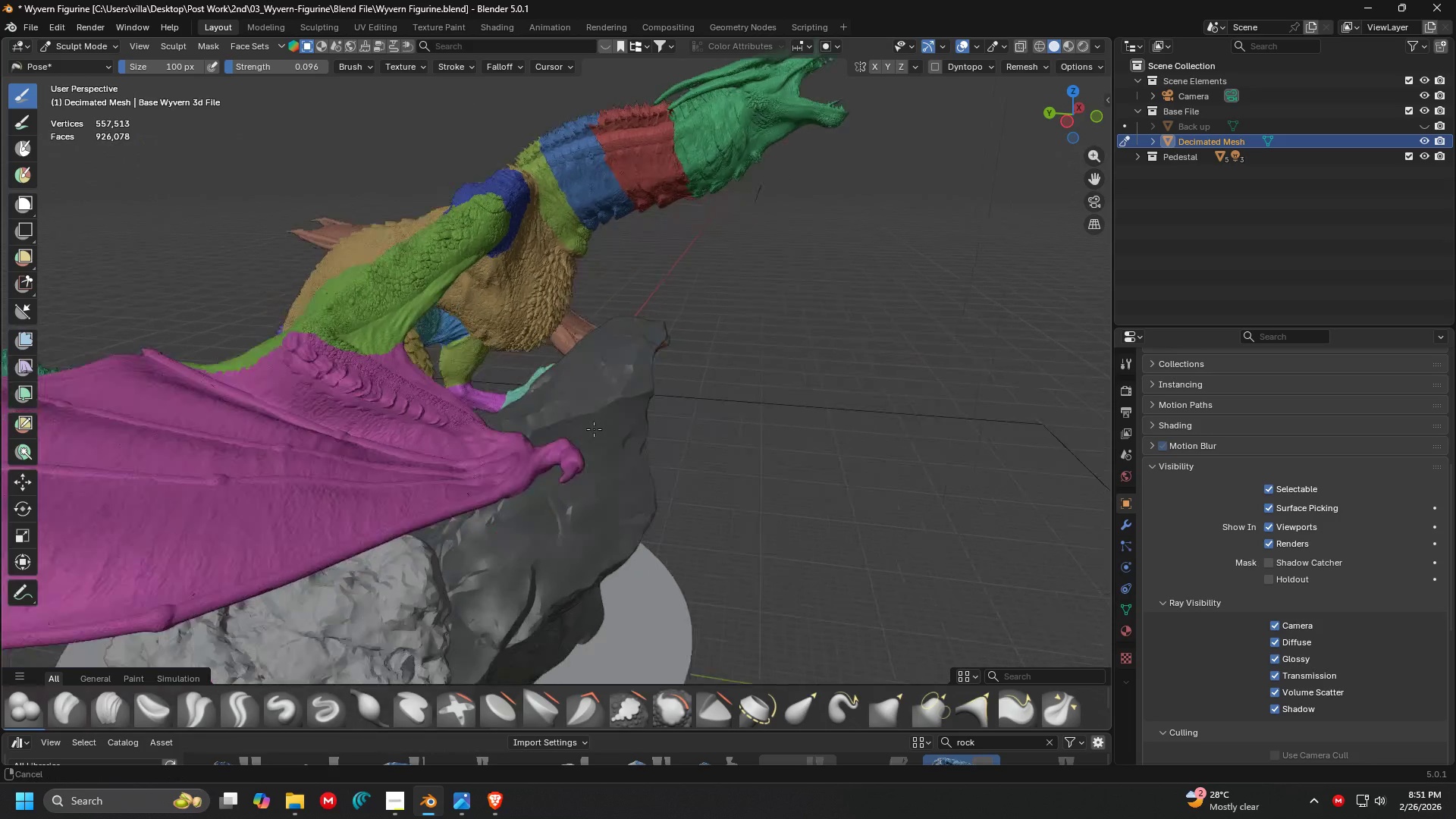 
scroll: coordinate [633, 395], scroll_direction: up, amount: 1.0
 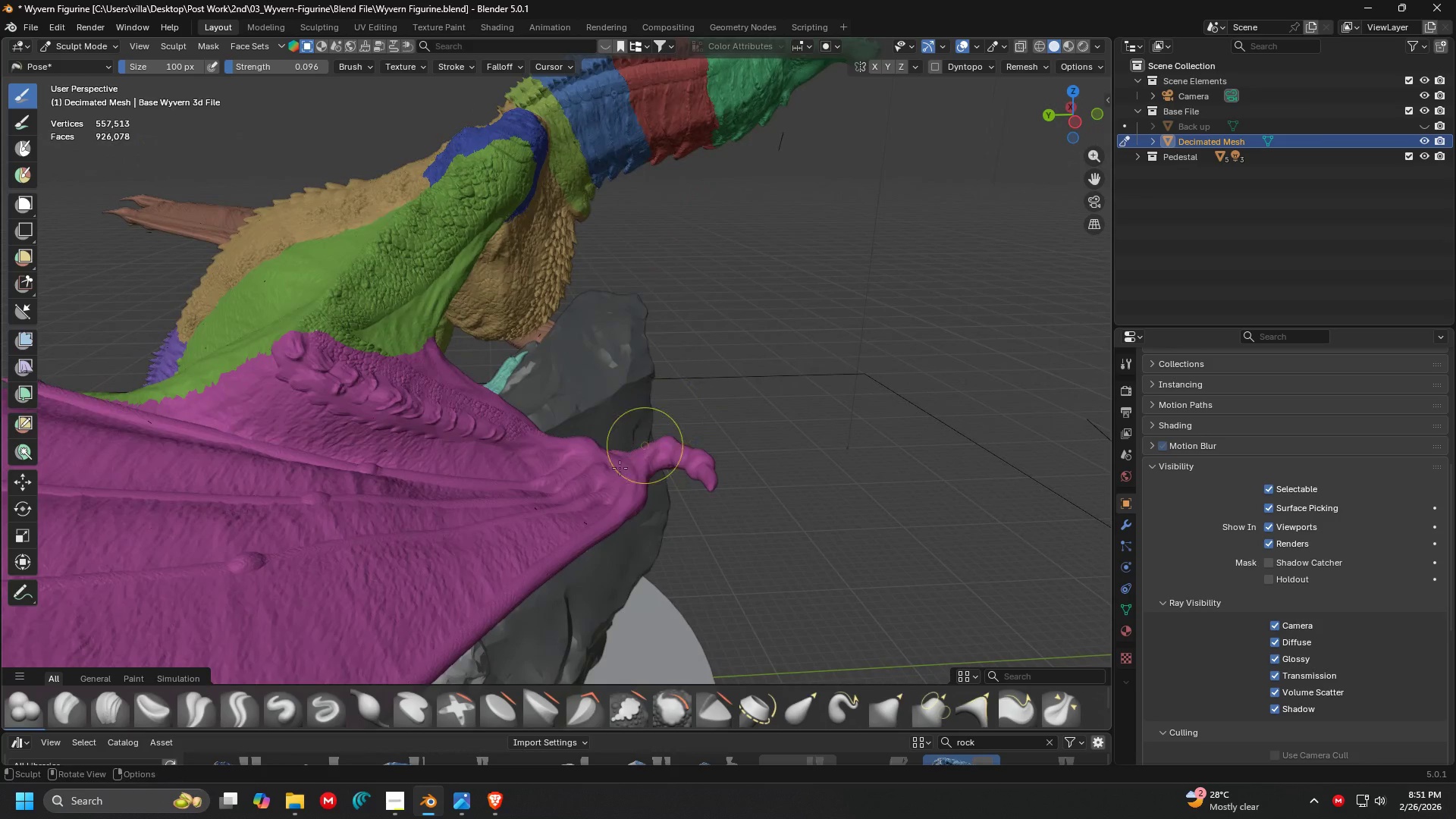 
scroll: coordinate [613, 471], scroll_direction: down, amount: 1.0
 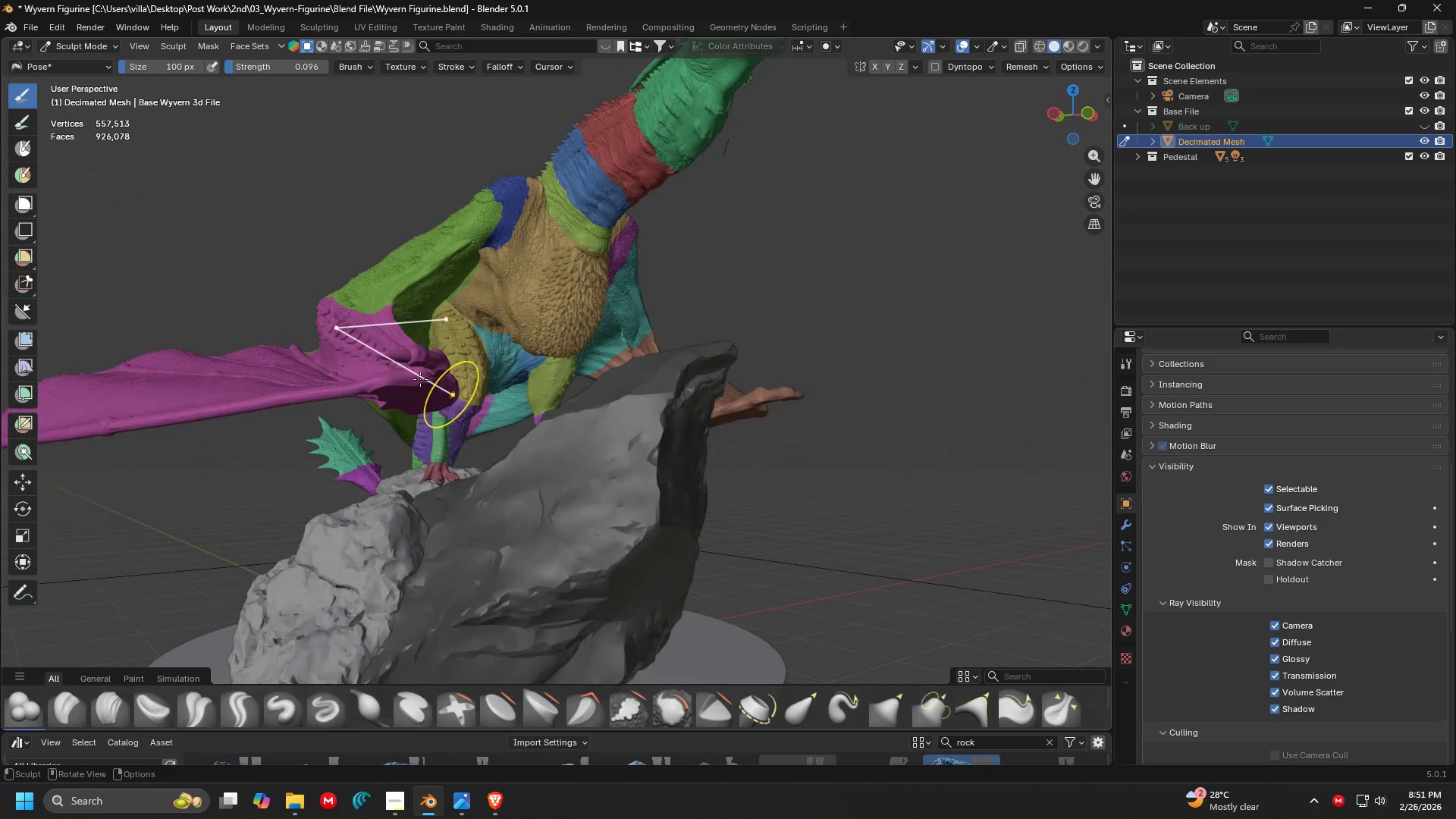 
left_click_drag(start_coordinate=[422, 384], to_coordinate=[497, 479])
 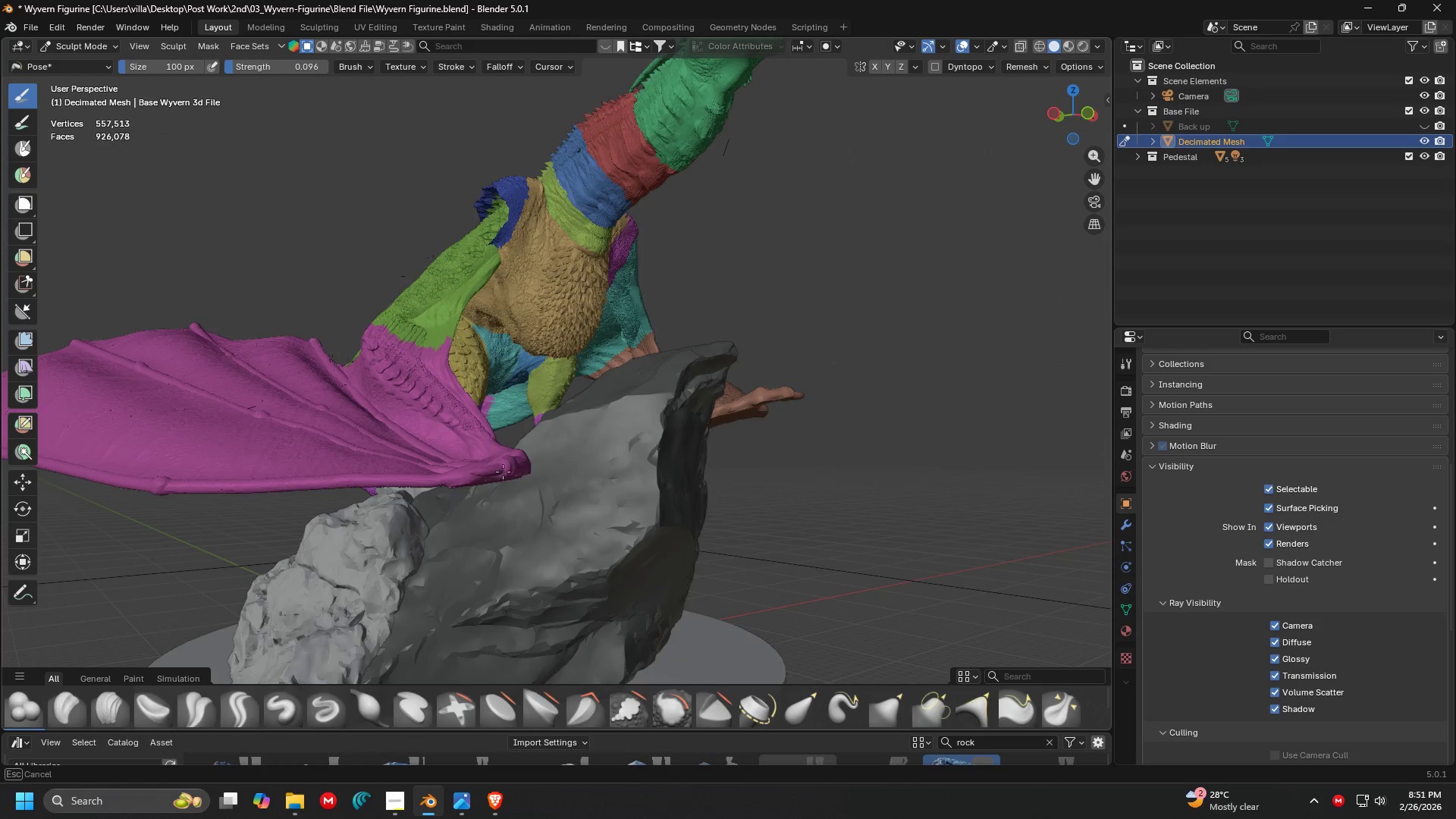 
key(Control+ControlLeft)
 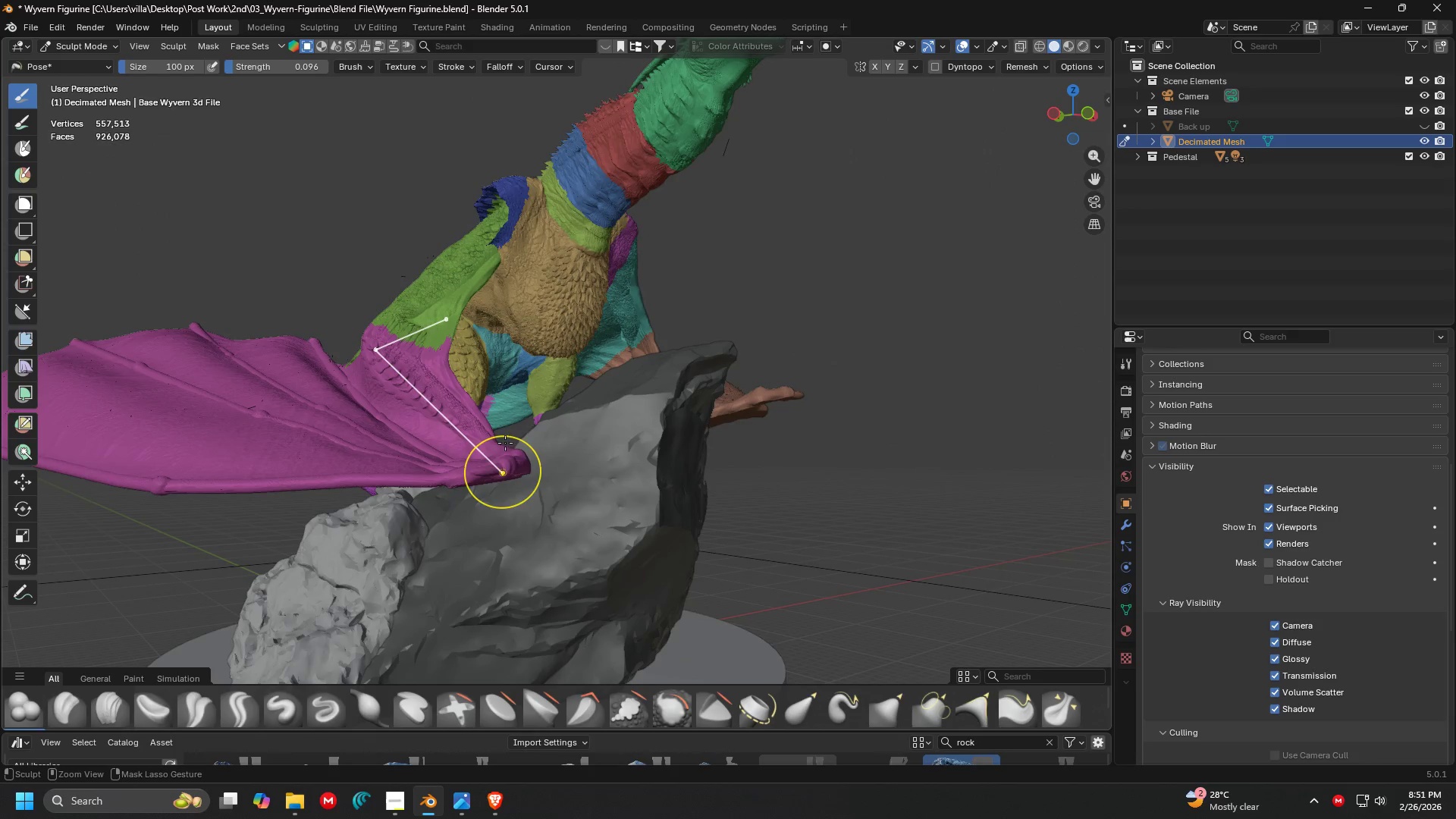 
key(Control+Z)
 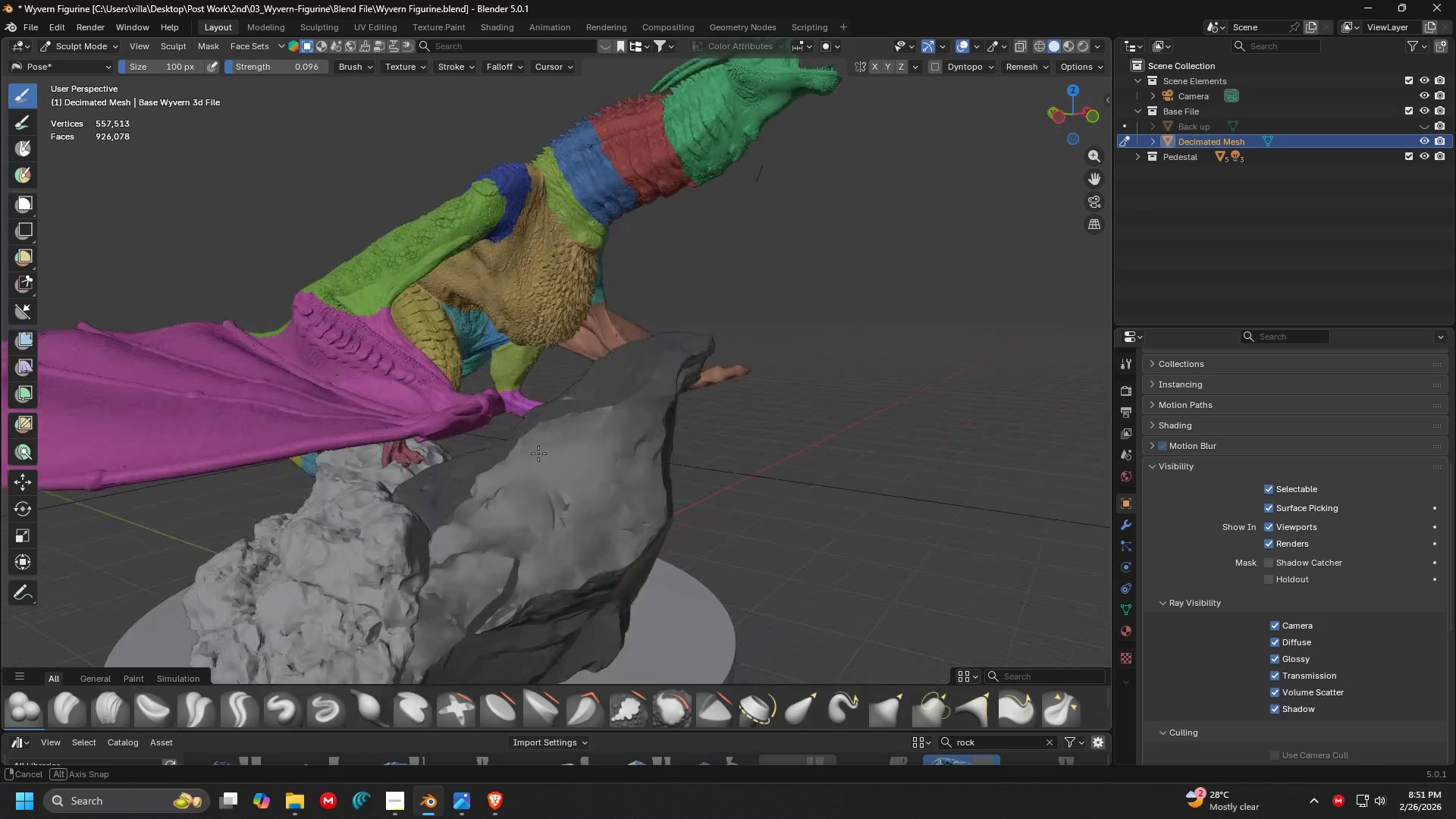 
scroll: coordinate [651, 388], scroll_direction: down, amount: 3.0
 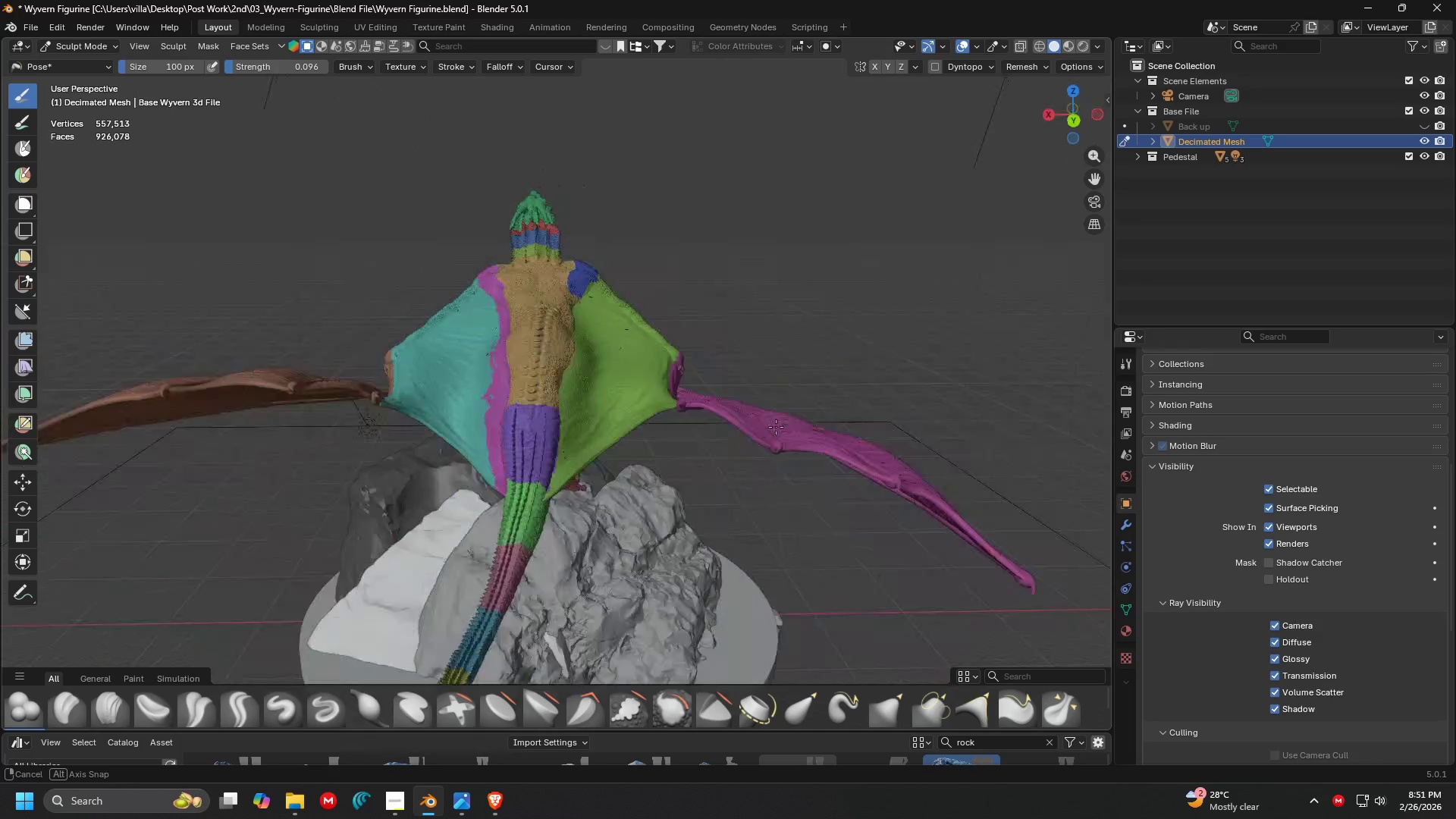 
scroll: coordinate [624, 519], scroll_direction: up, amount: 1.0
 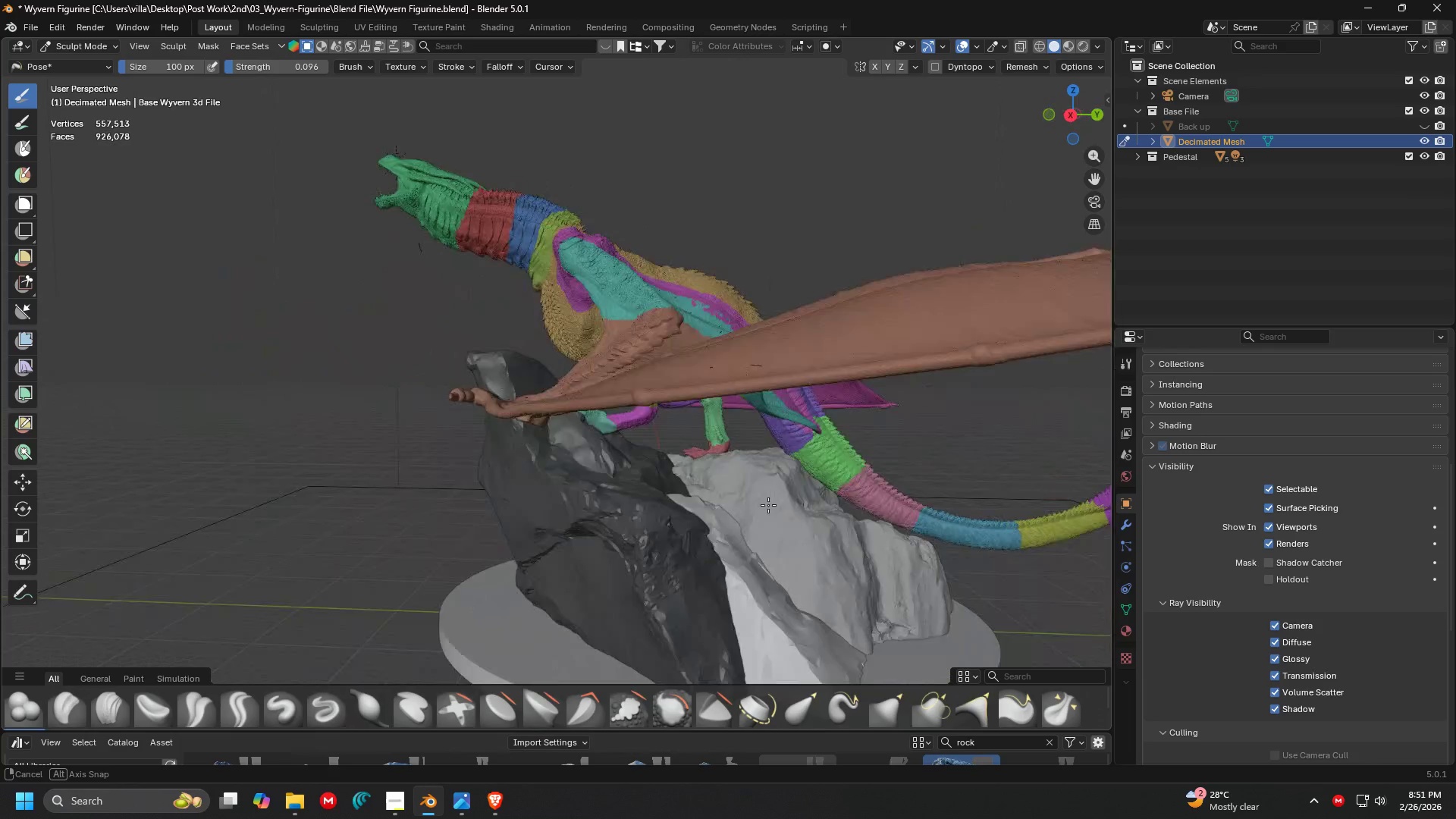 
key(Shift+ShiftLeft)
 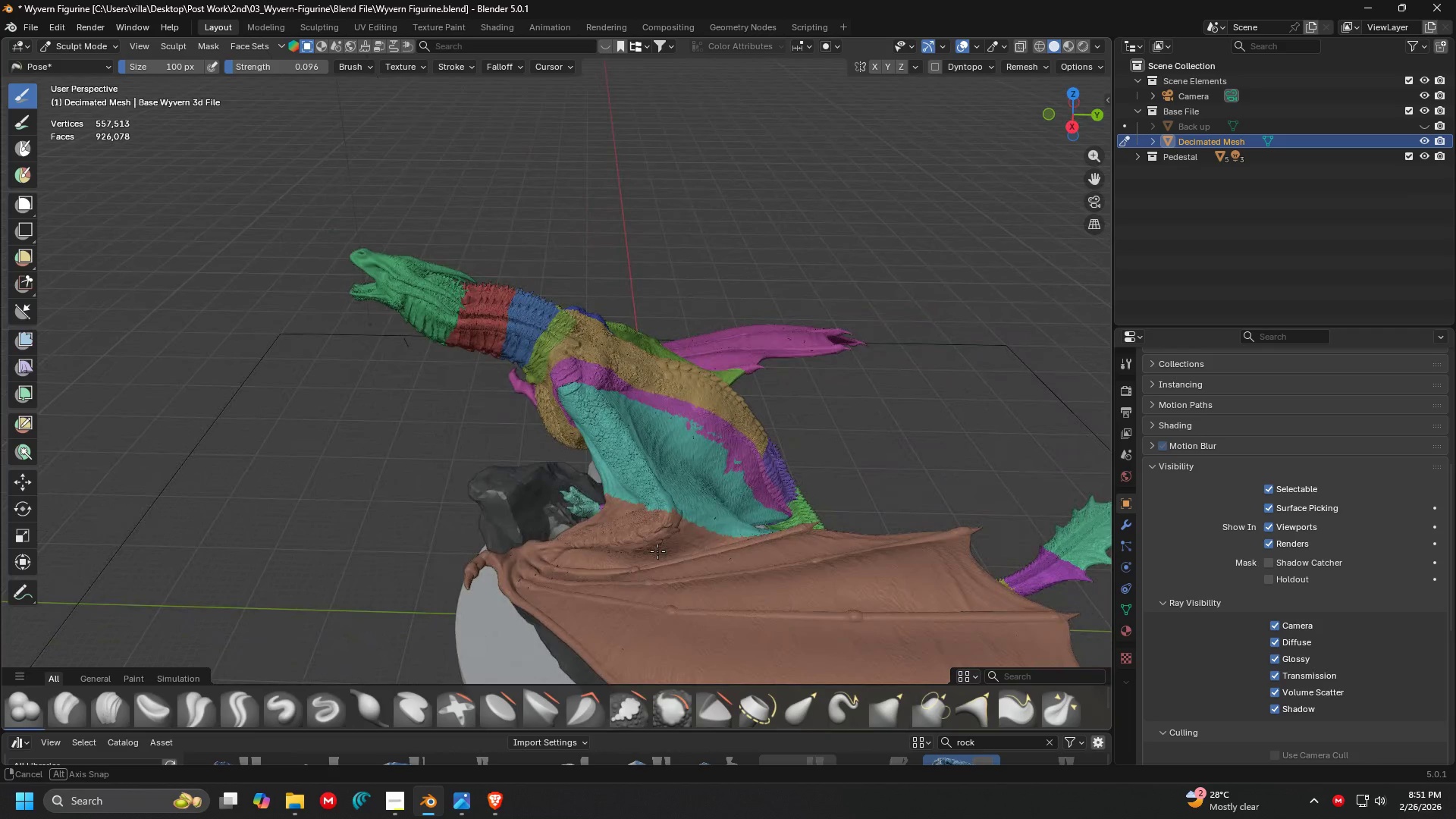 
scroll: coordinate [802, 510], scroll_direction: up, amount: 2.0
 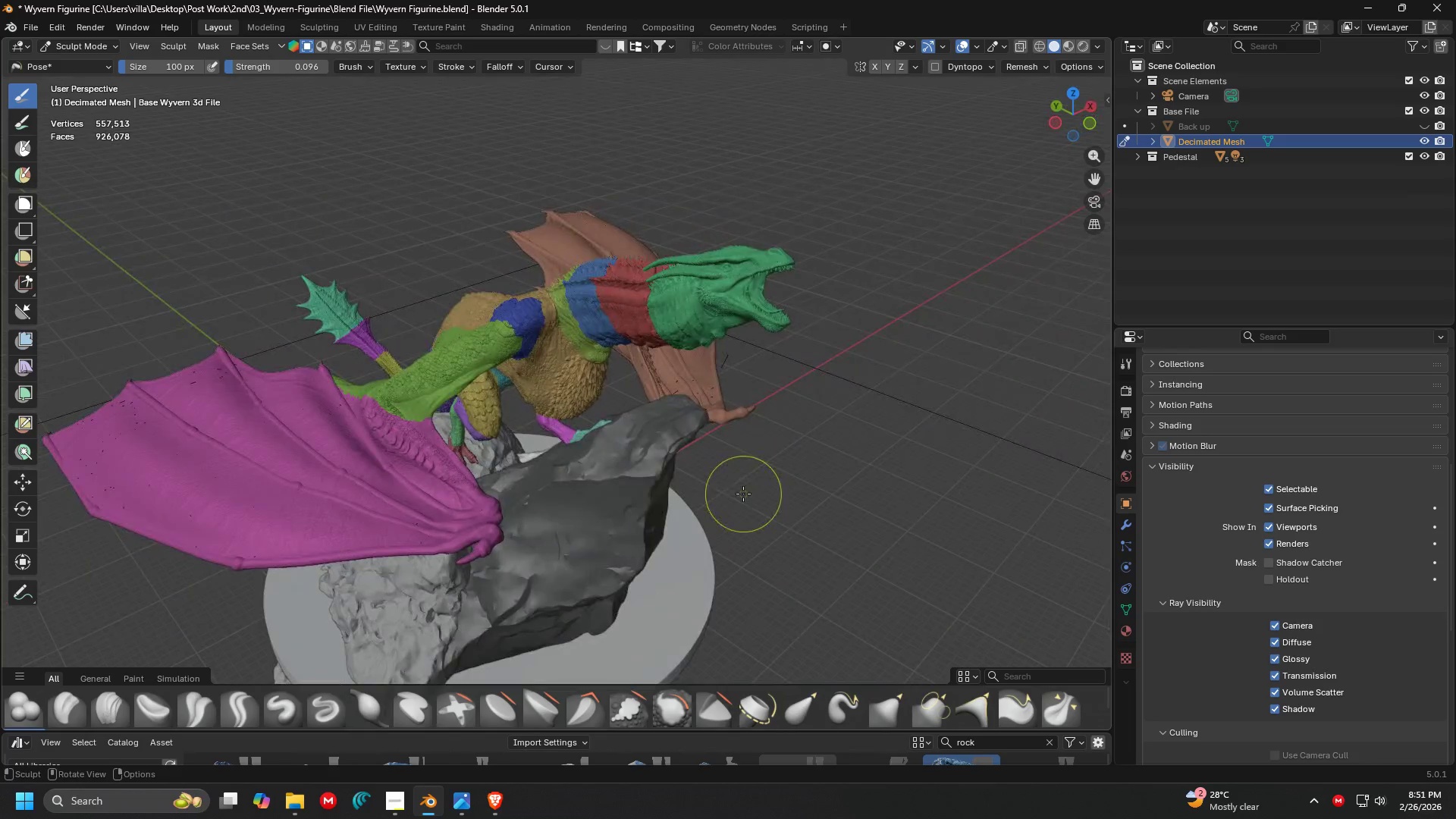 
scroll: coordinate [586, 585], scroll_direction: down, amount: 5.0
 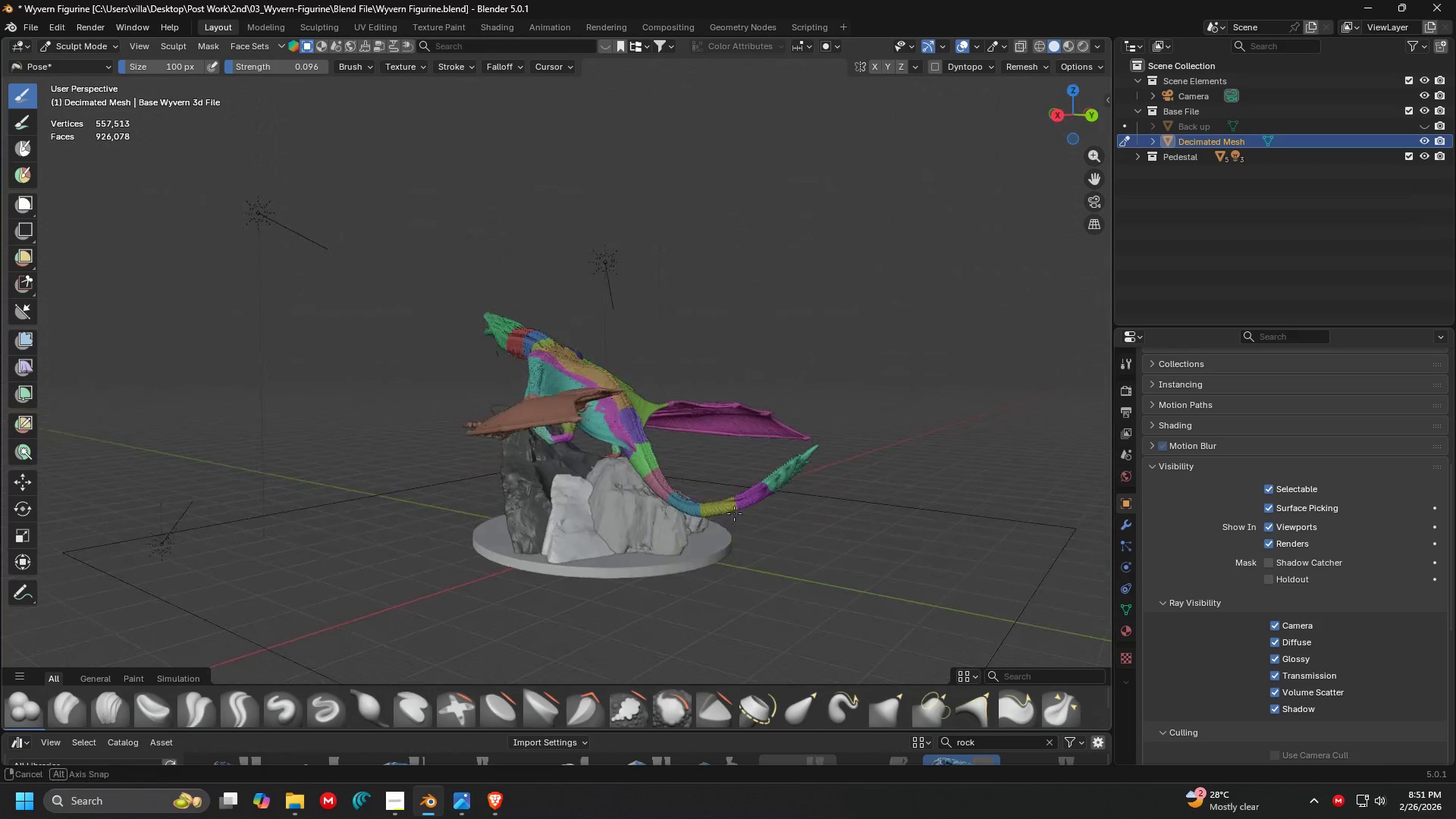 
scroll: coordinate [780, 467], scroll_direction: up, amount: 3.0
 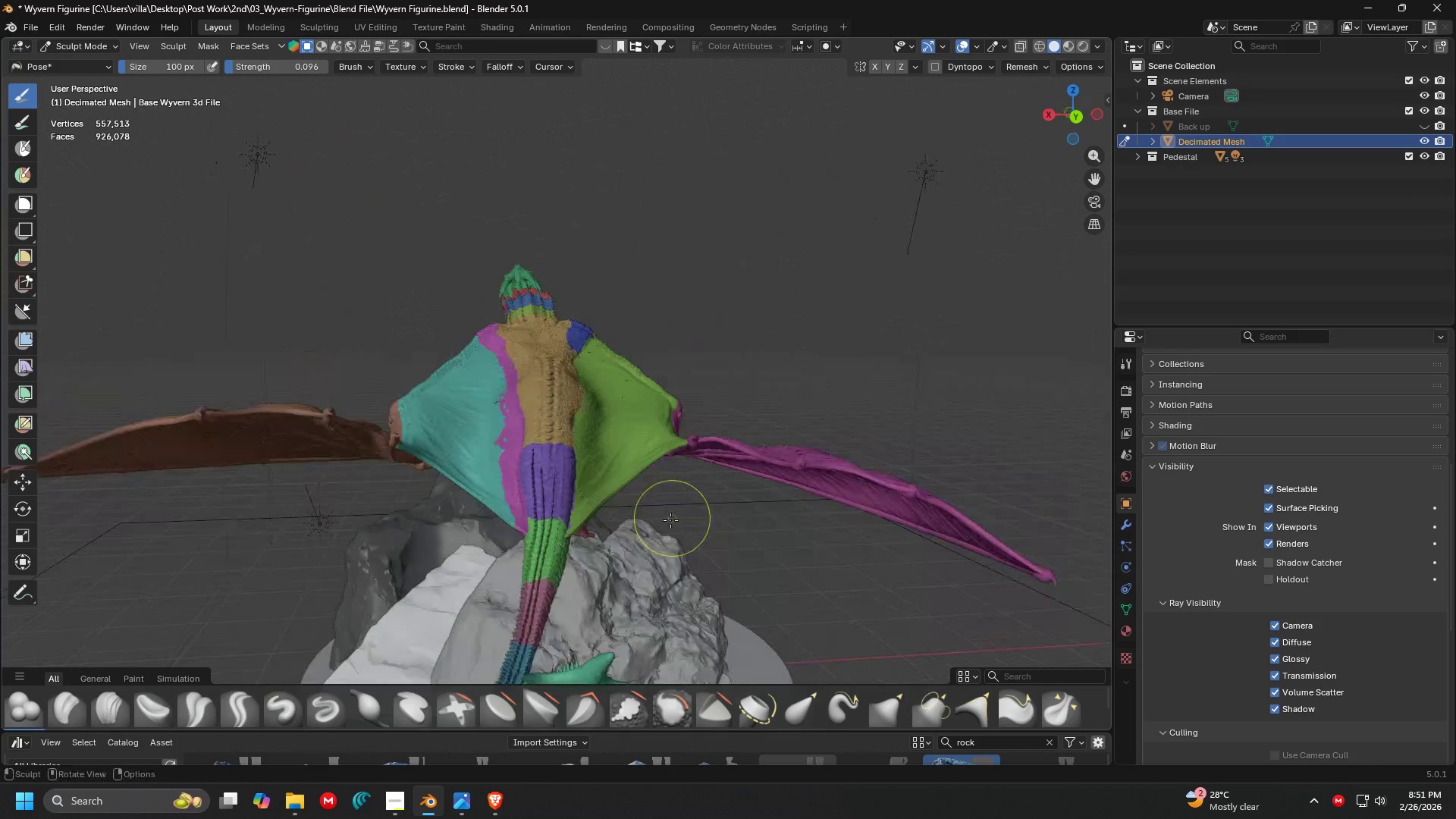 
scroll: coordinate [652, 585], scroll_direction: down, amount: 2.0
 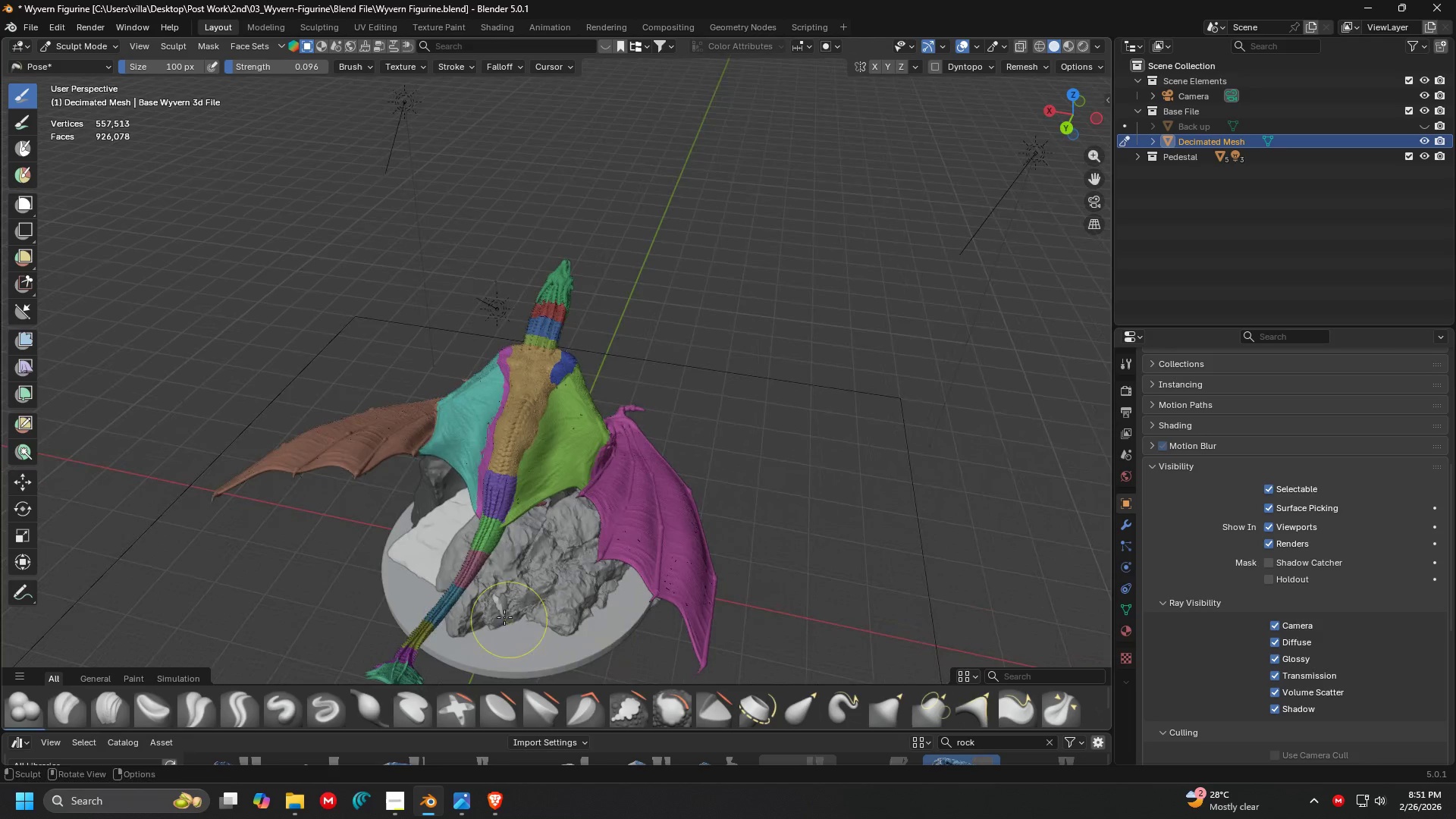 
key(Shift+ShiftLeft)
 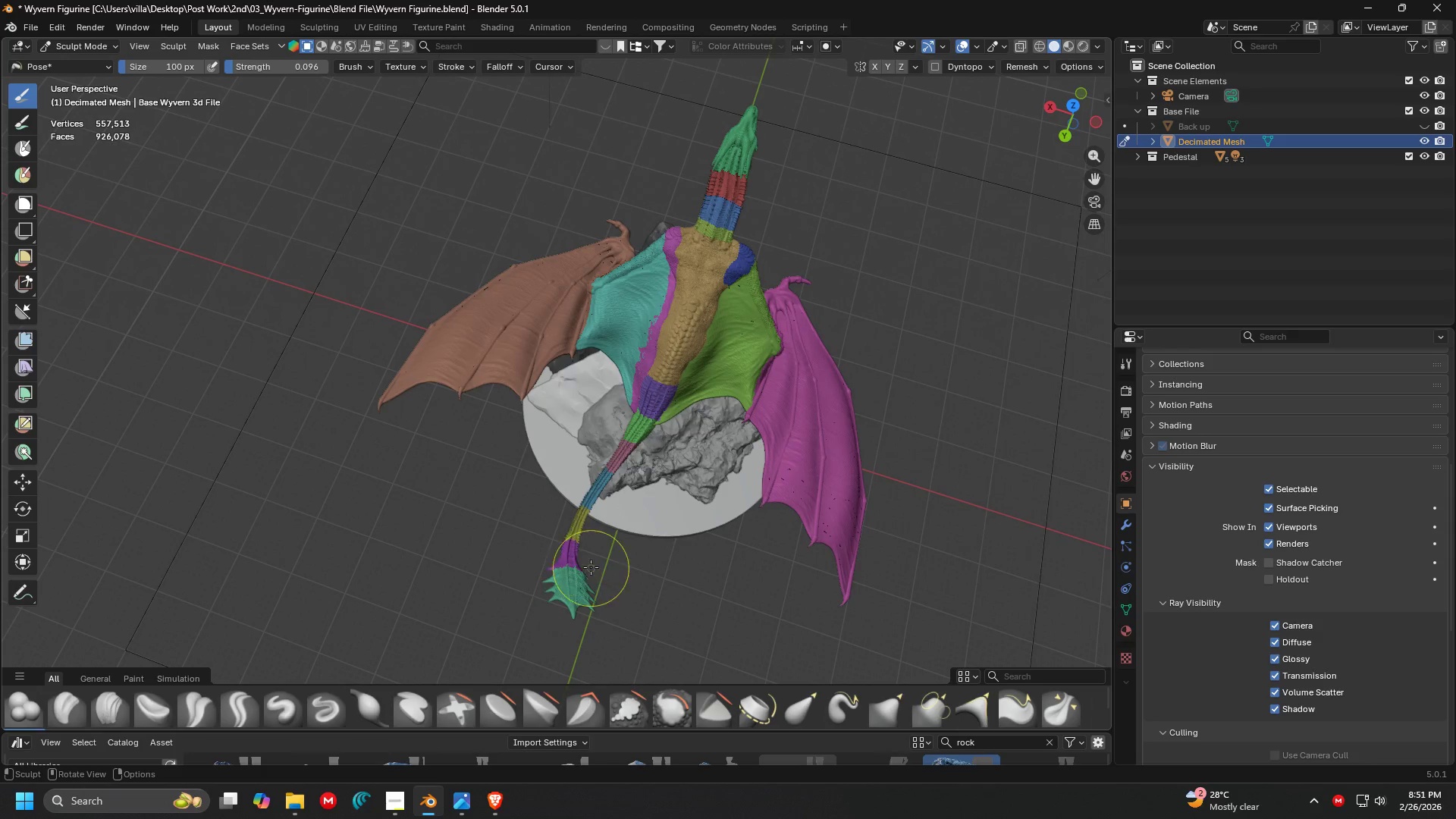 
key(N)
 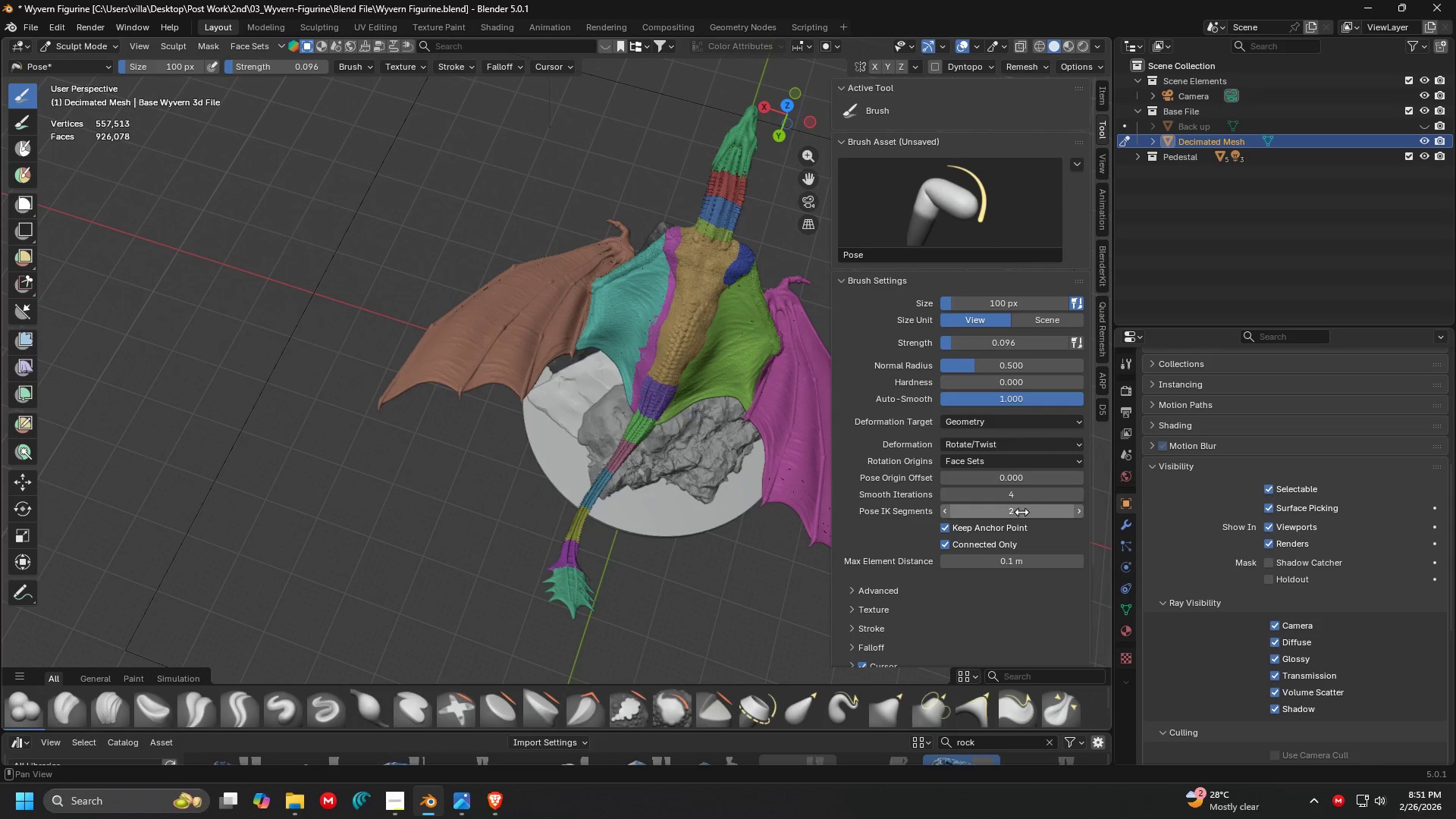 
left_click_drag(start_coordinate=[999, 501], to_coordinate=[1007, 502])
 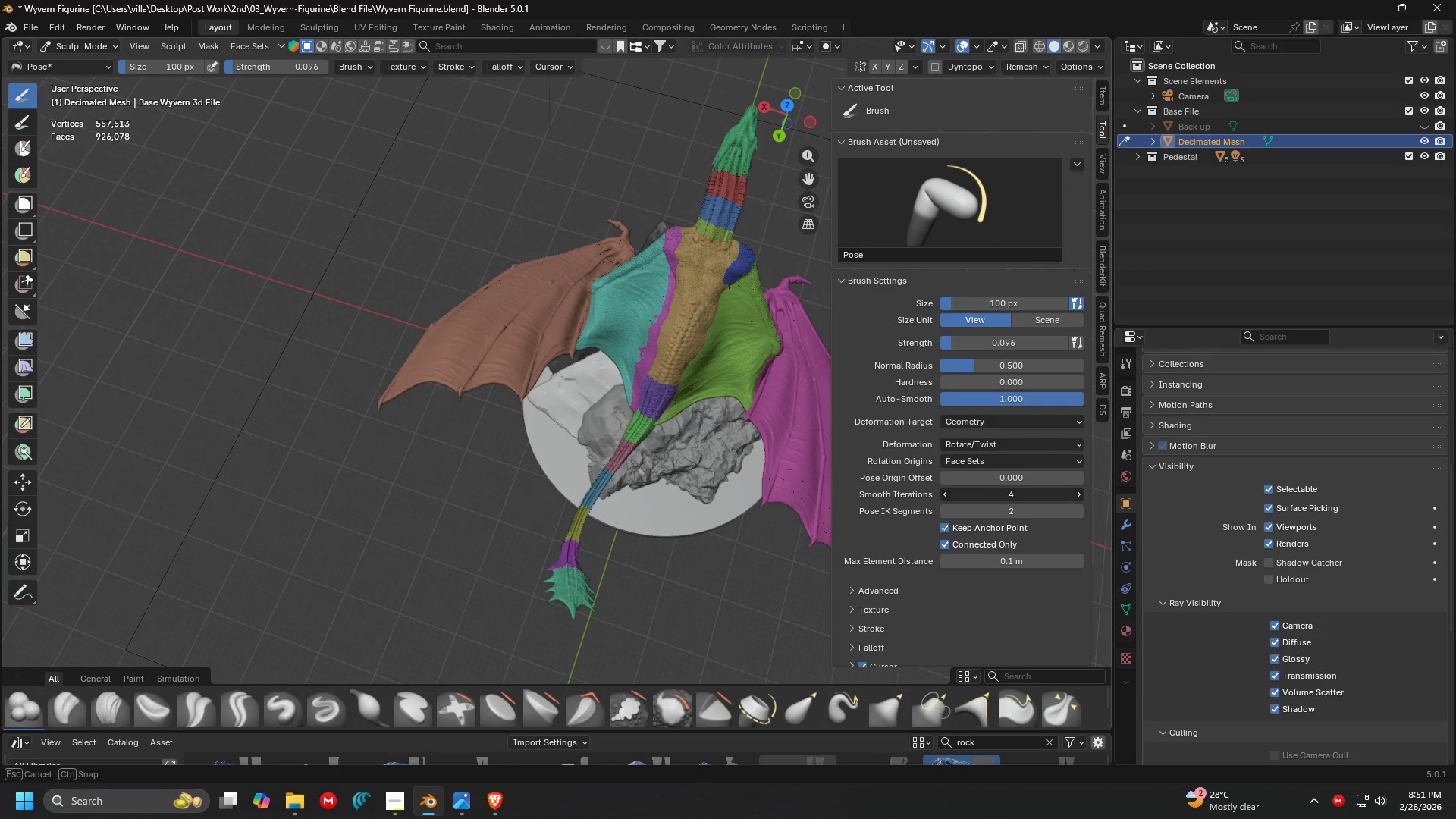 
left_click_drag(start_coordinate=[1002, 490], to_coordinate=[1029, 491])
 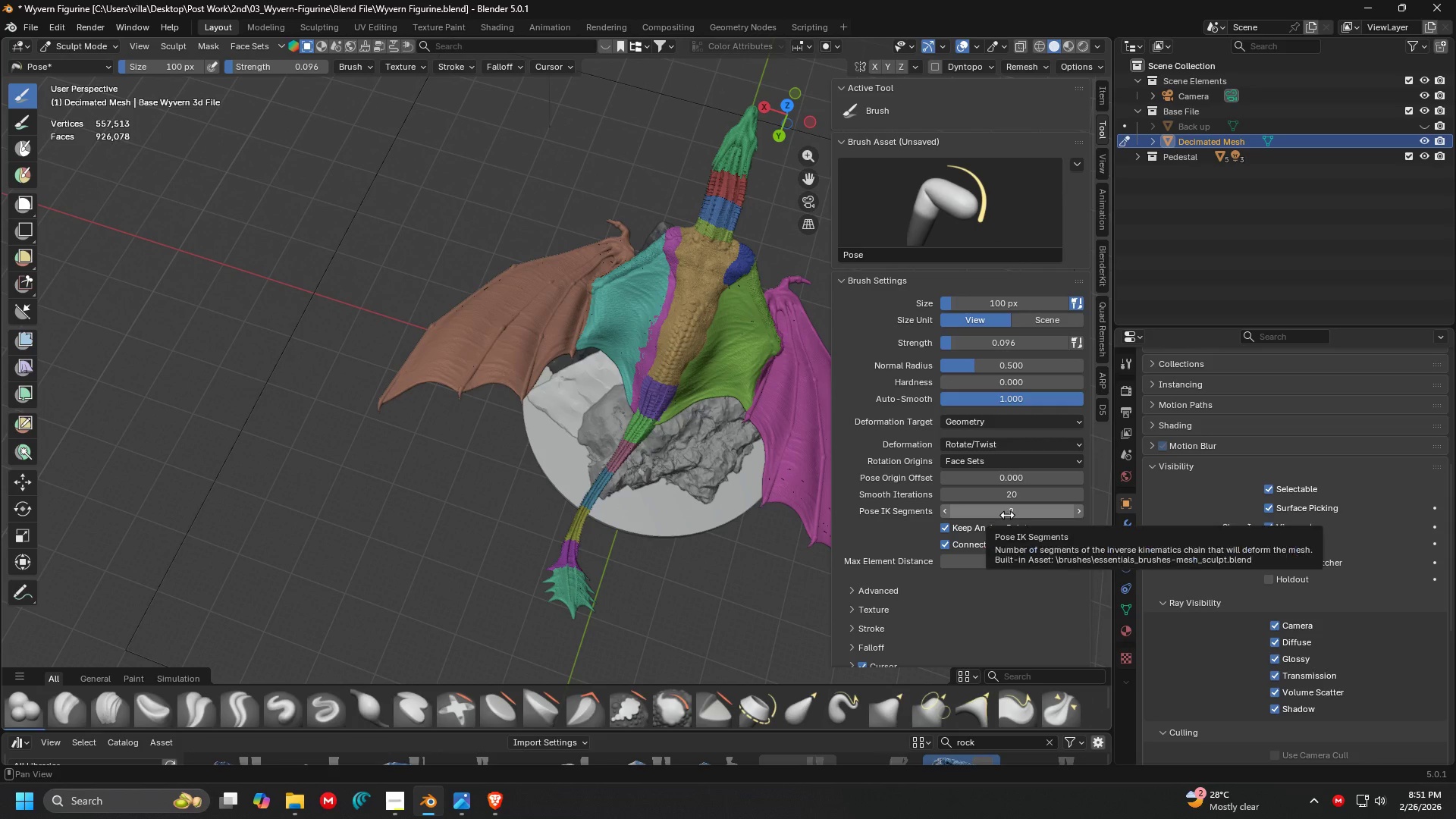 
left_click([1007, 515])
 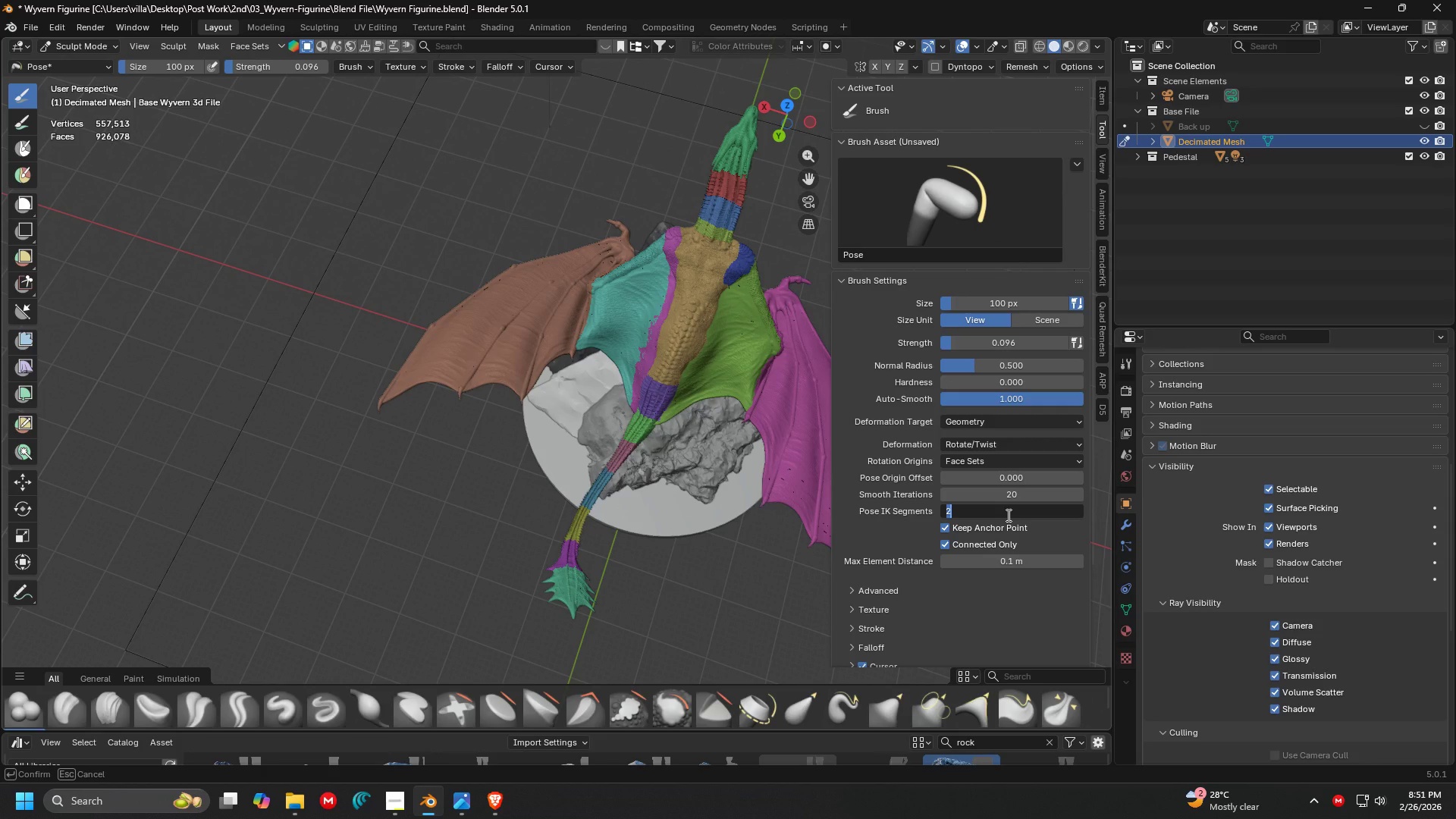 
key(4)
 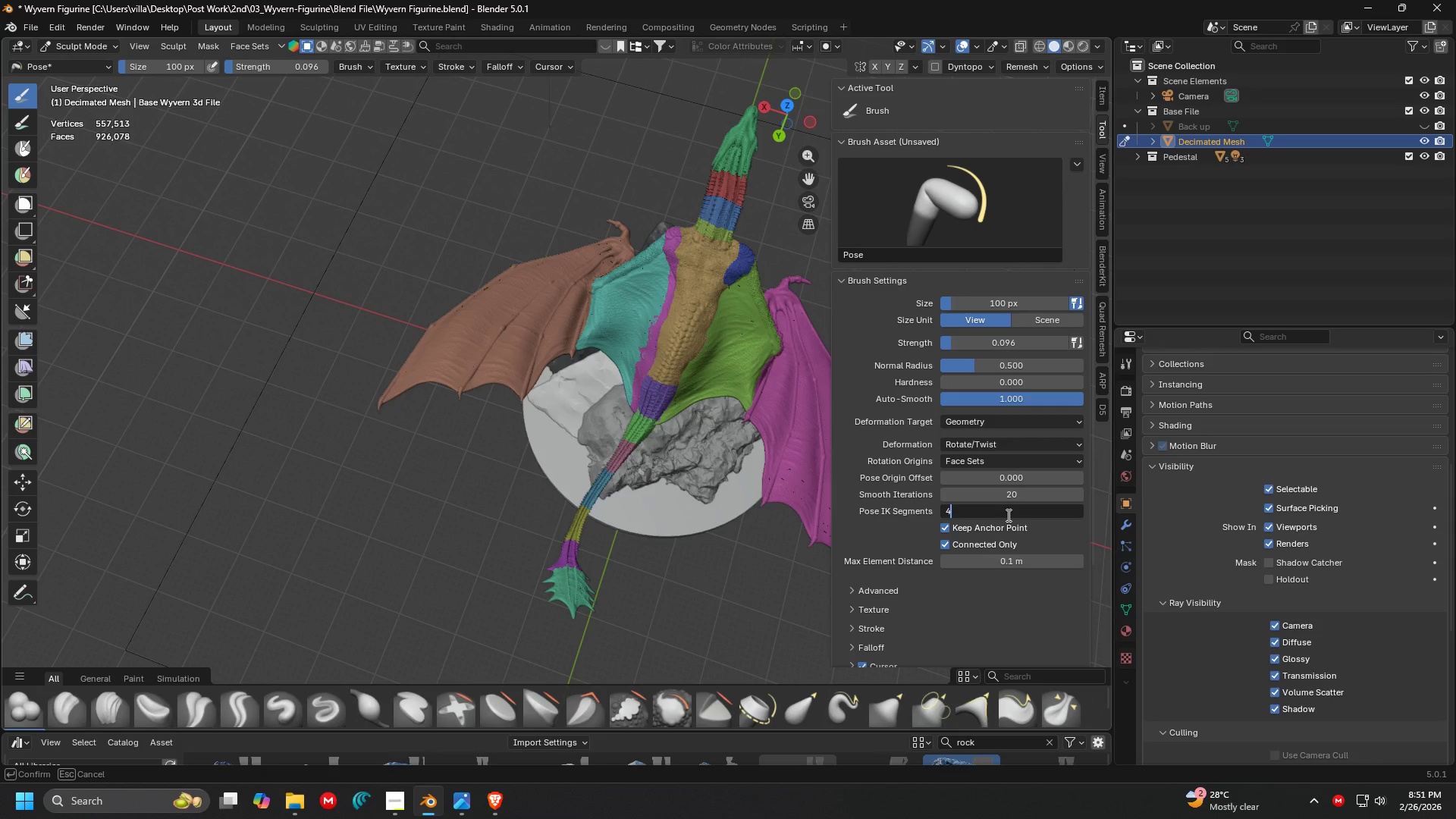 
key(Backspace)
 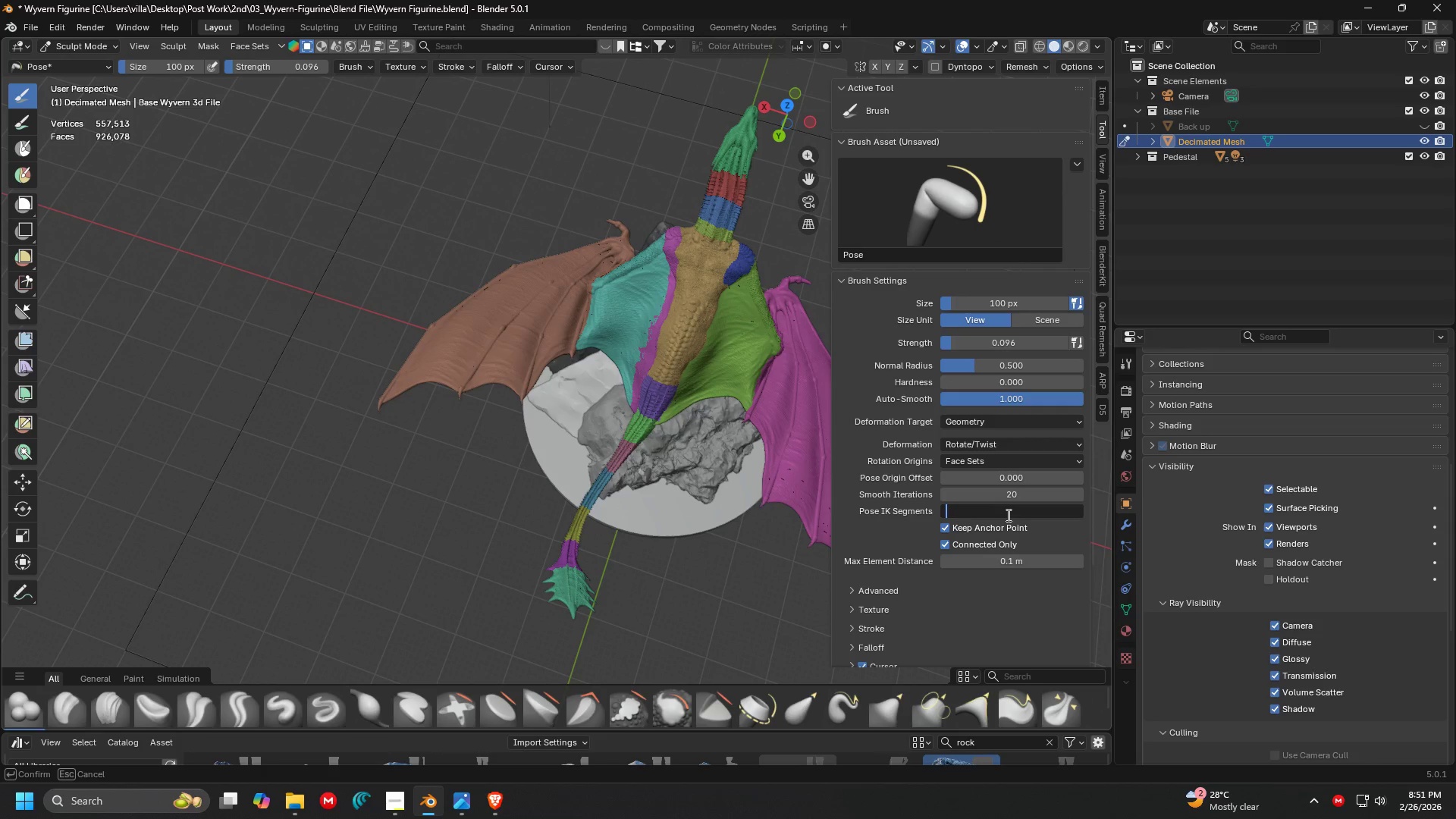 
key(5)
 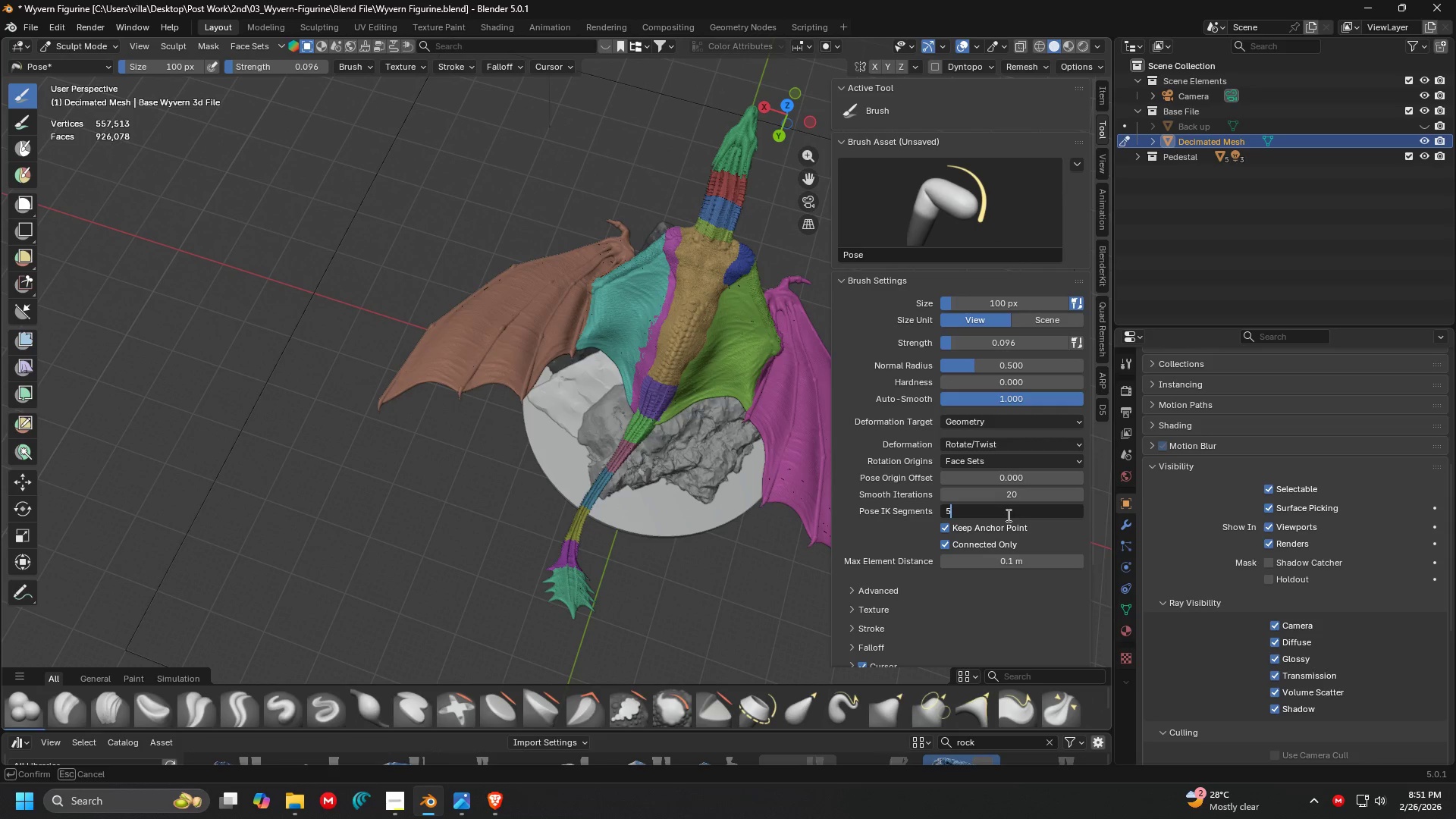 
key(Enter)
 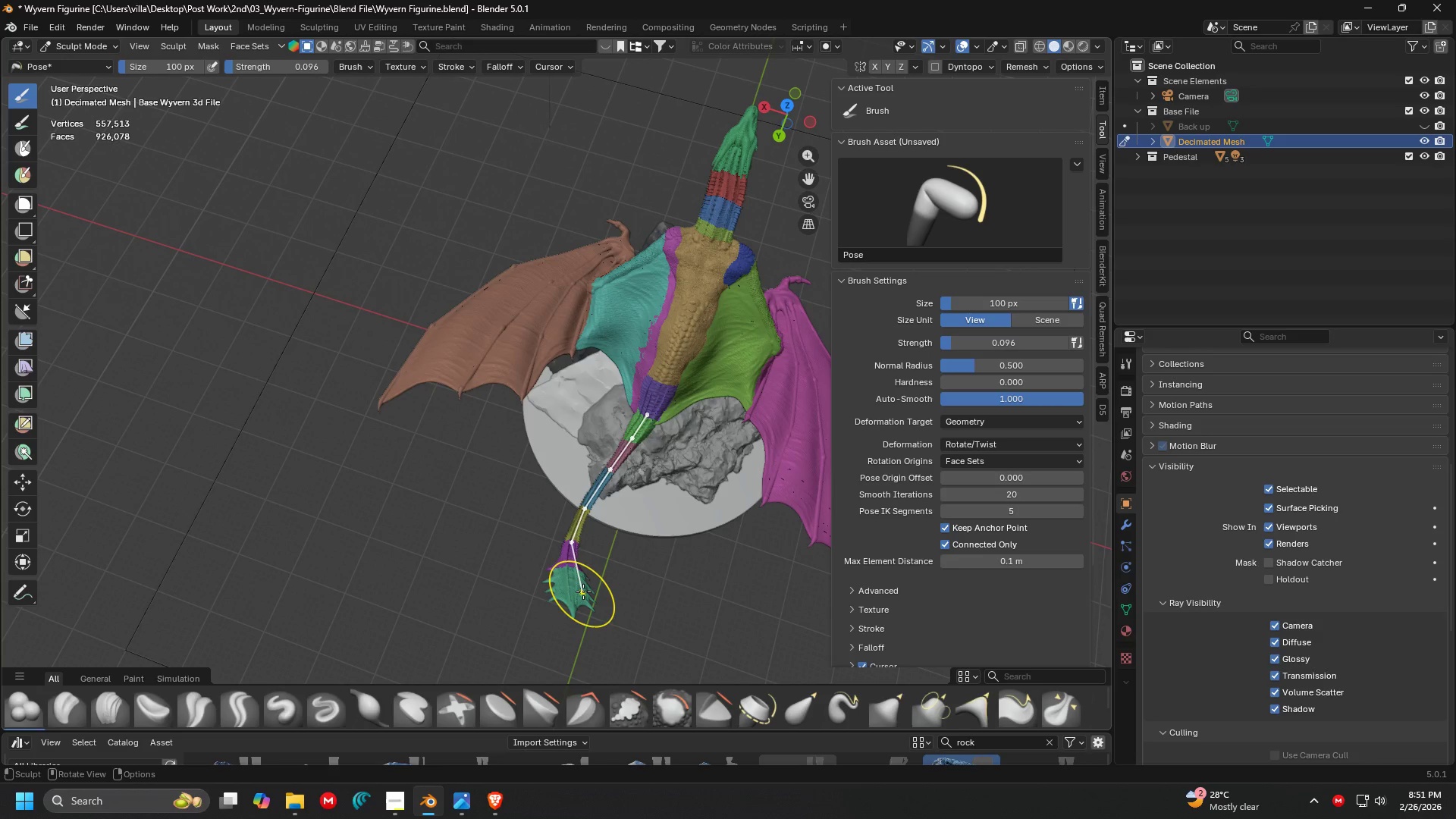 
left_click_drag(start_coordinate=[583, 592], to_coordinate=[515, 513])
 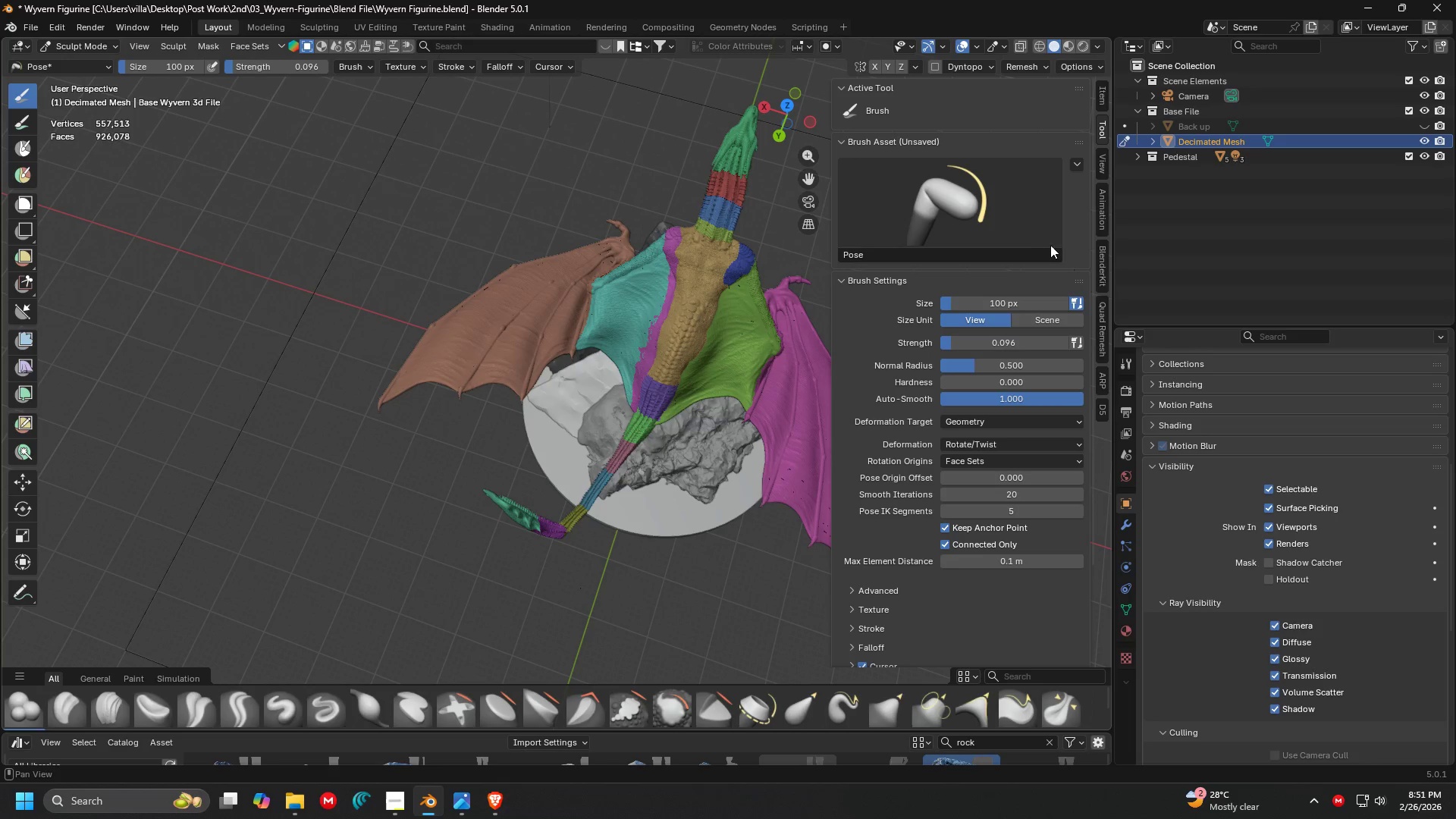 
key(Control+ControlLeft)
 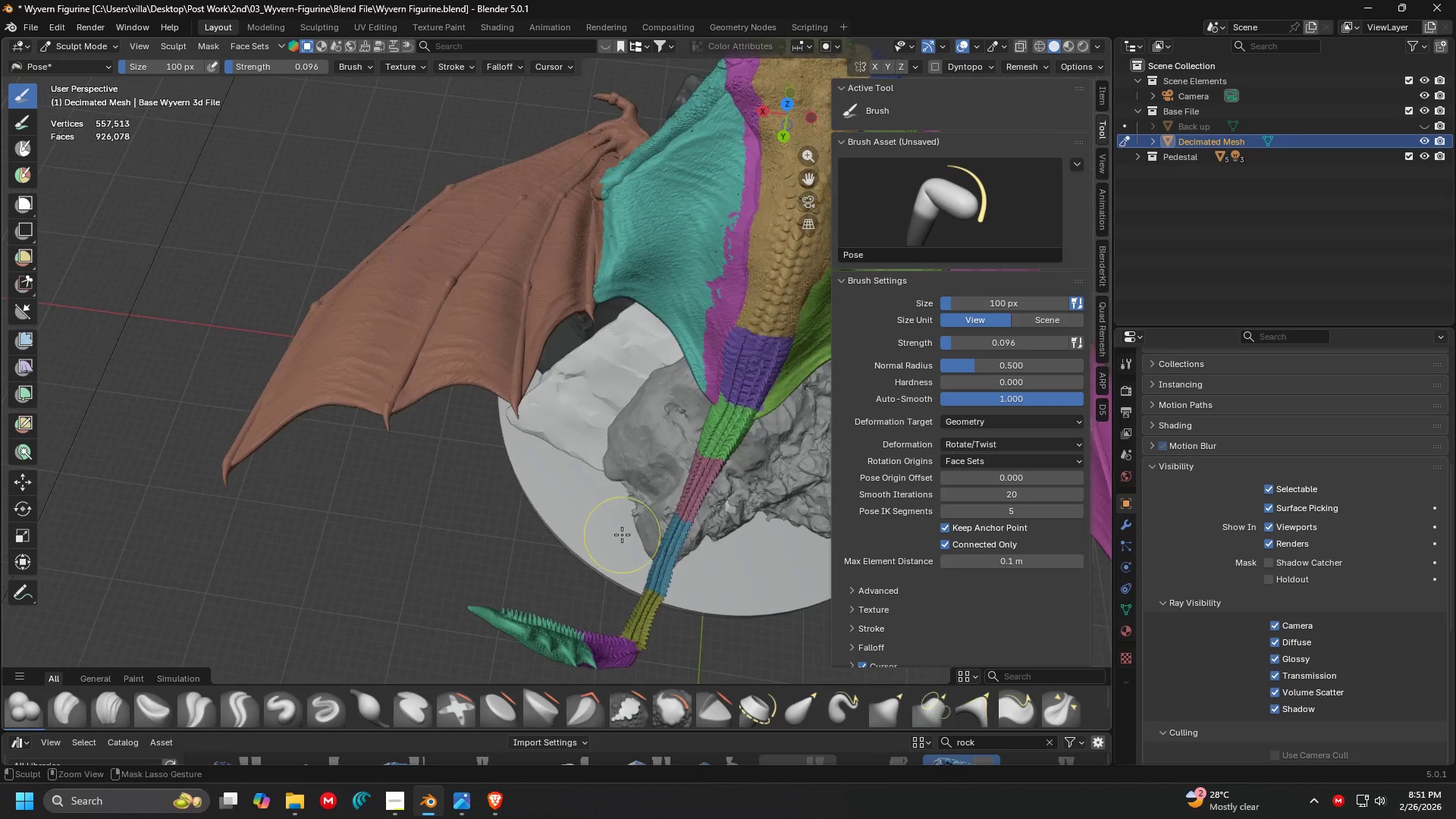 
scroll: coordinate [561, 487], scroll_direction: up, amount: 3.0
 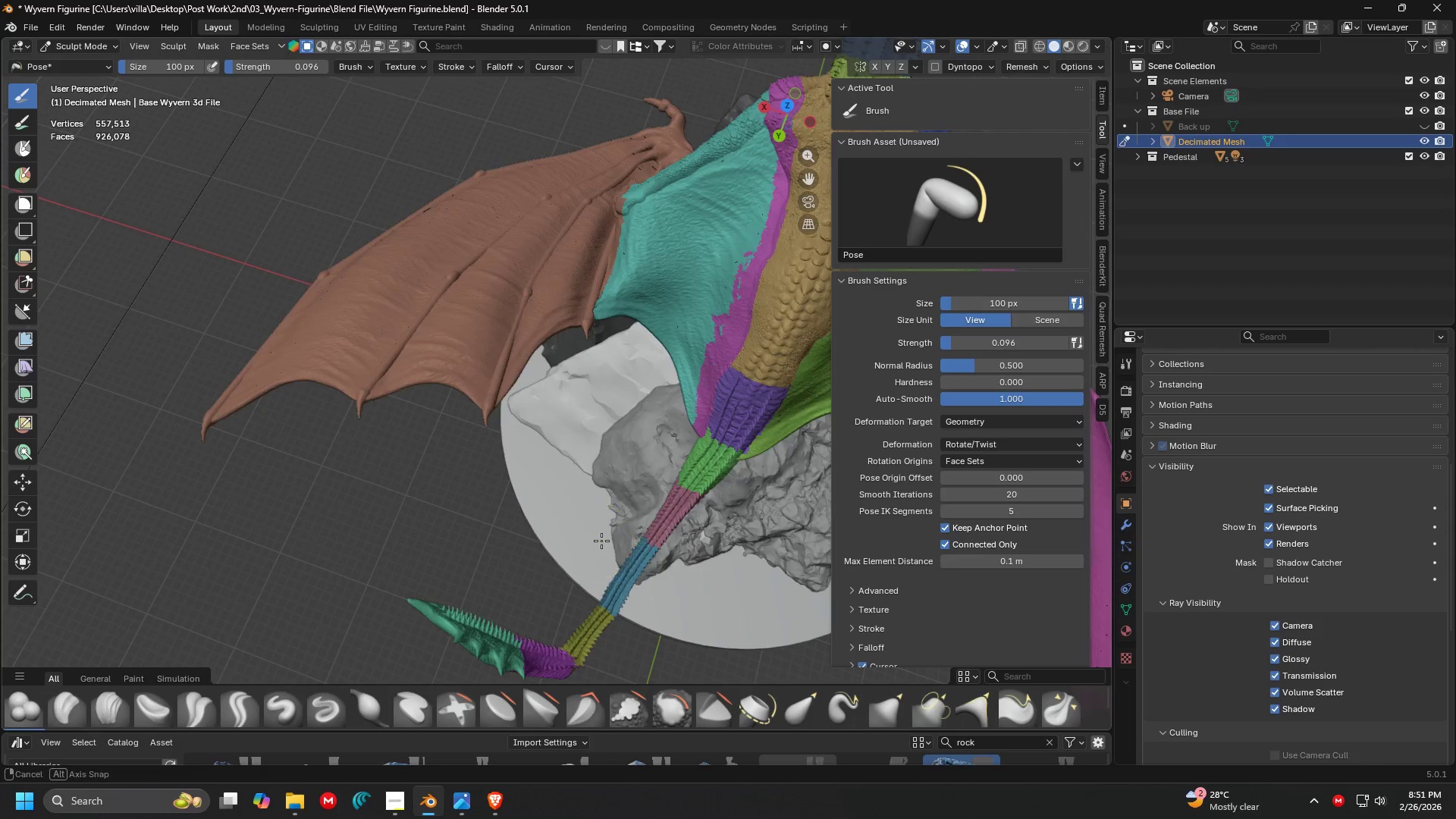 
key(Control+Z)
 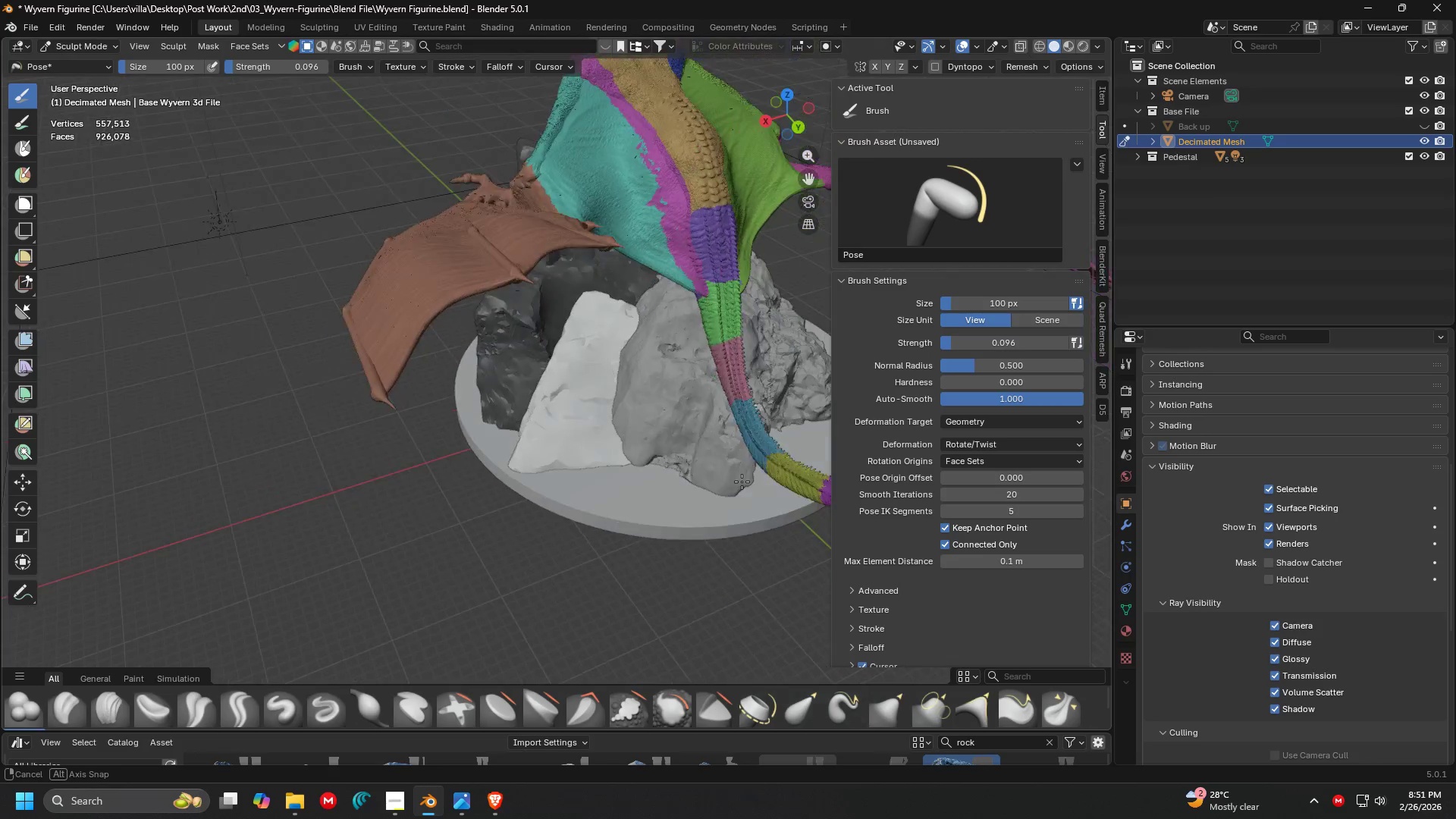 
key(Control+ControlLeft)
 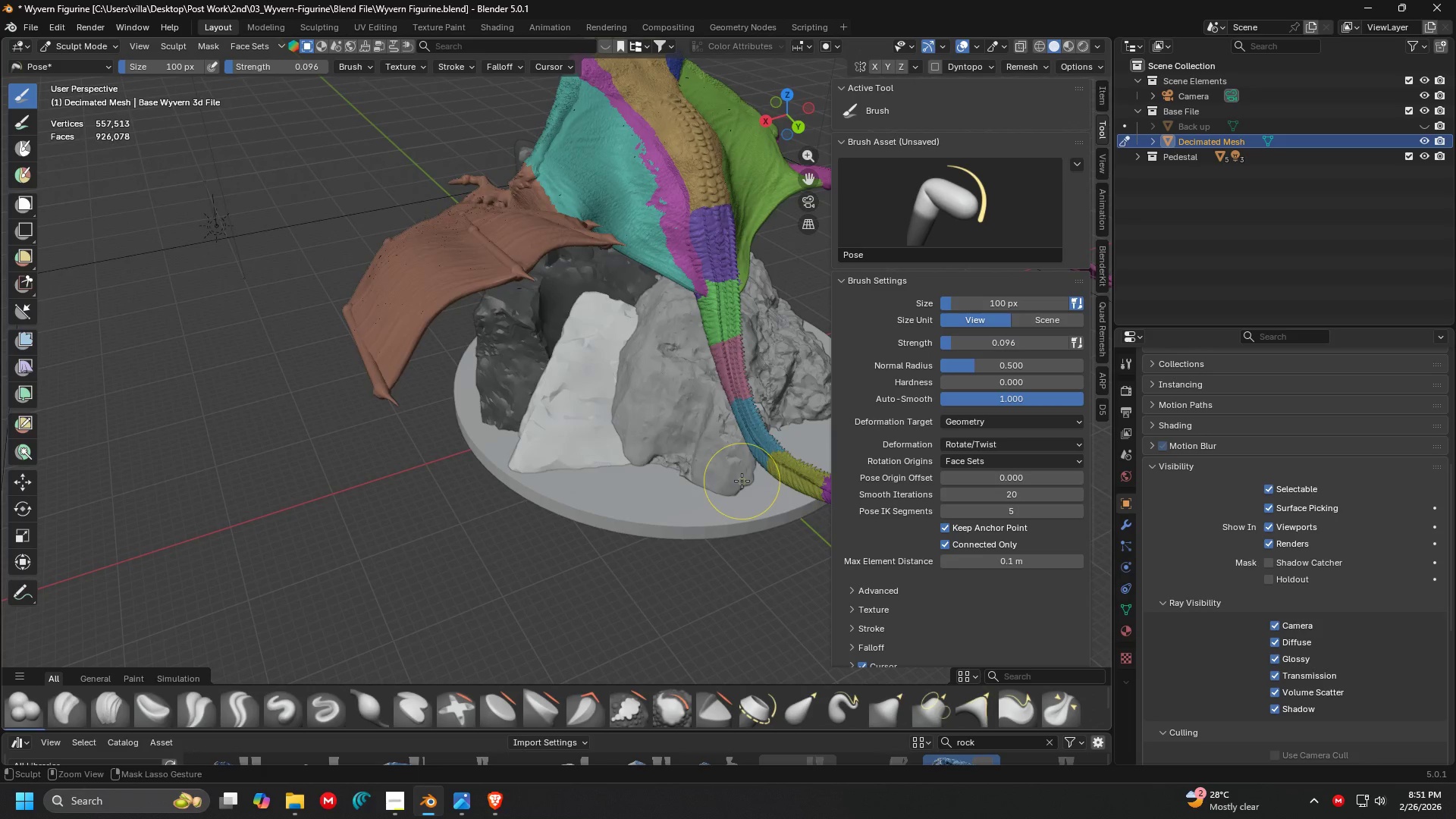 
key(Control+S)
 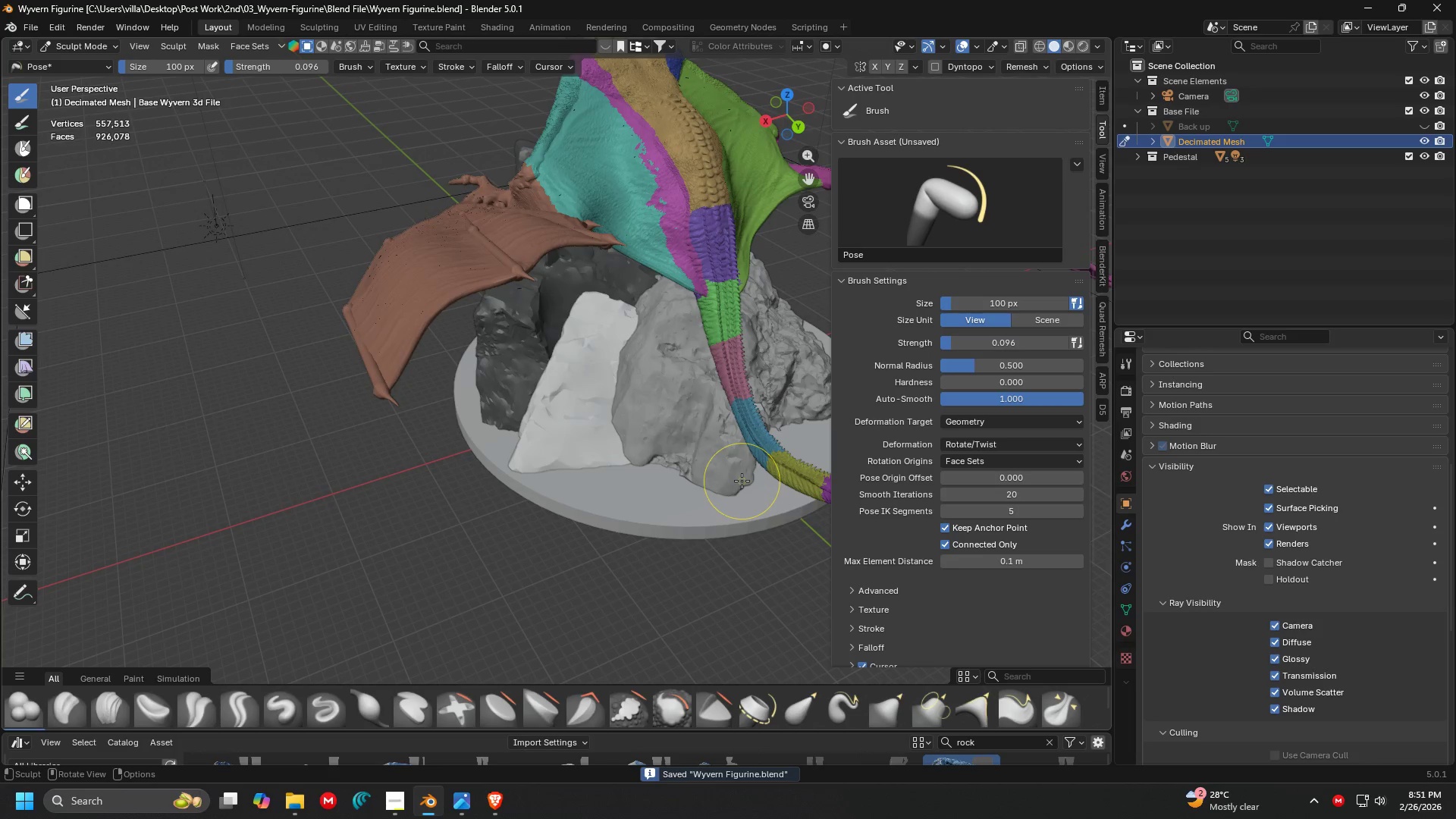 
key(N)
 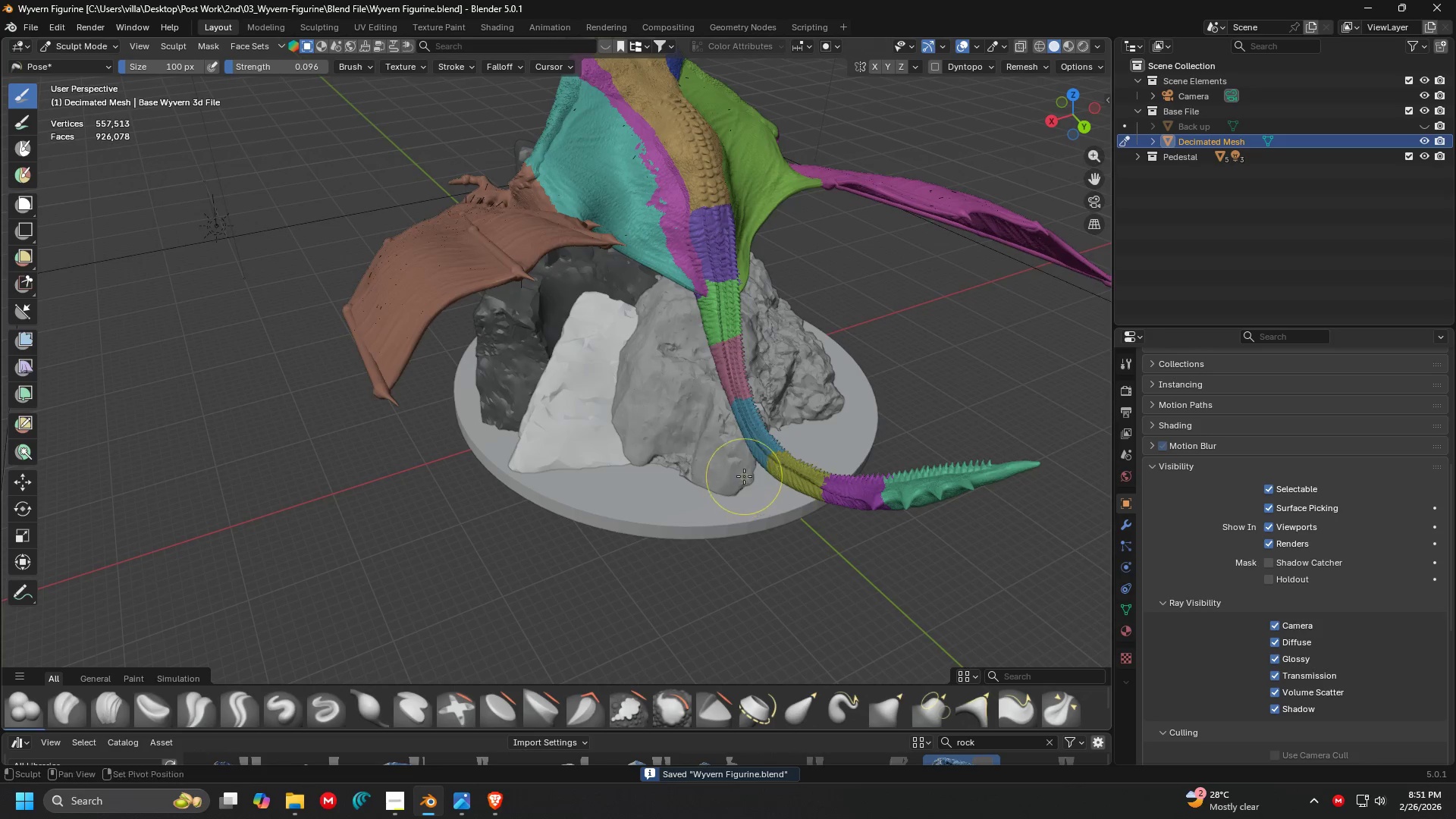 
key(Shift+ShiftLeft)
 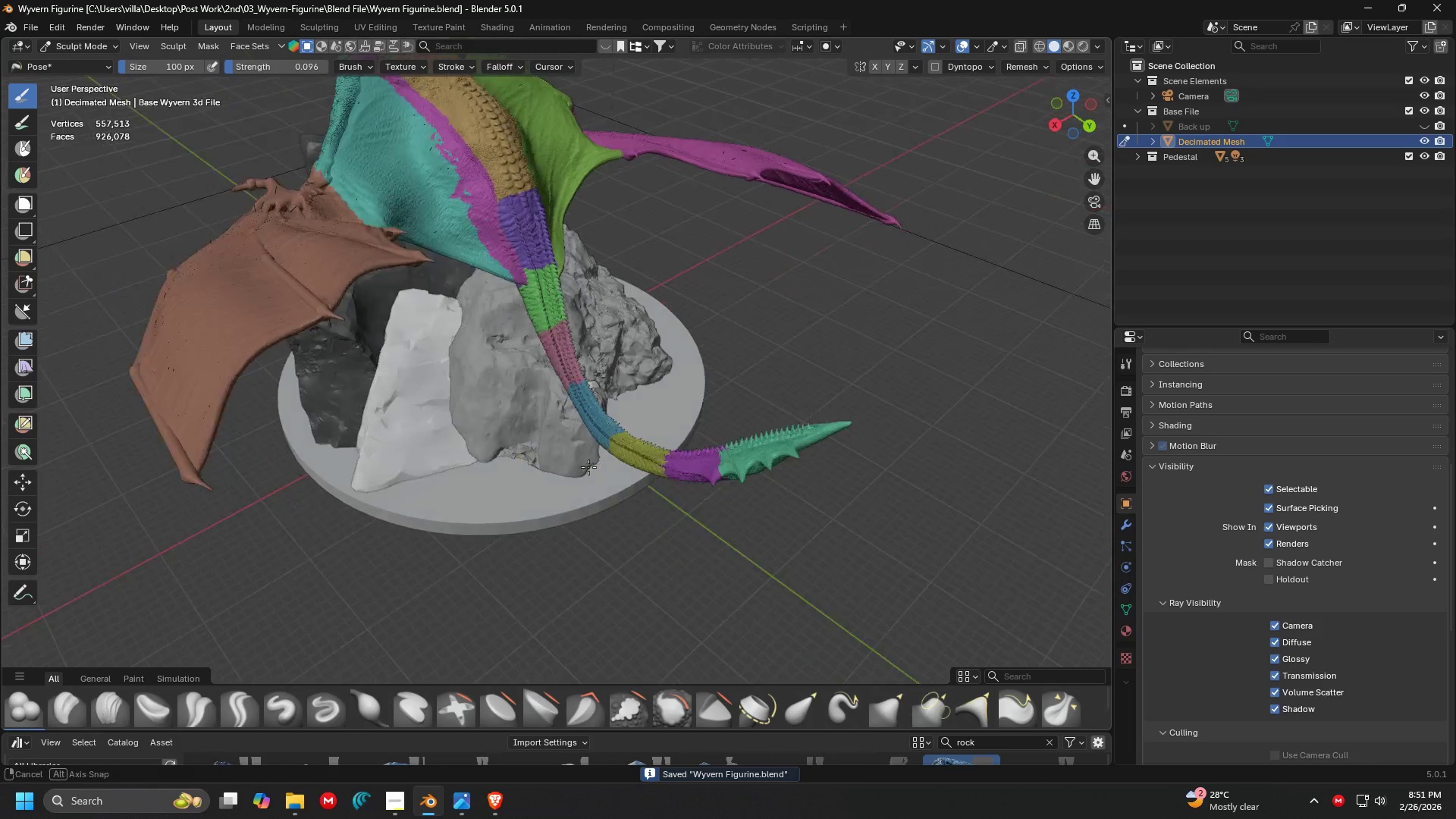 
scroll: coordinate [607, 467], scroll_direction: up, amount: 1.0
 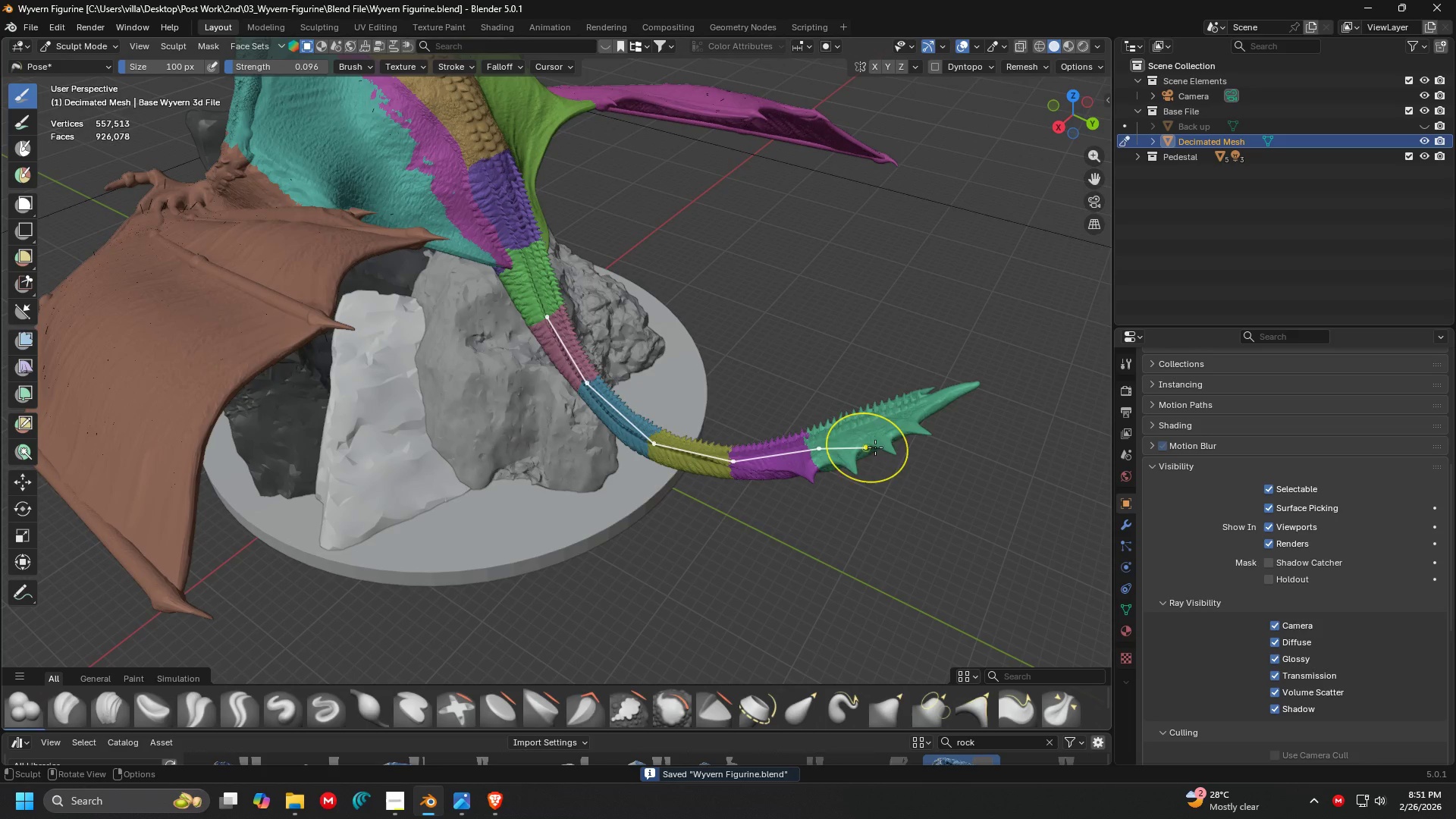 
left_click_drag(start_coordinate=[876, 447], to_coordinate=[701, 534])
 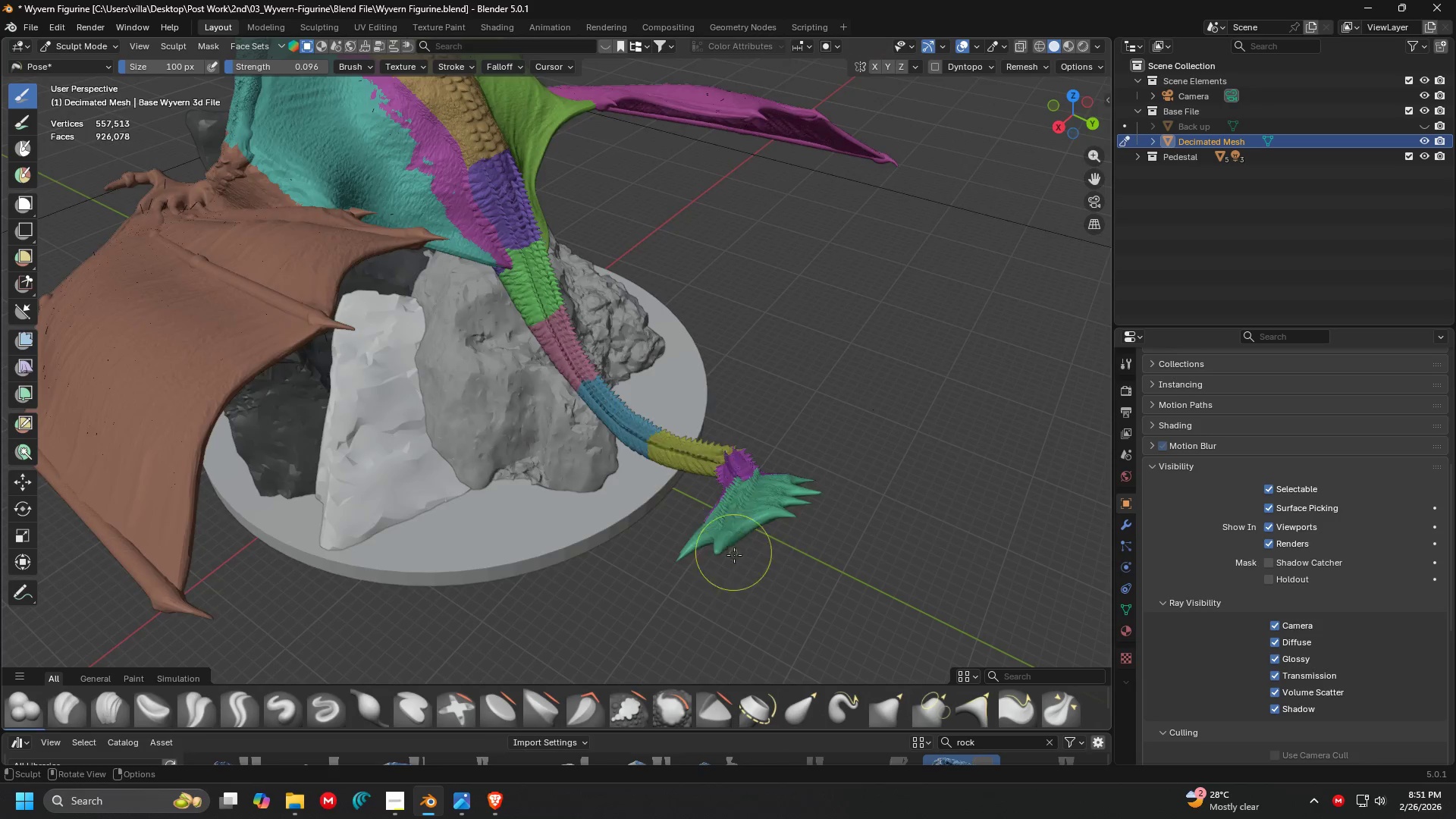 
key(Control+ControlLeft)
 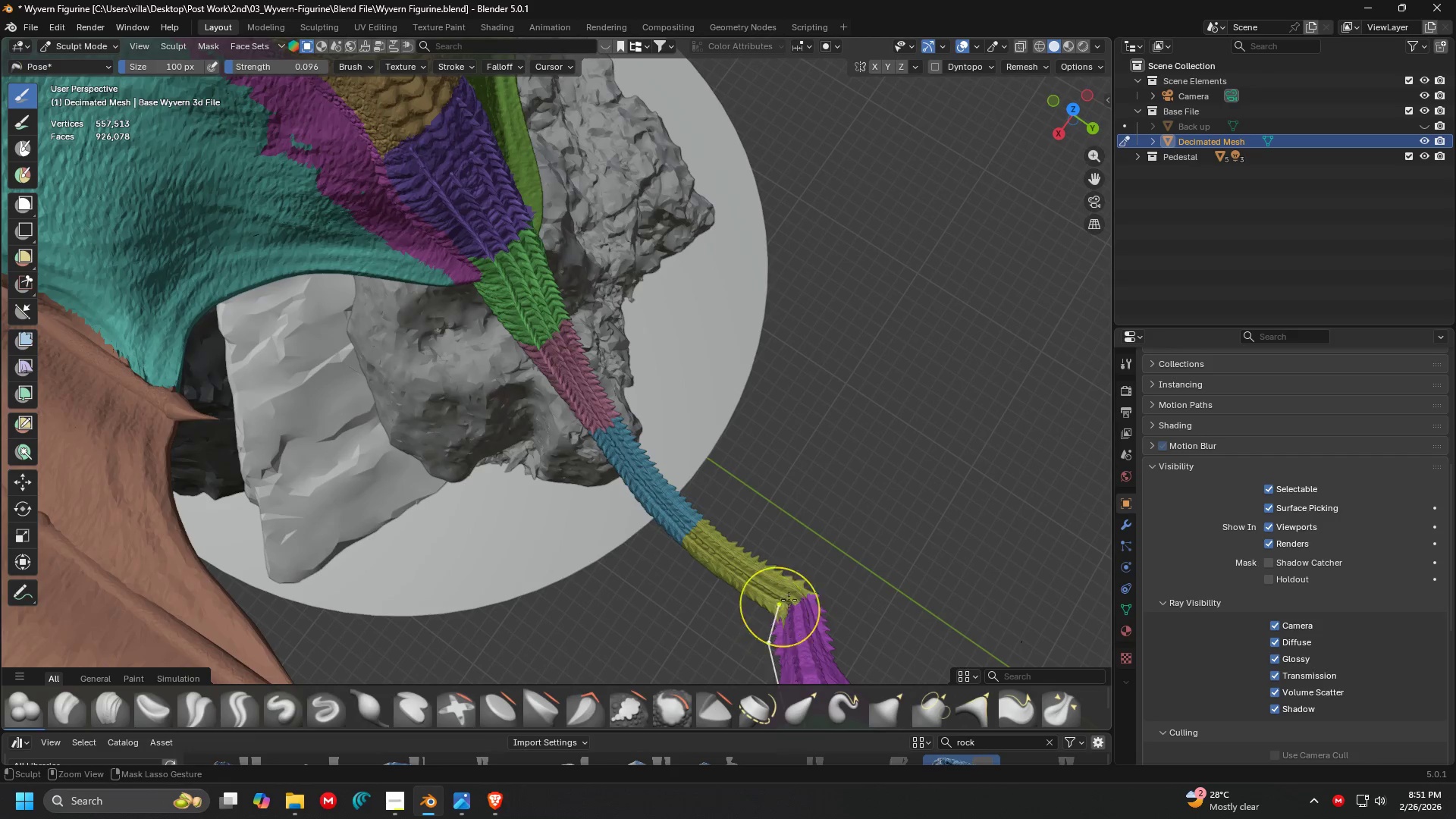 
key(Control+Z)
 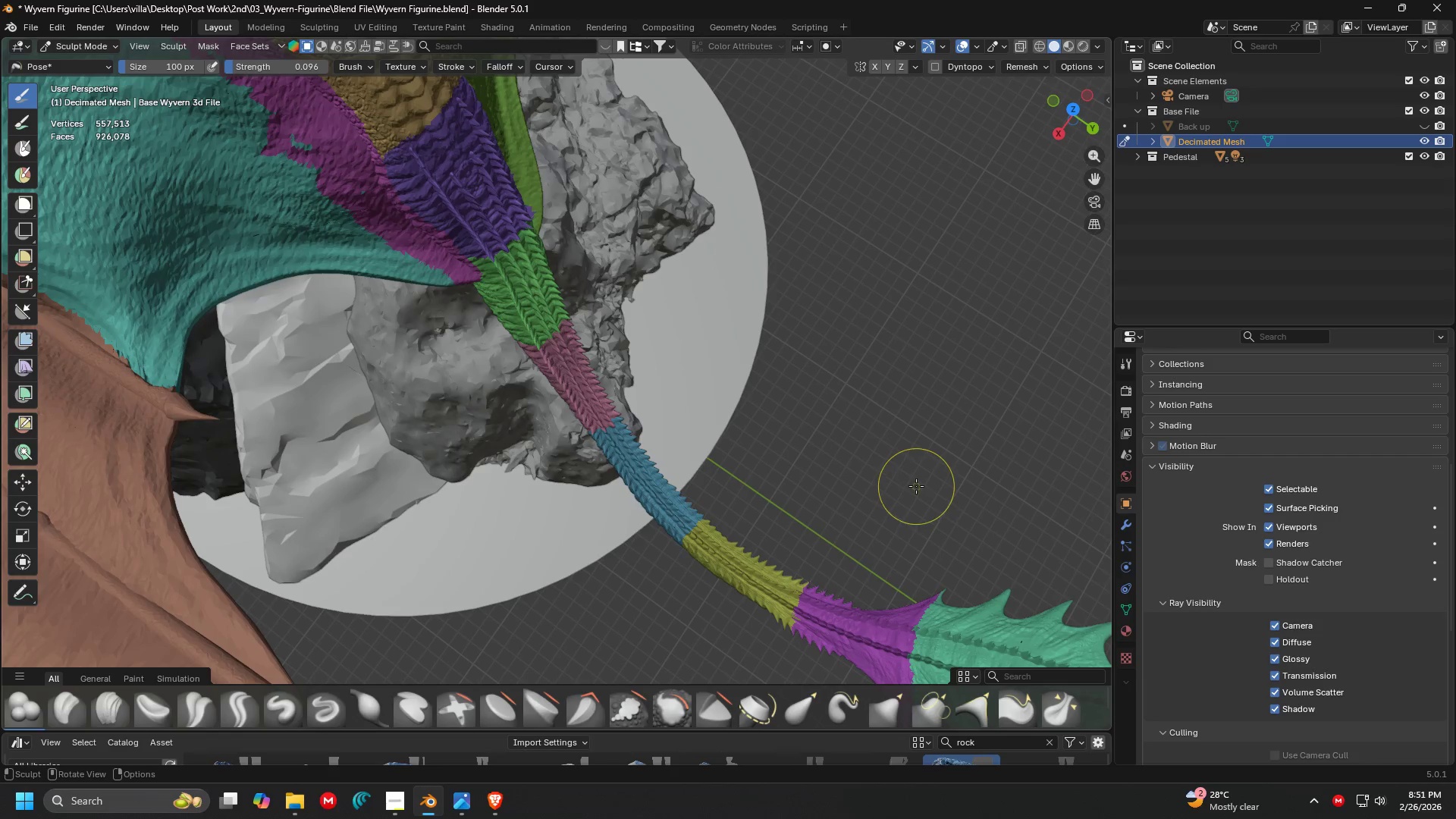 
scroll: coordinate [736, 630], scroll_direction: up, amount: 2.0
 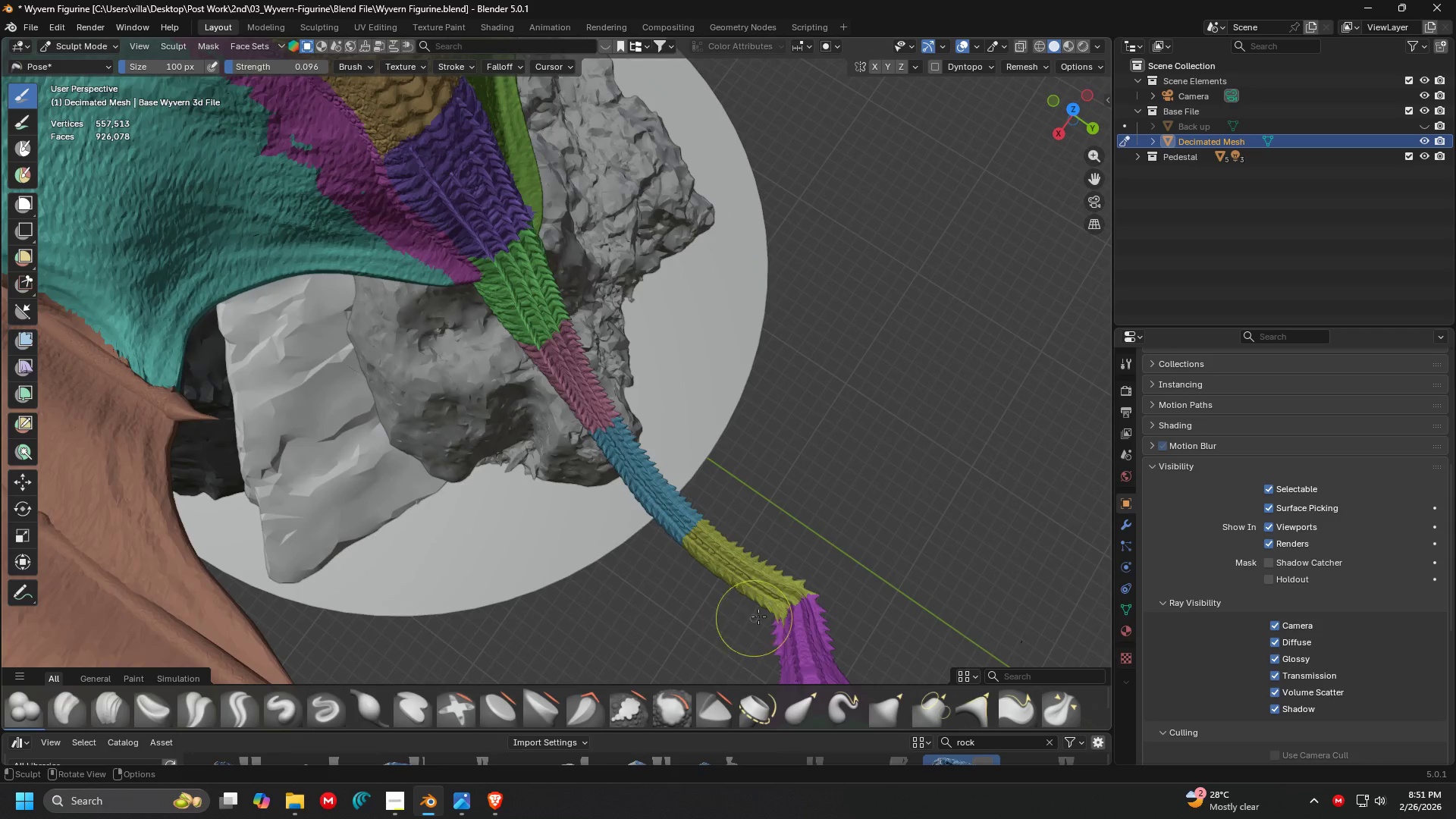 
key(N)
 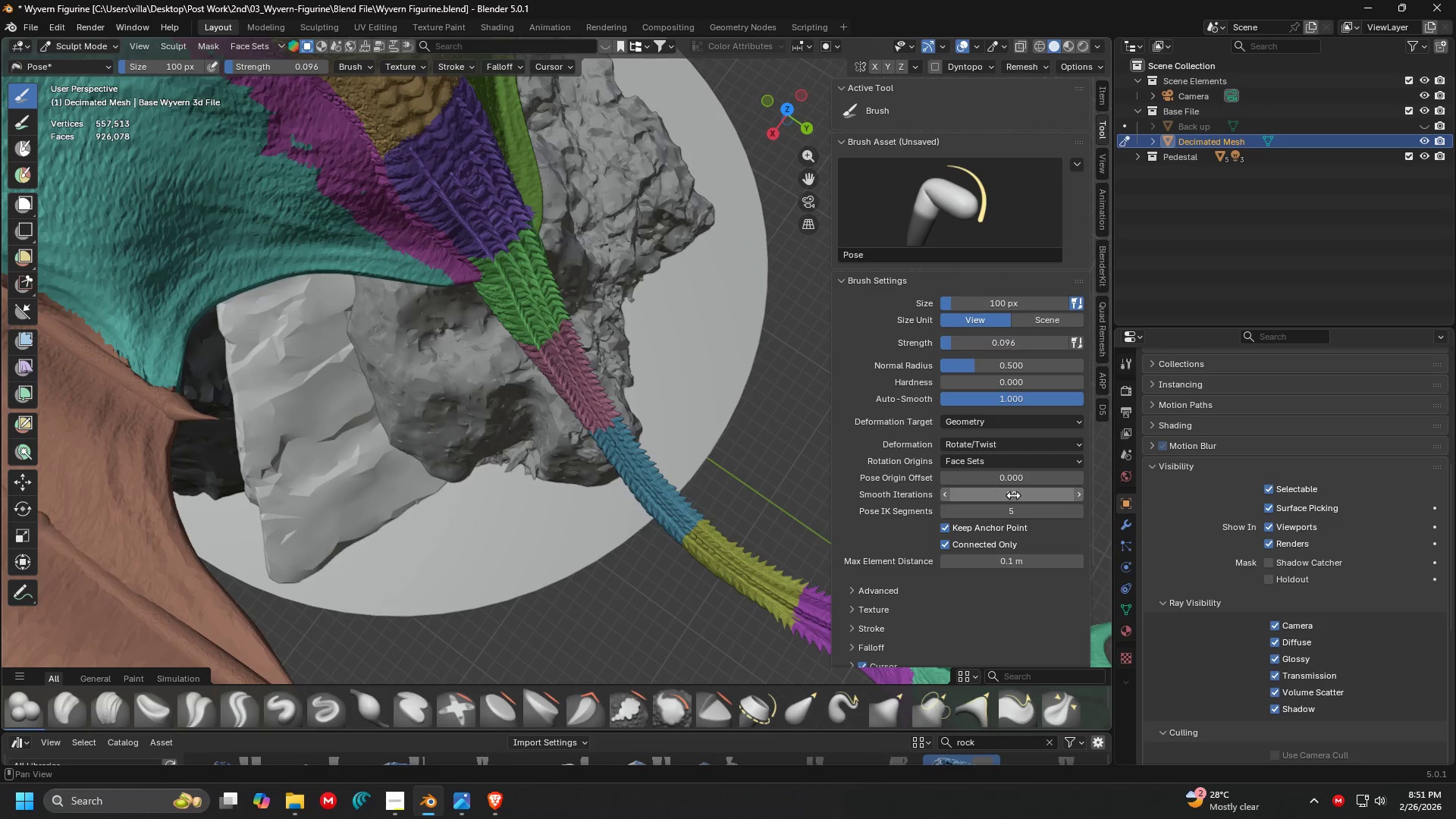 
left_click([1013, 495])
 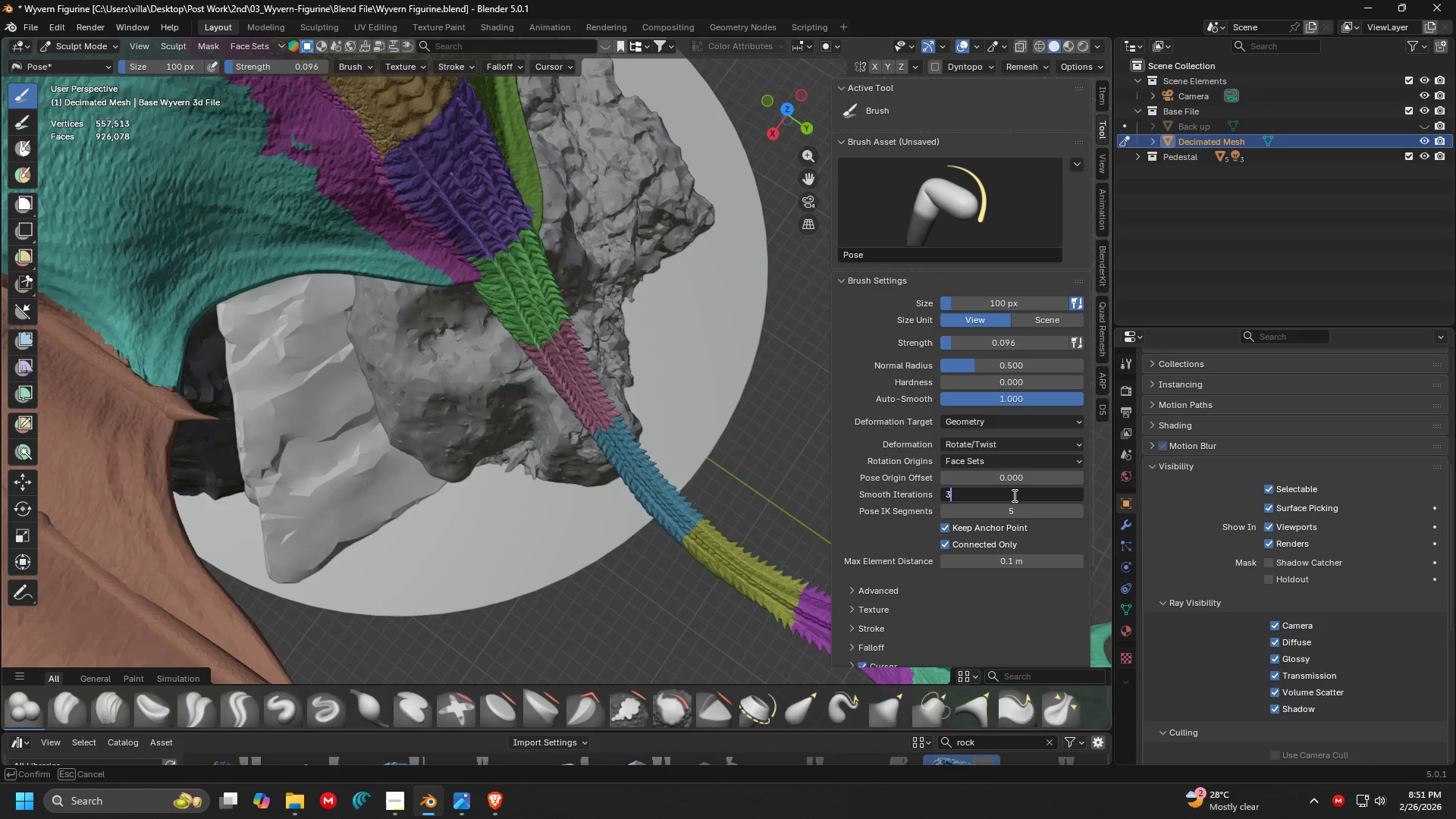 
key(3)
 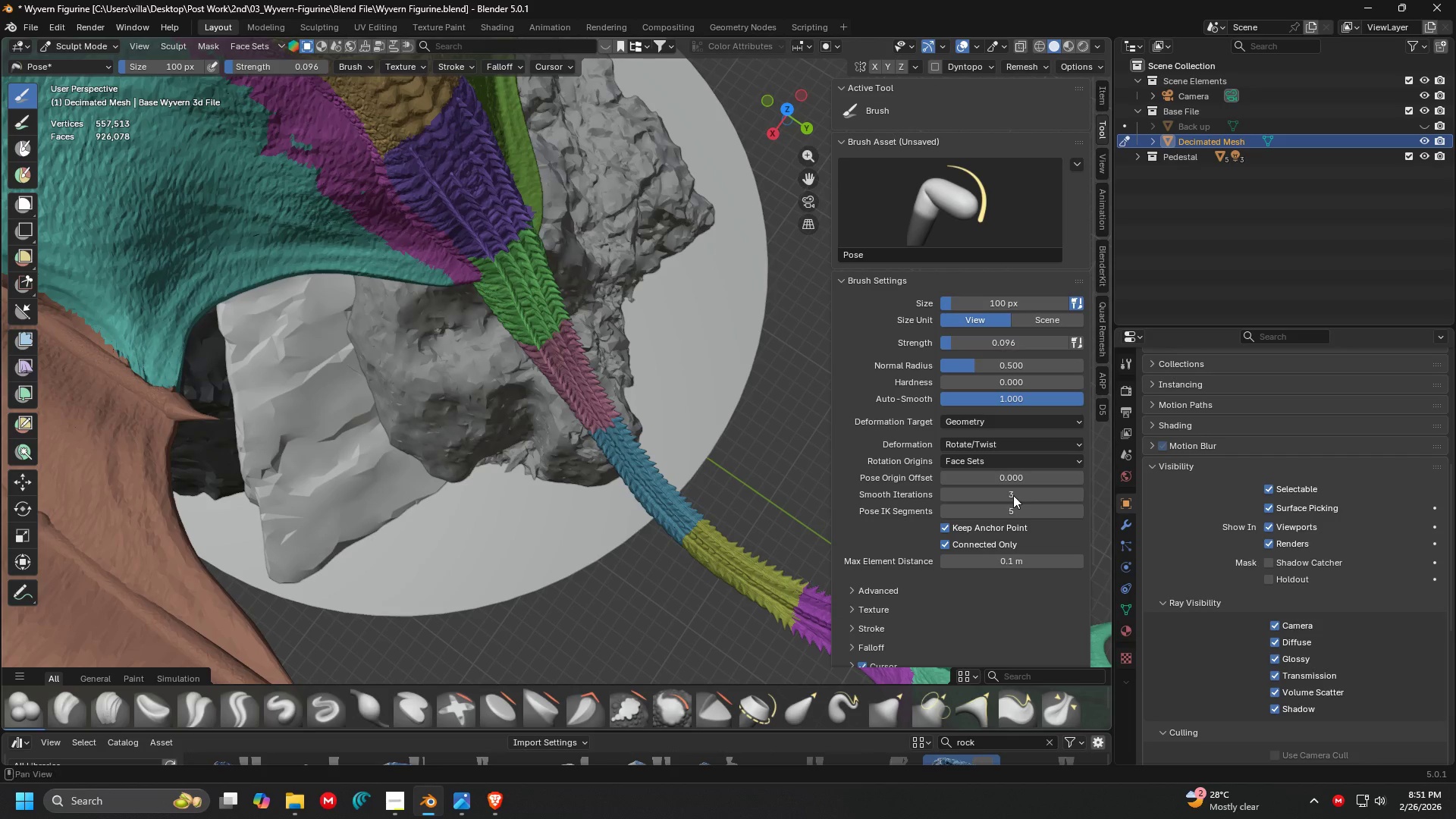 
key(Enter)
 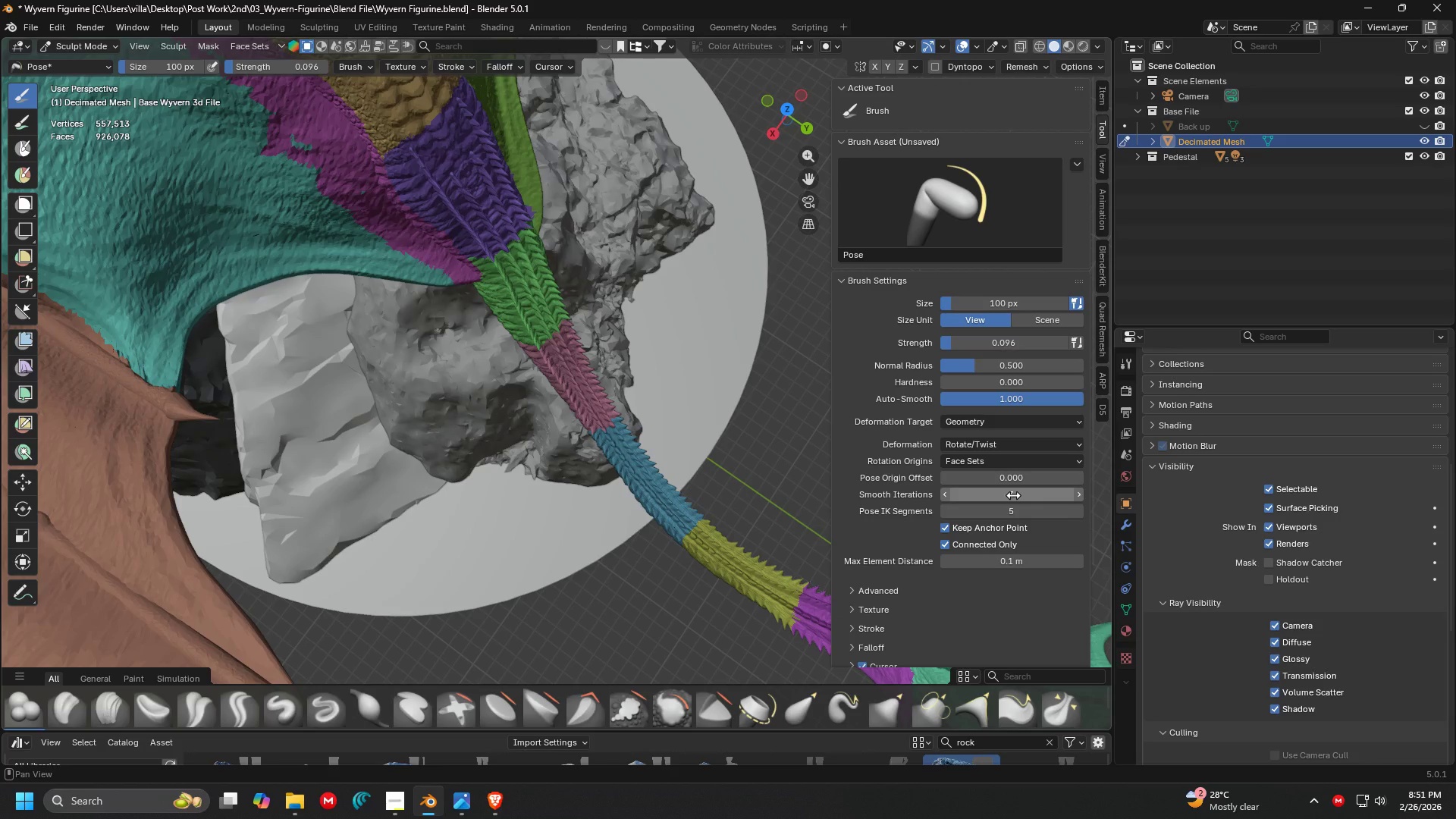 
left_click([1013, 495])
 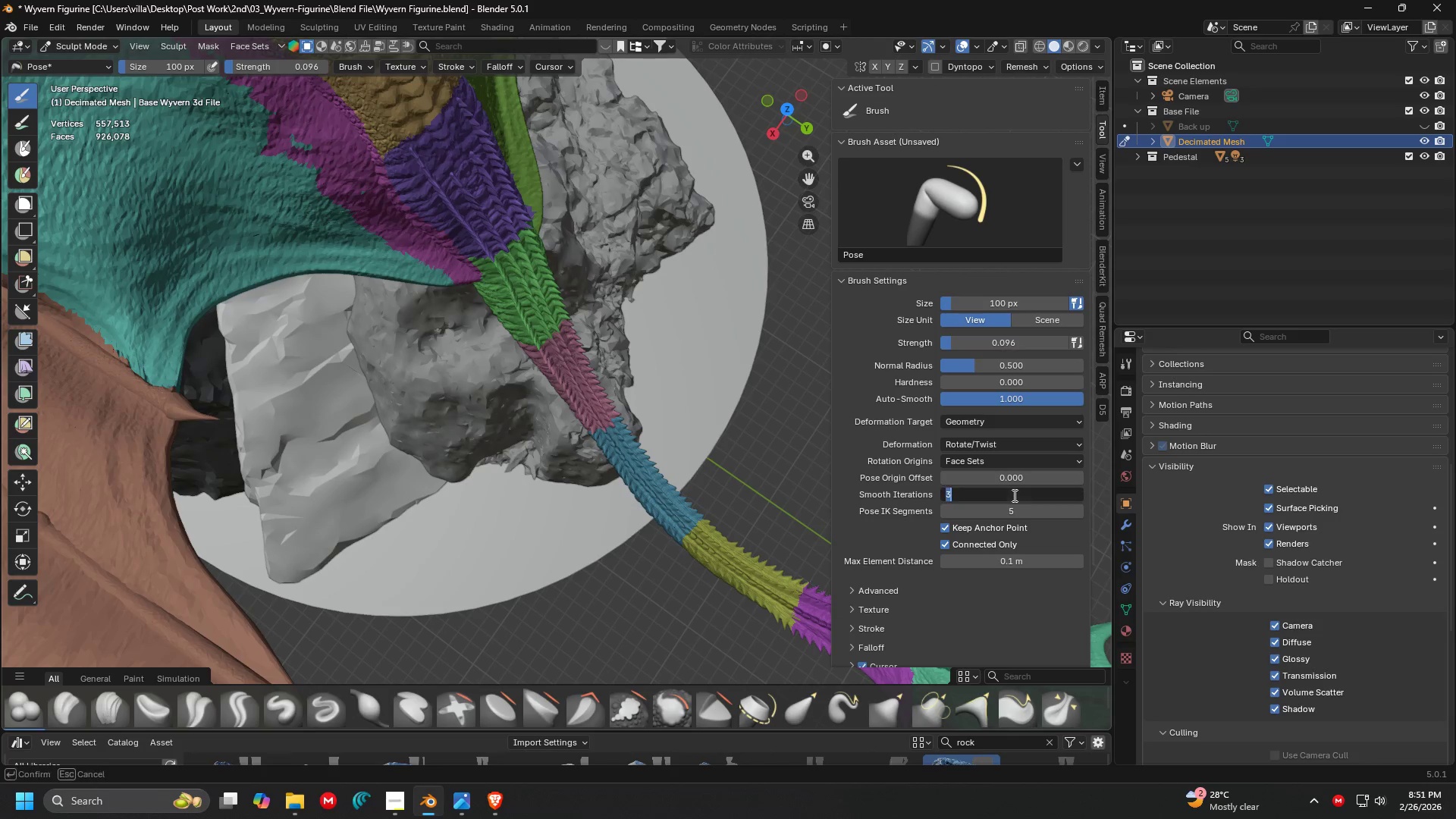 
key(4)
 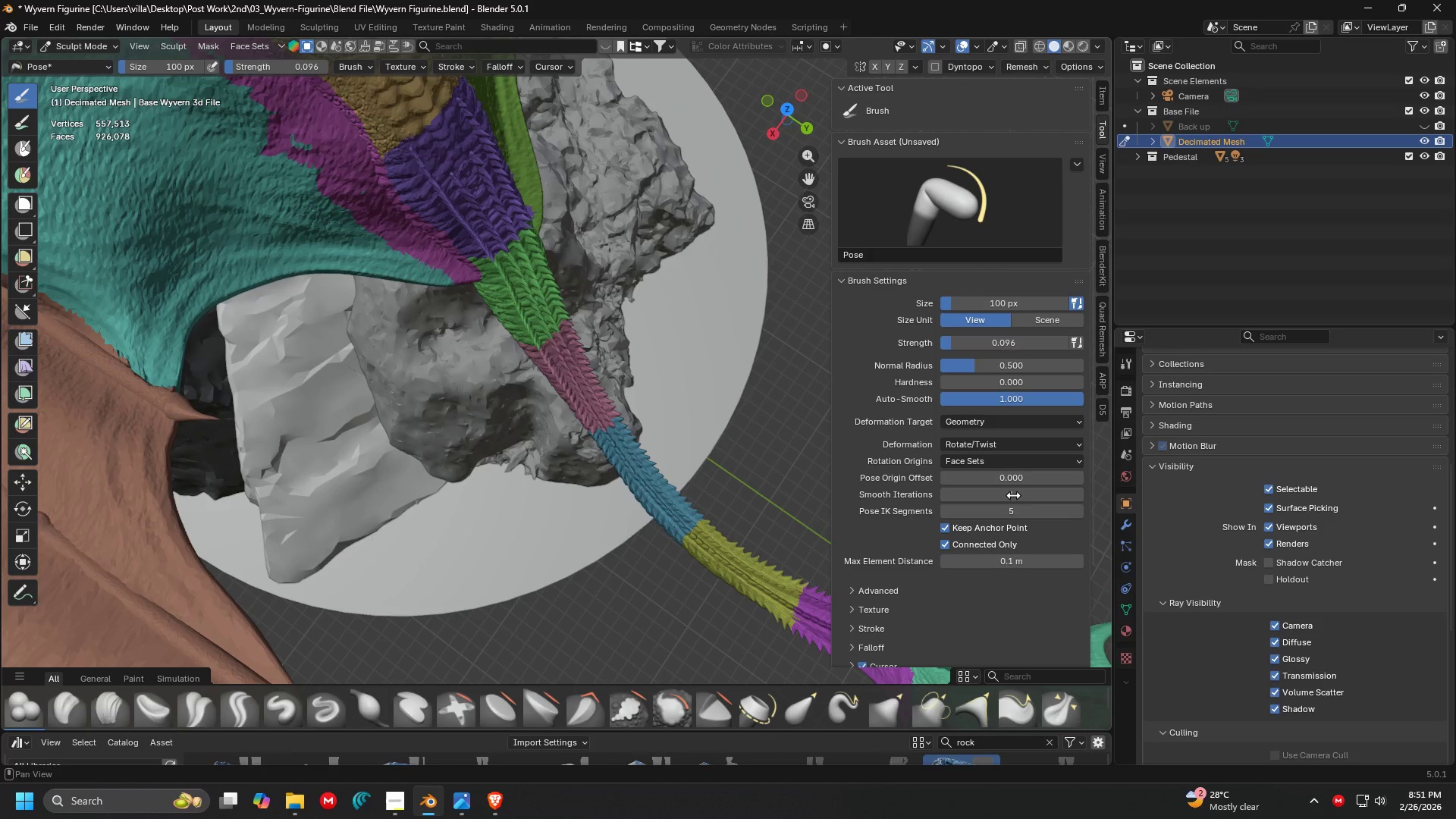 
key(Enter)
 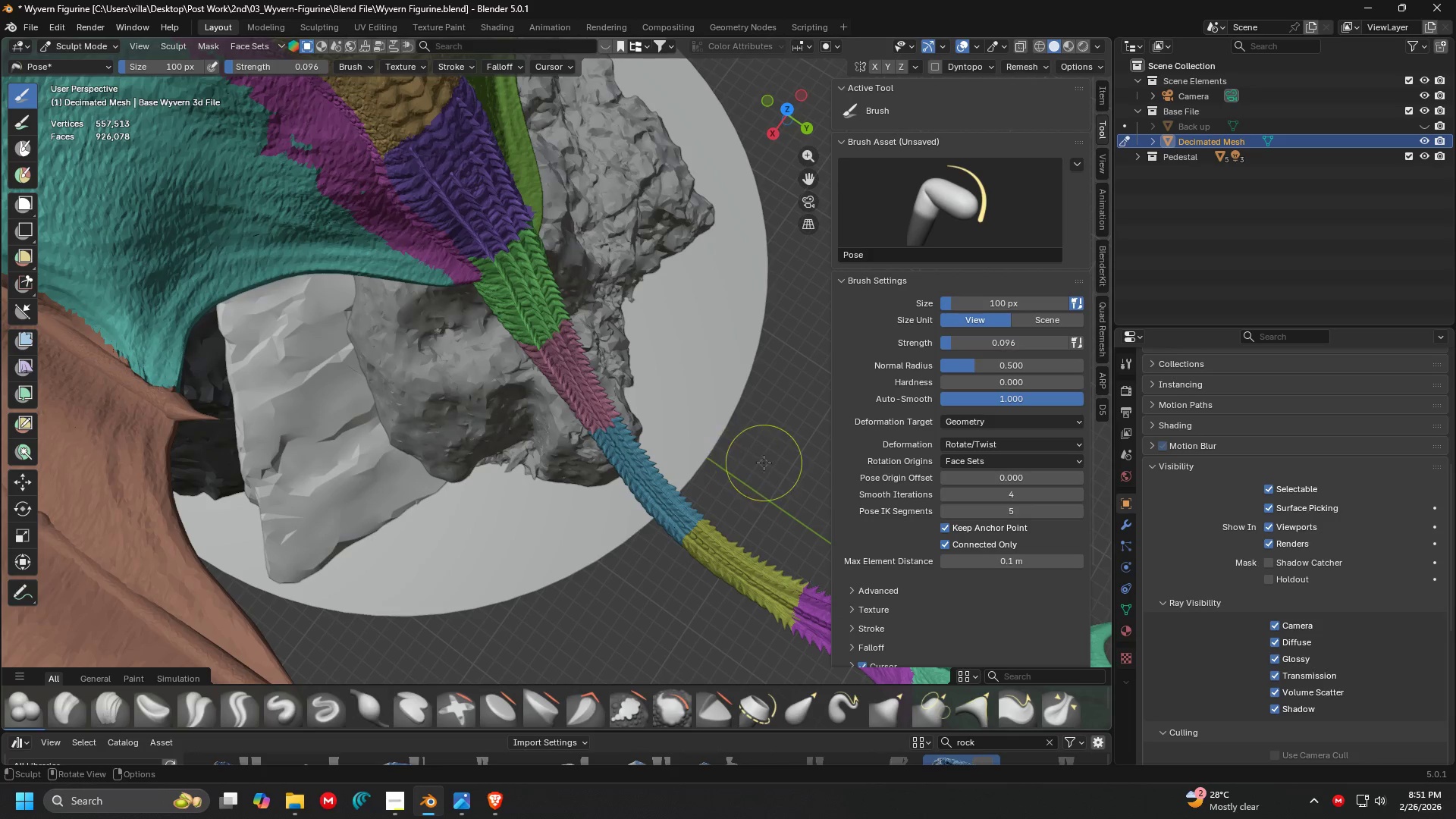 
key(N)
 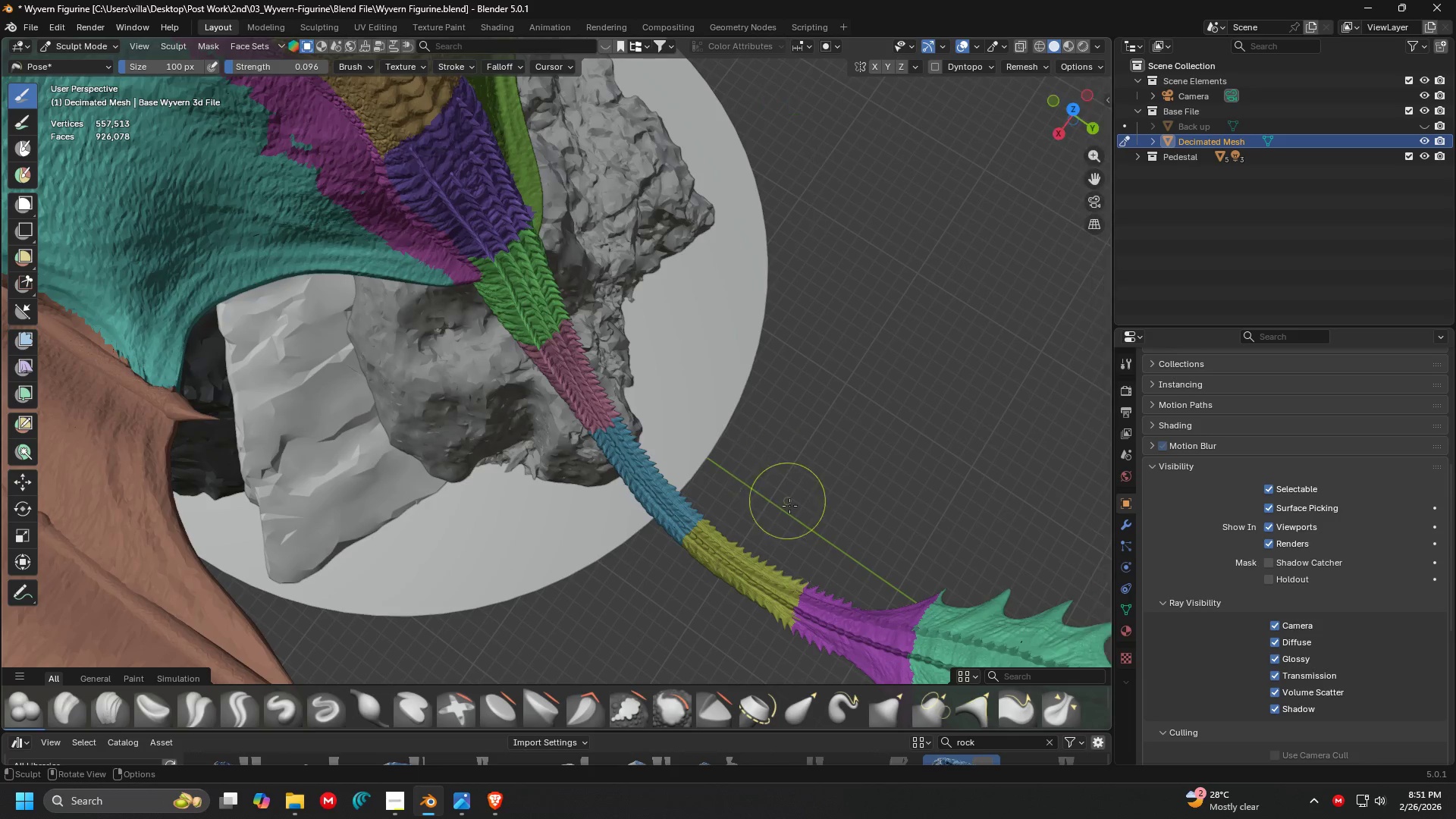 
hold_key(key=ShiftLeft, duration=0.5)
scroll: coordinate [754, 422], scroll_direction: down, amount: 4.0
 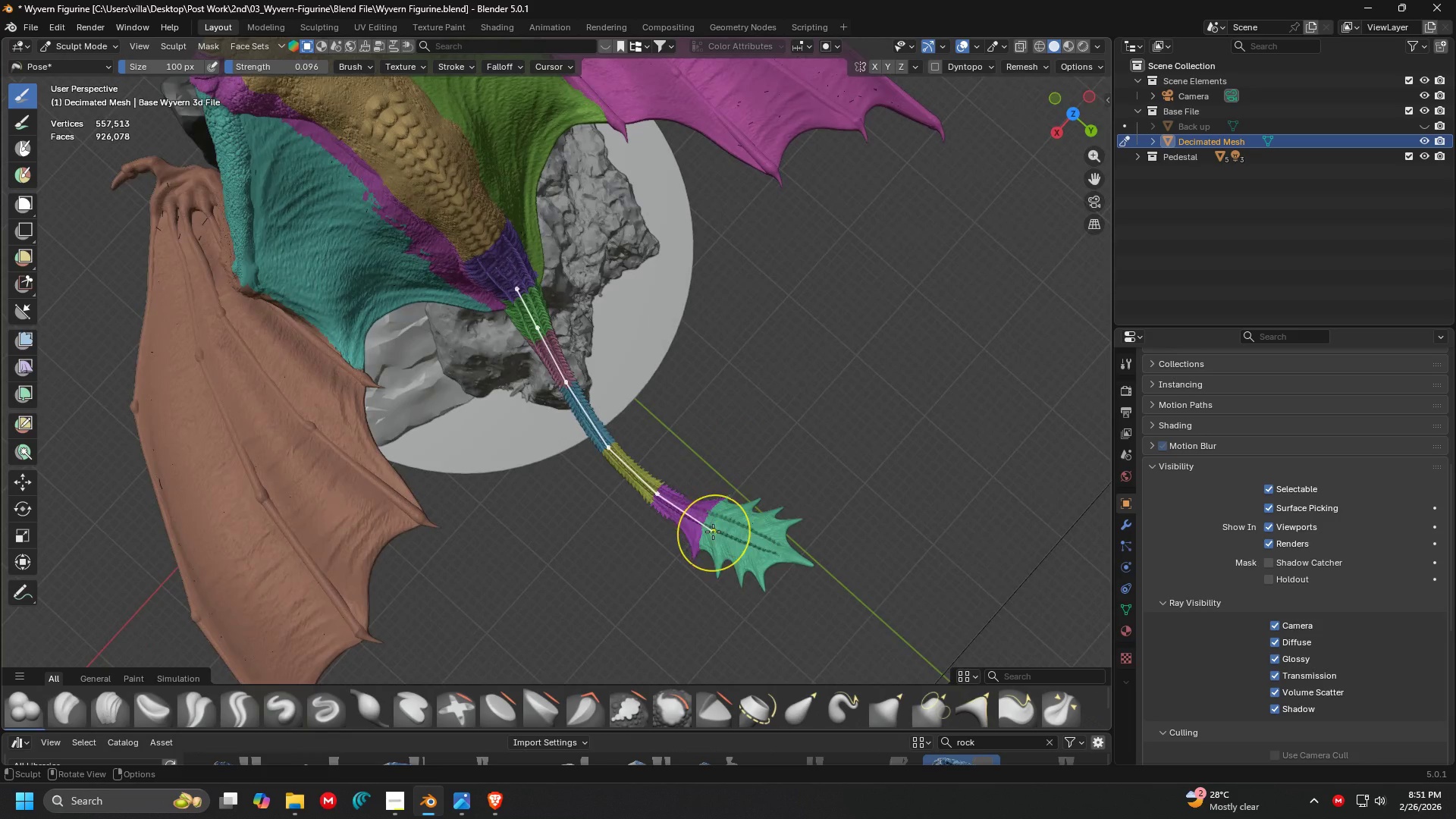 
left_click_drag(start_coordinate=[713, 532], to_coordinate=[417, 451])
 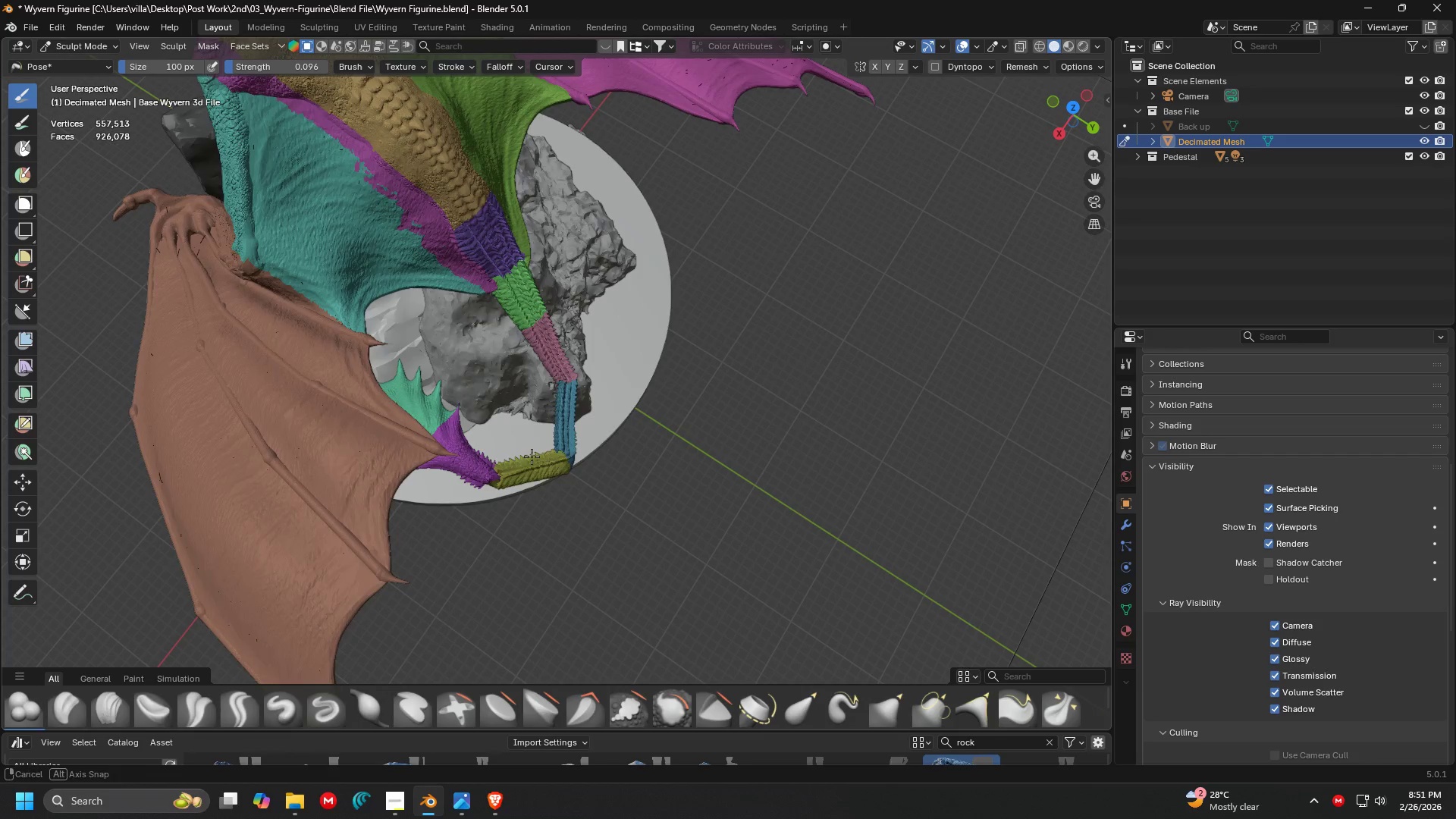 
key(Control+ControlLeft)
 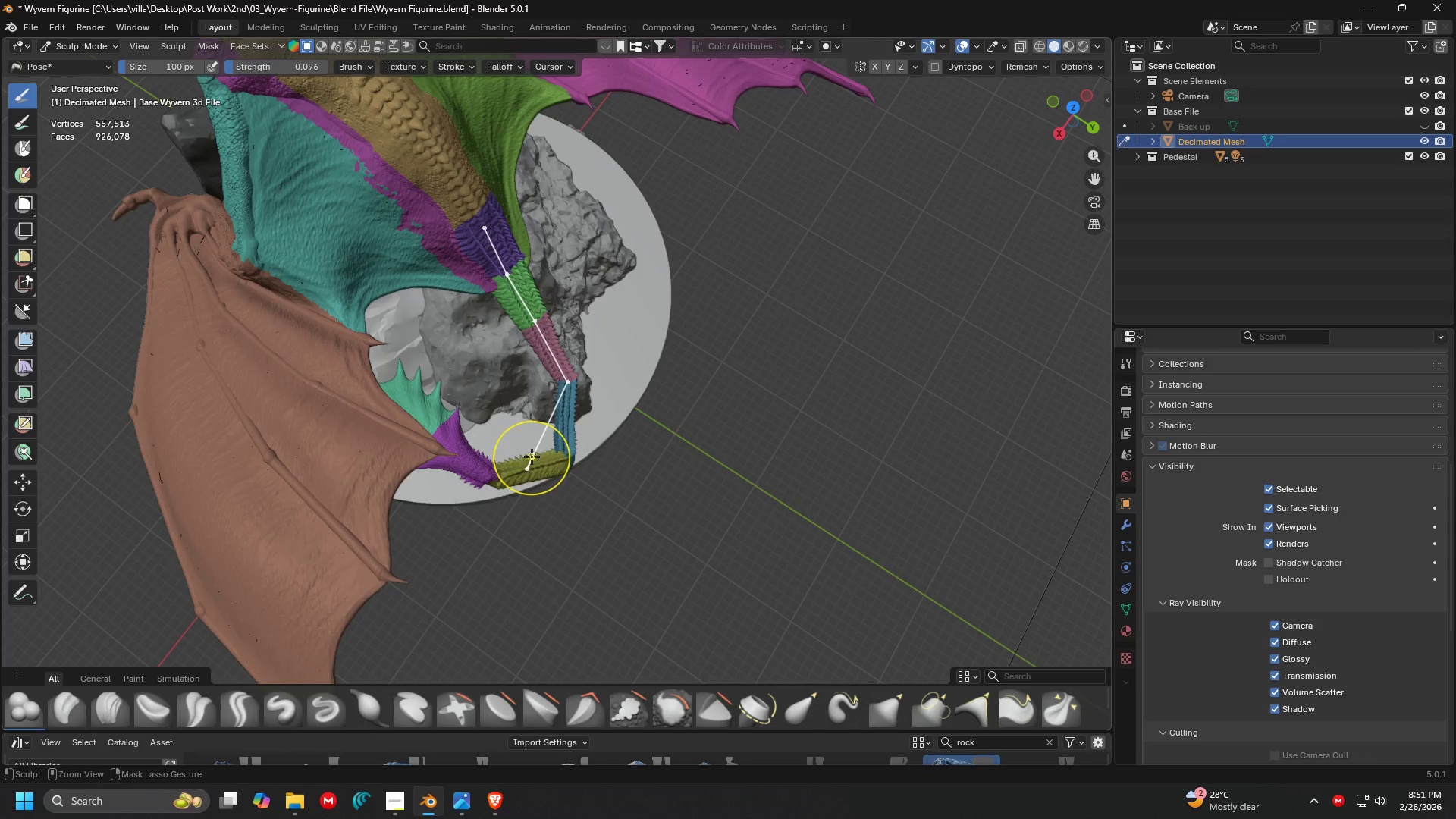 
key(Control+Z)
 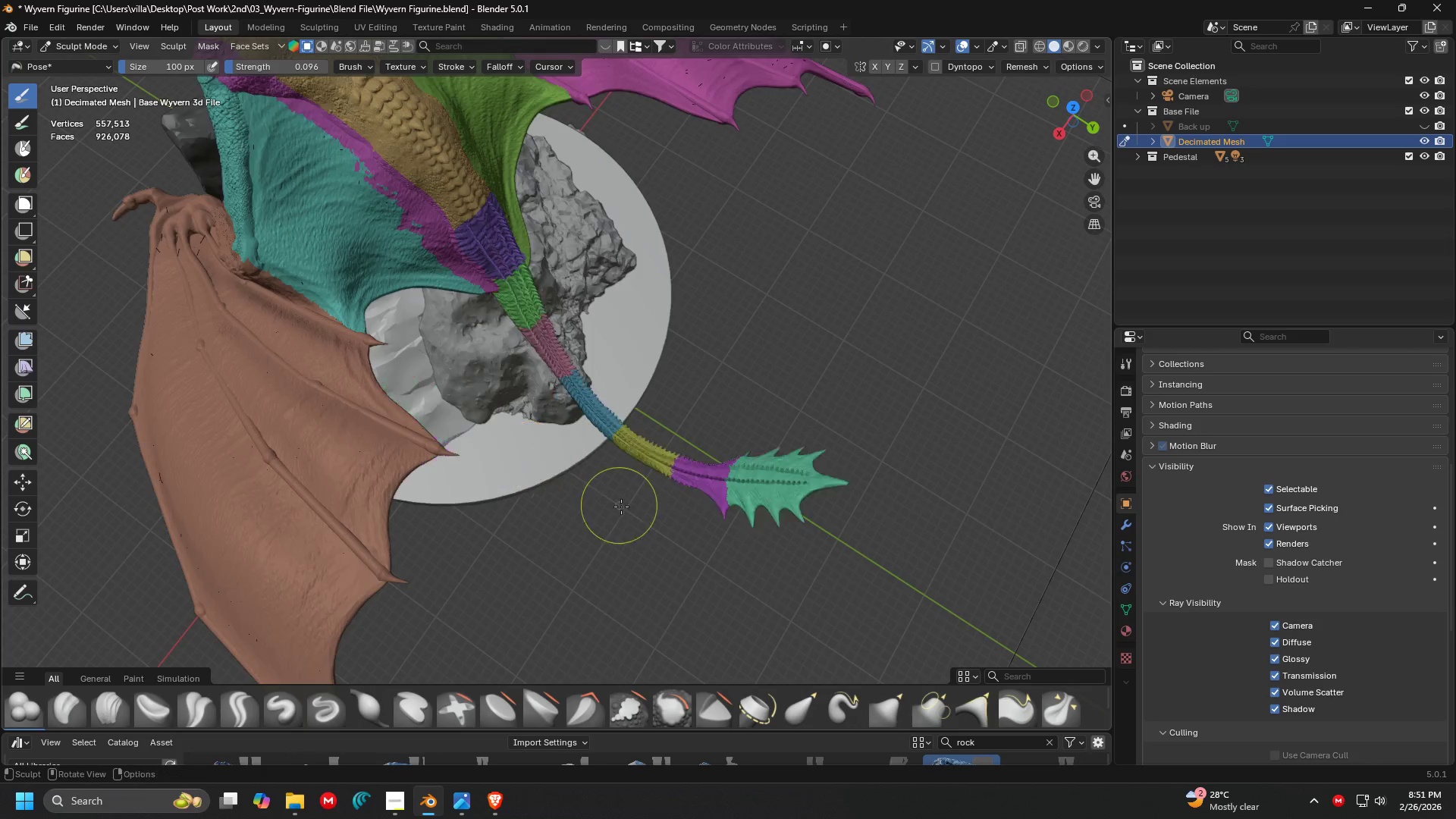 
scroll: coordinate [621, 507], scroll_direction: down, amount: 1.0
 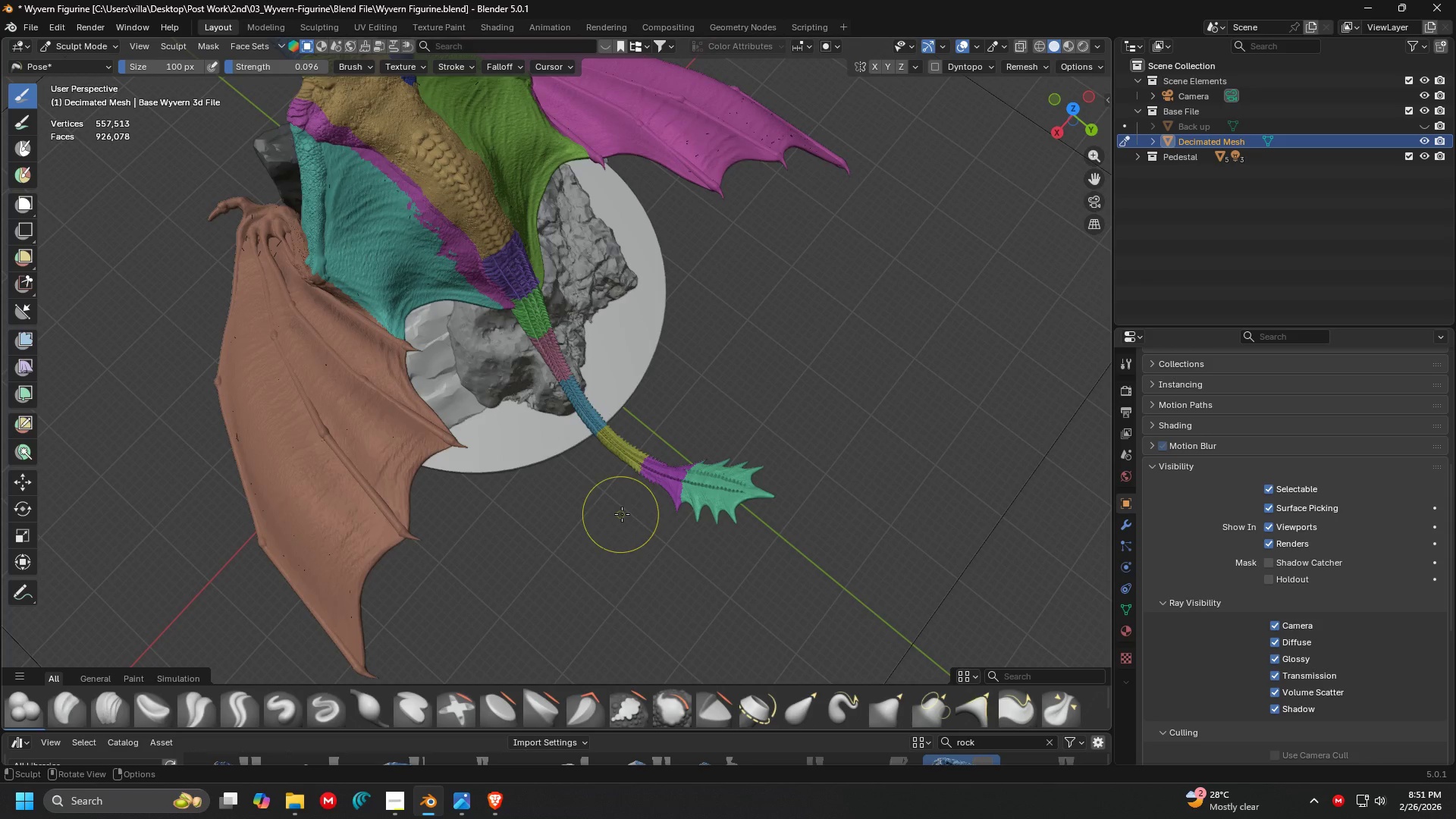 
type(gd)
 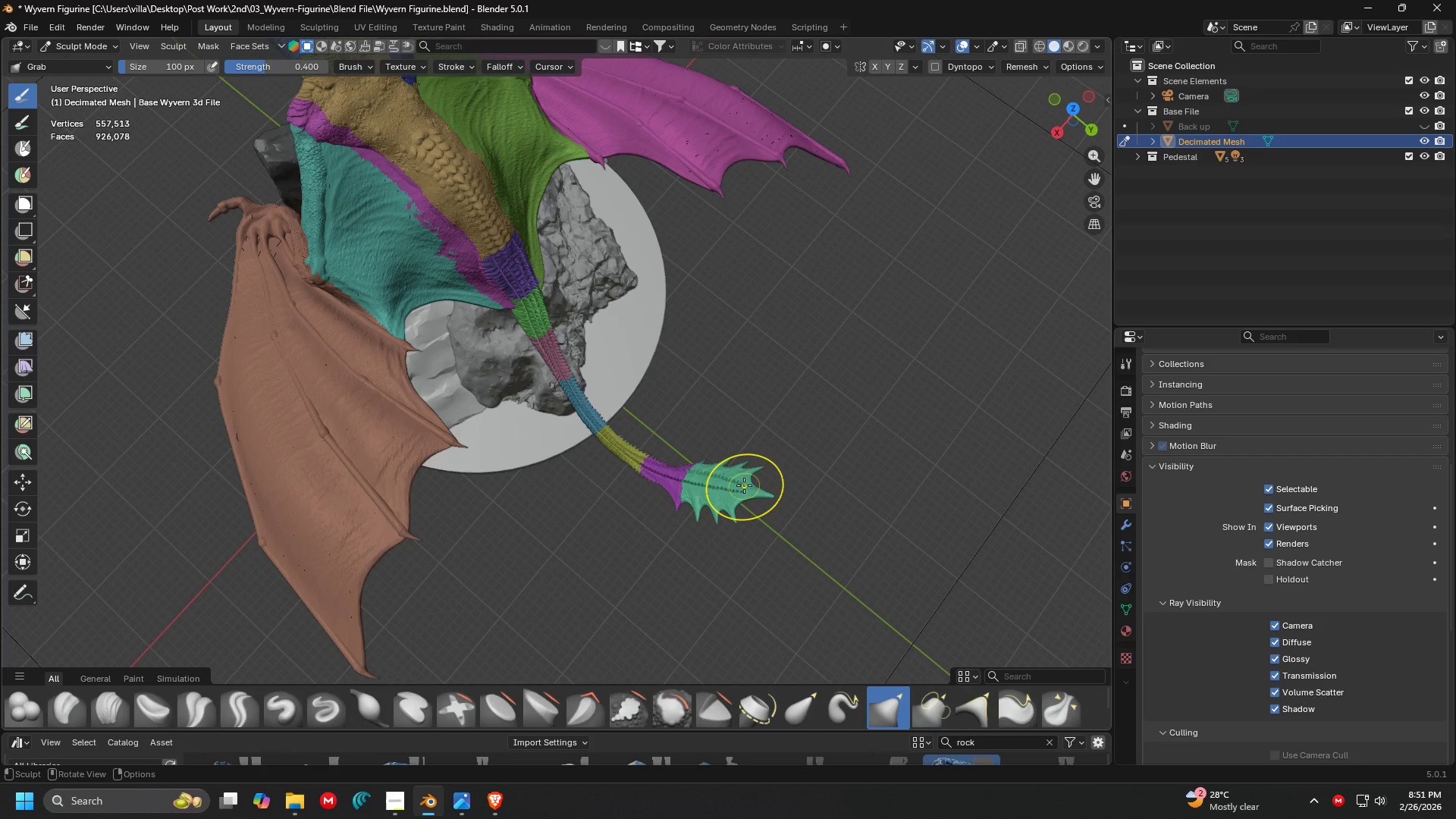 
key(F)
 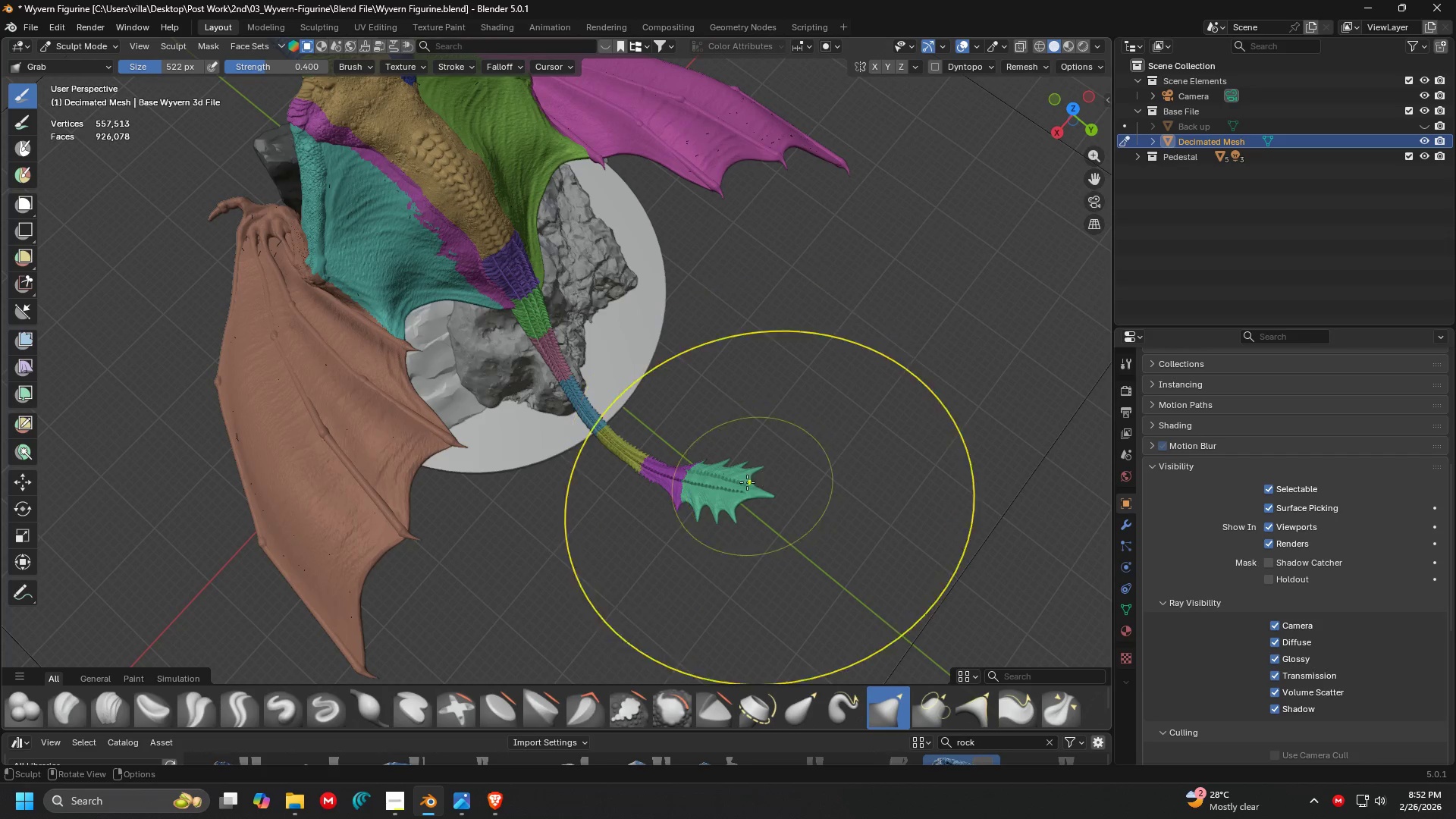 
left_click_drag(start_coordinate=[725, 487], to_coordinate=[575, 557])
 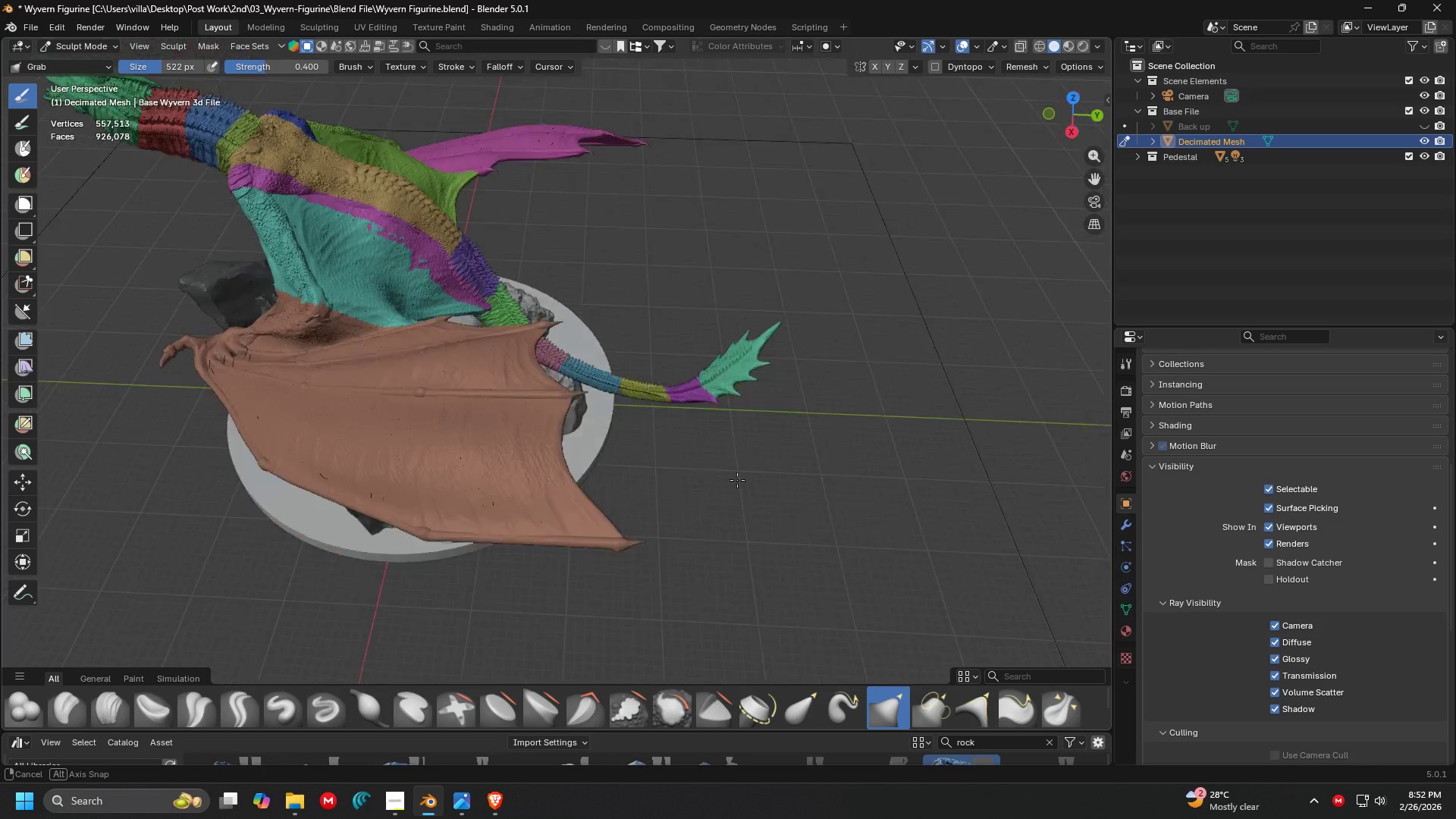 
key(Control+ControlLeft)
 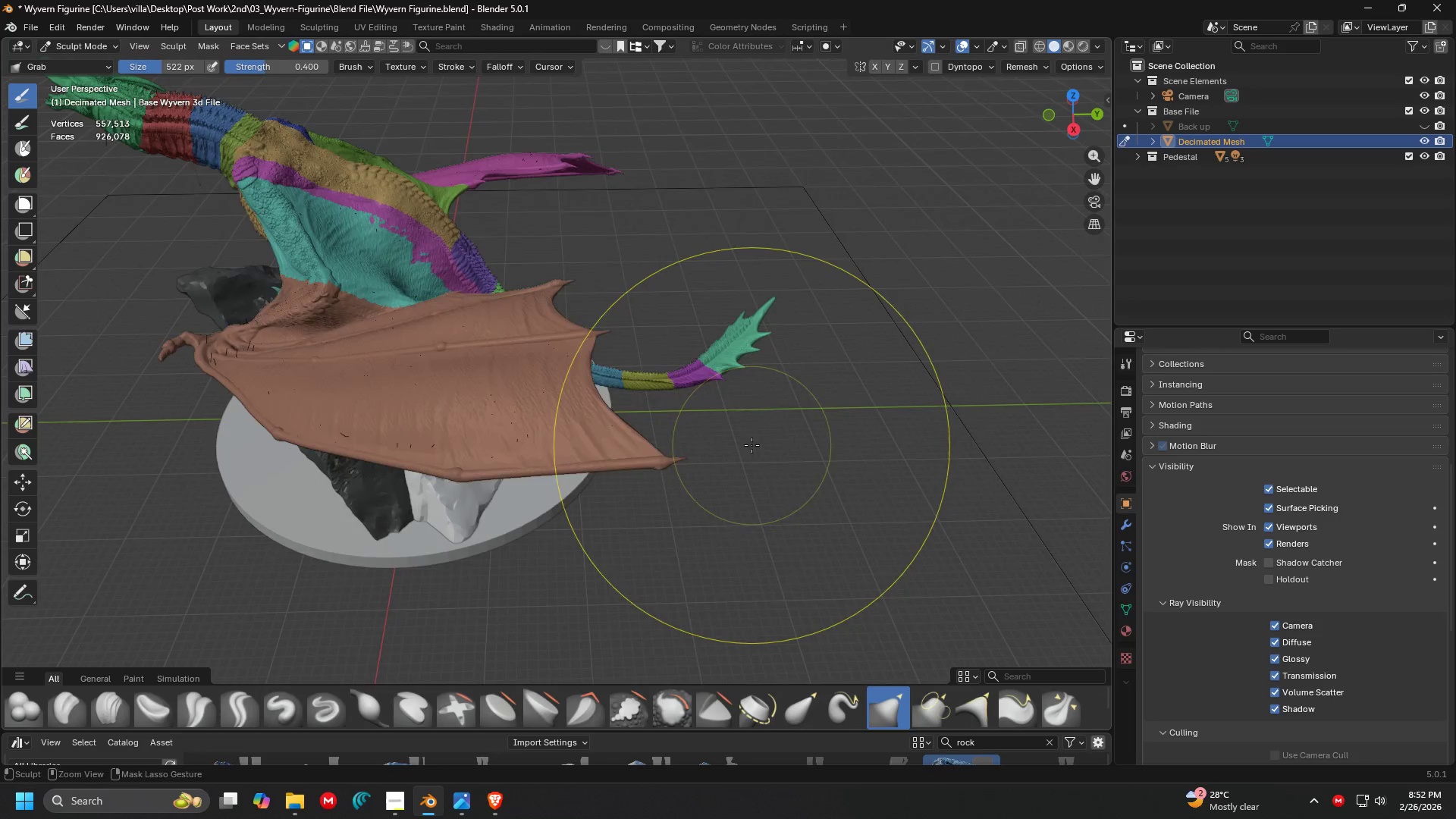 
key(Control+Z)
 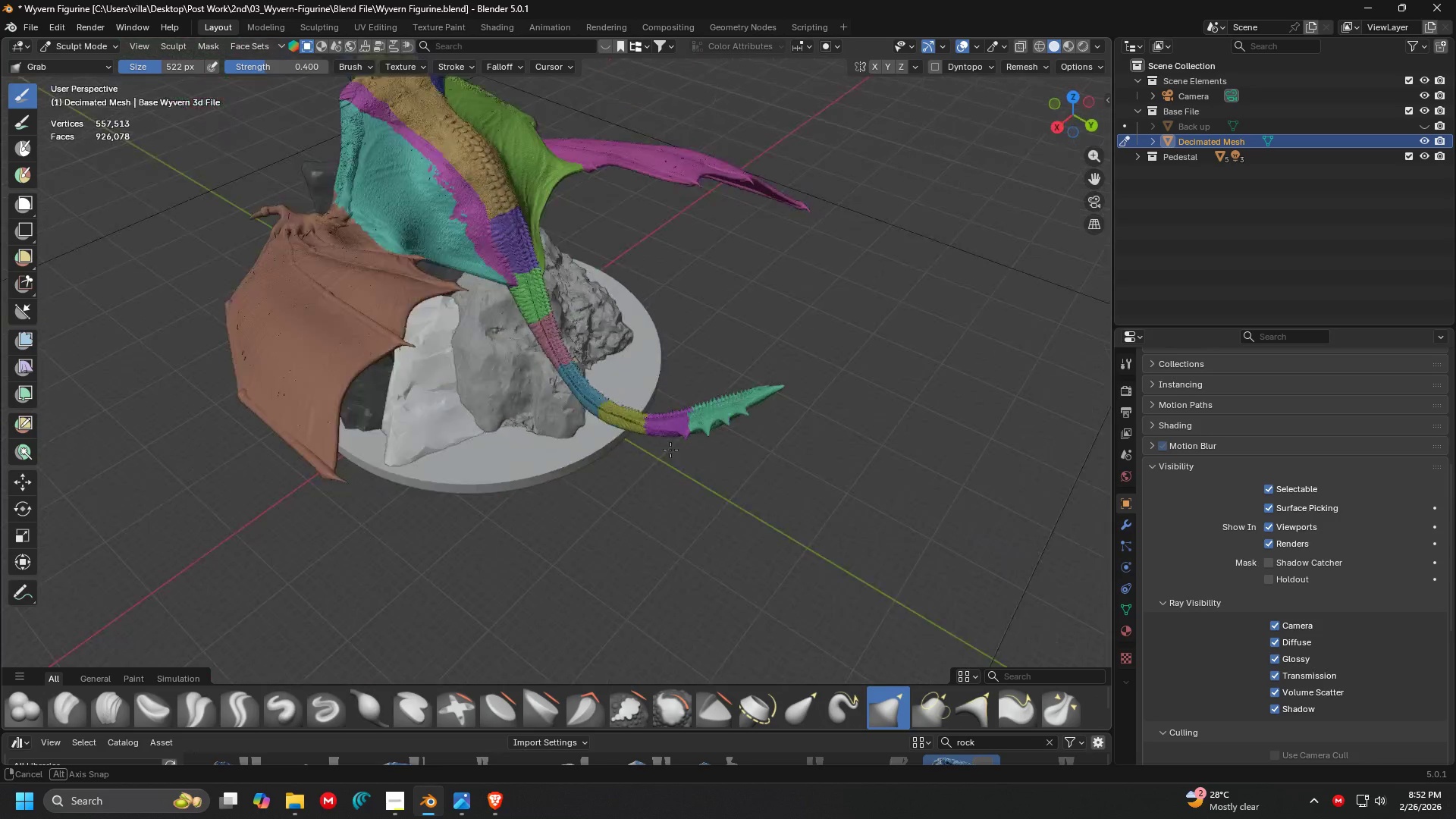 
scroll: coordinate [614, 428], scroll_direction: up, amount: 2.0
 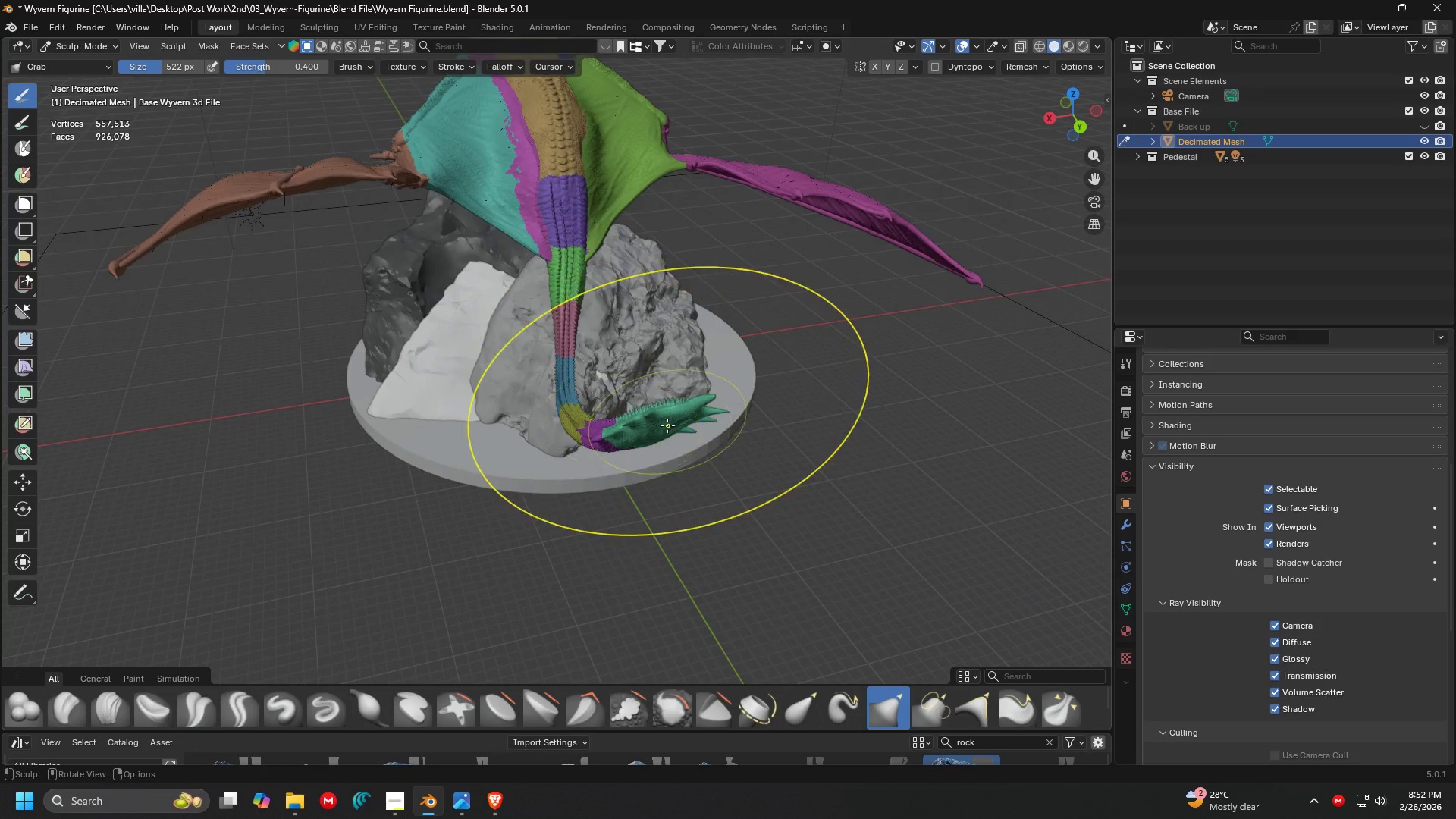 
left_click_drag(start_coordinate=[667, 425], to_coordinate=[347, 359])
 